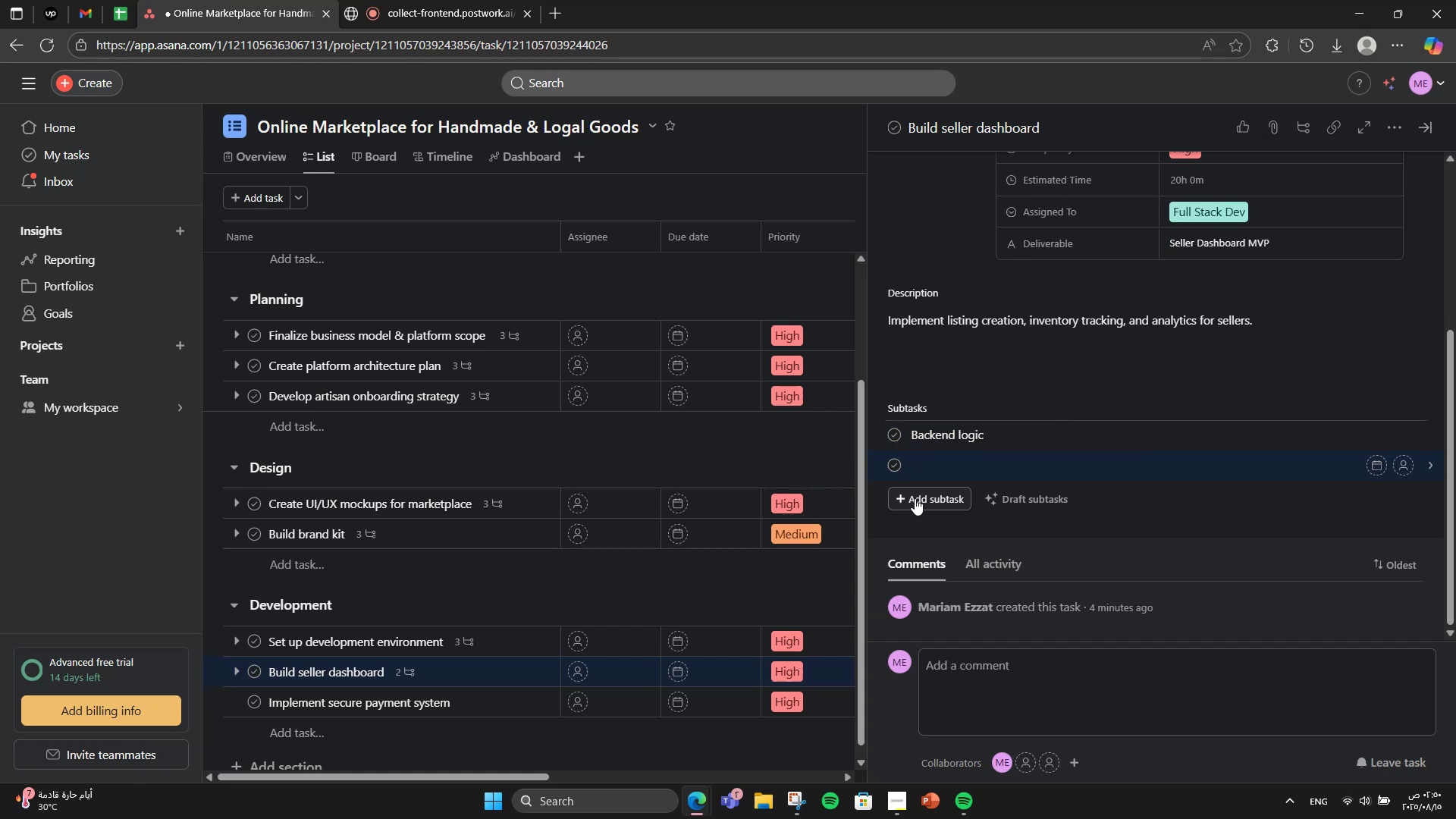 
type(Frontend UI)
 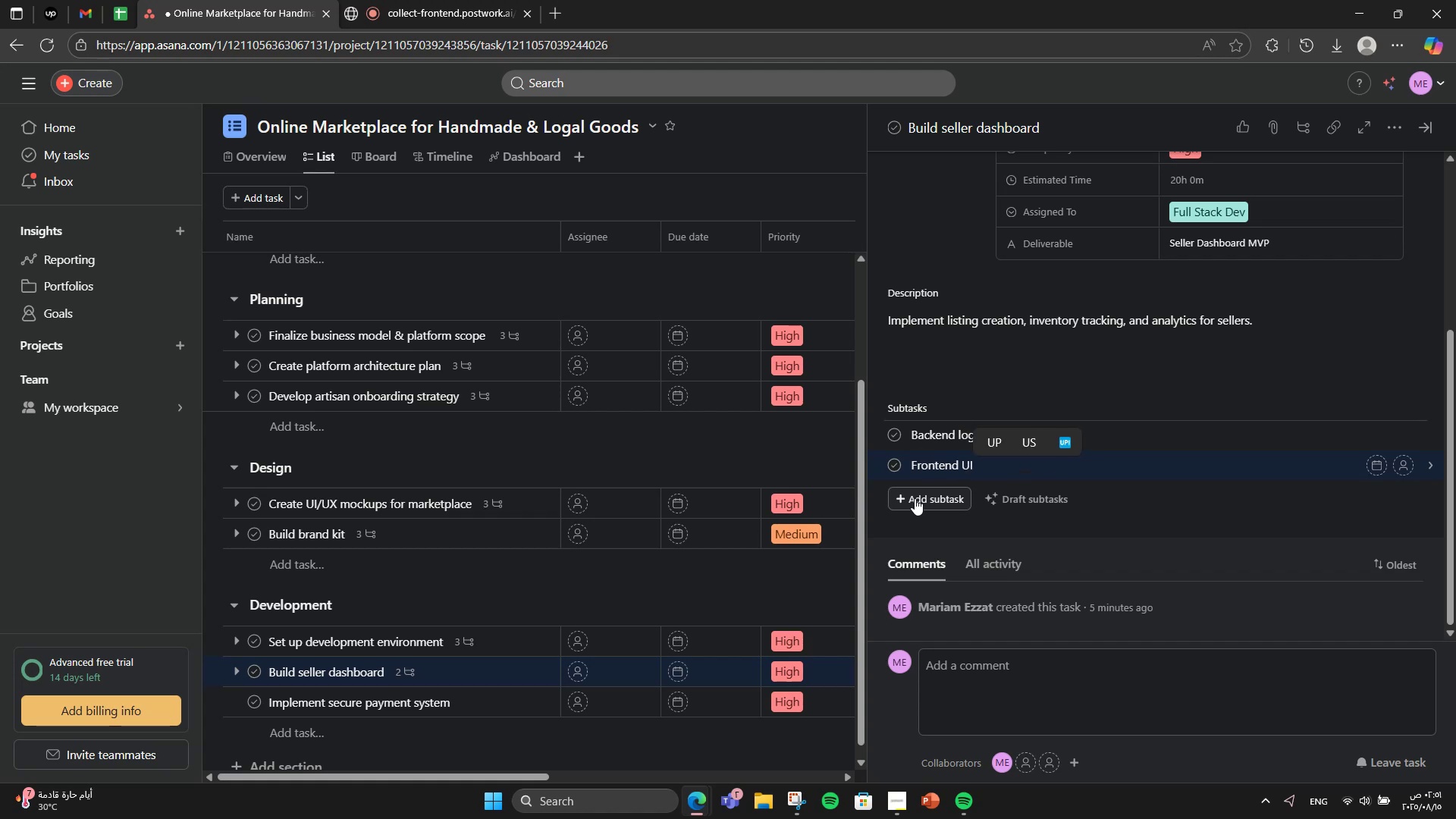 
key(Enter)
 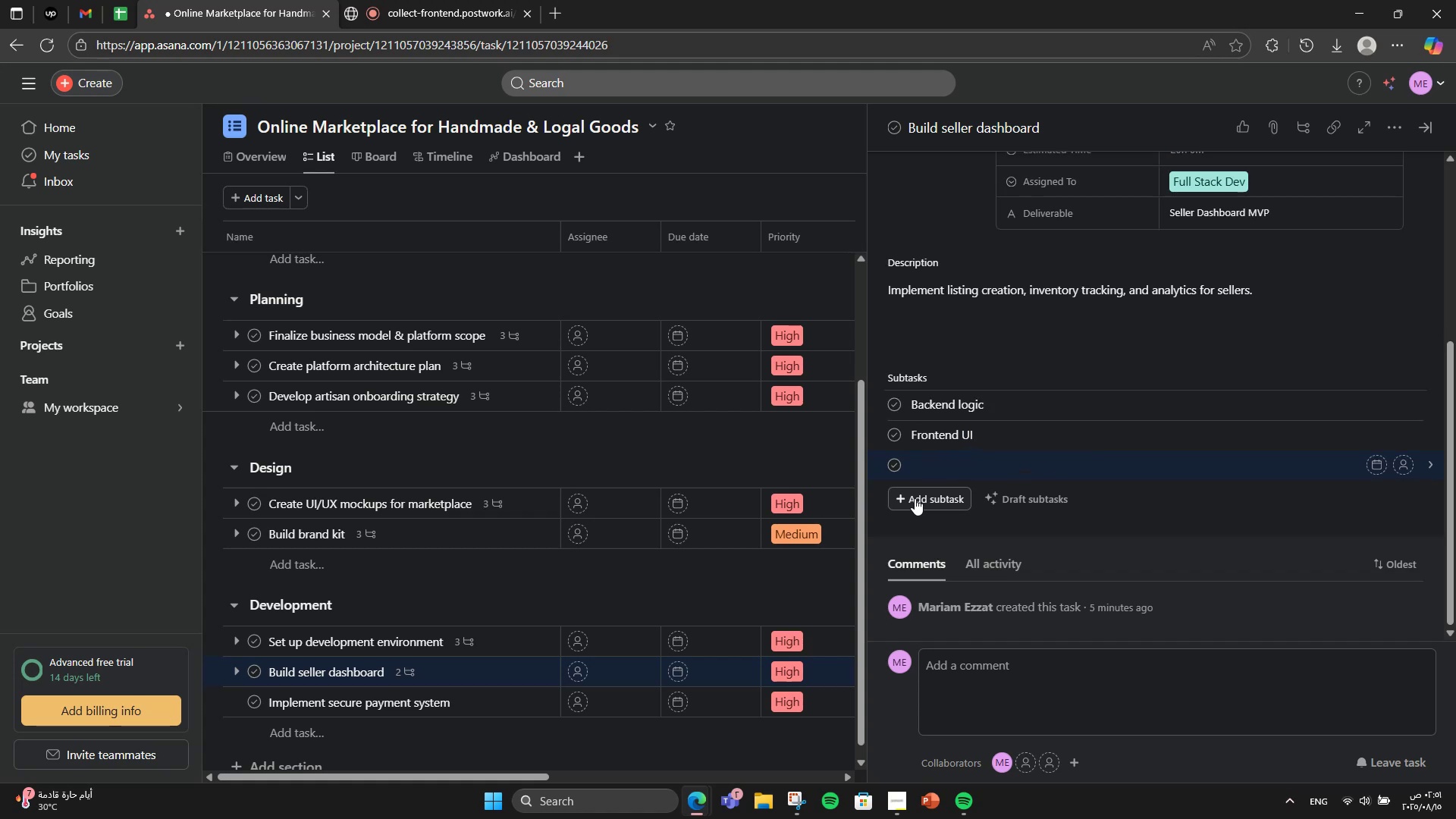 
type(Integrate payments)
 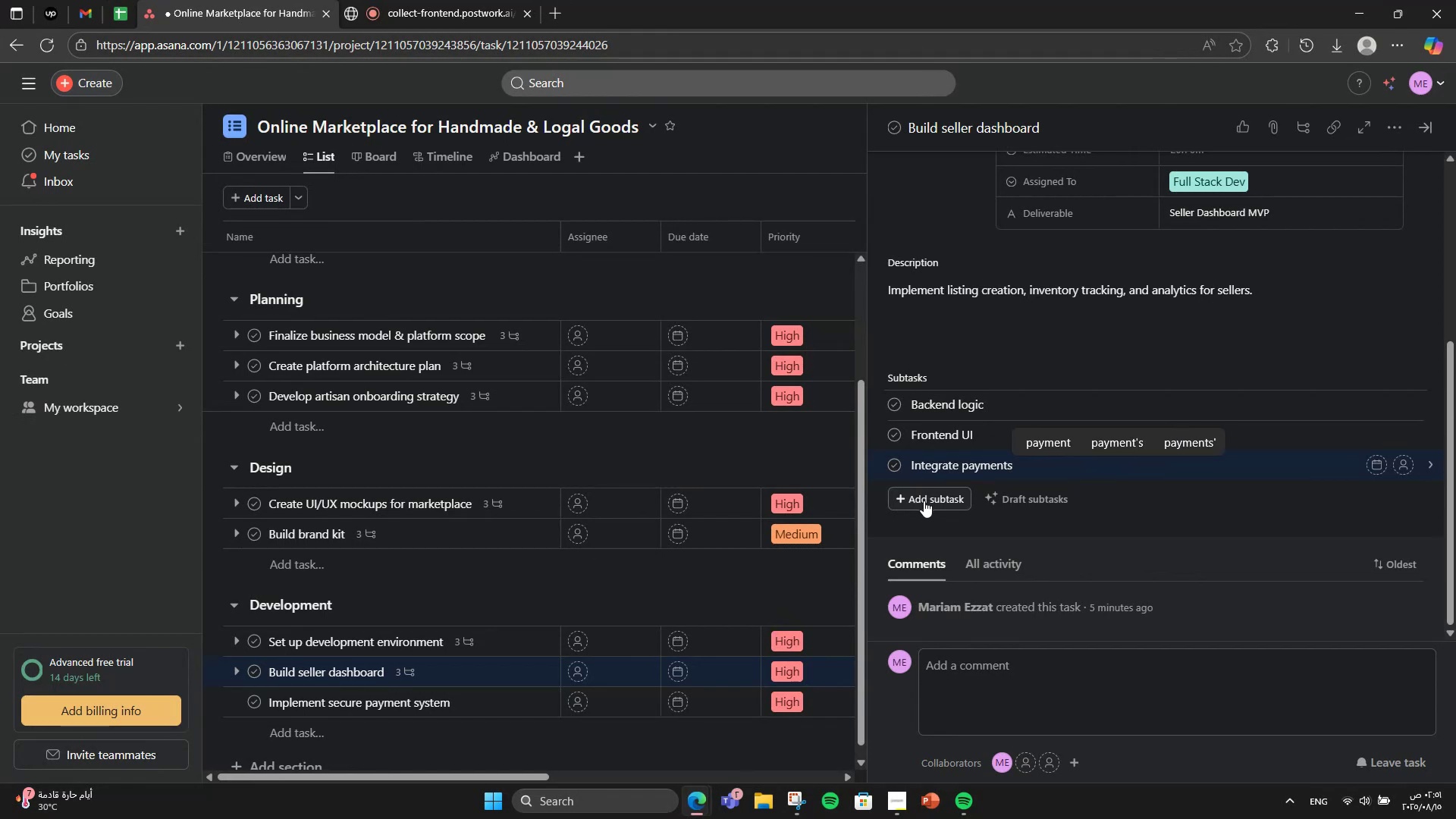 
scroll: coordinate [1213, 188], scroll_direction: up, amount: 1.0
 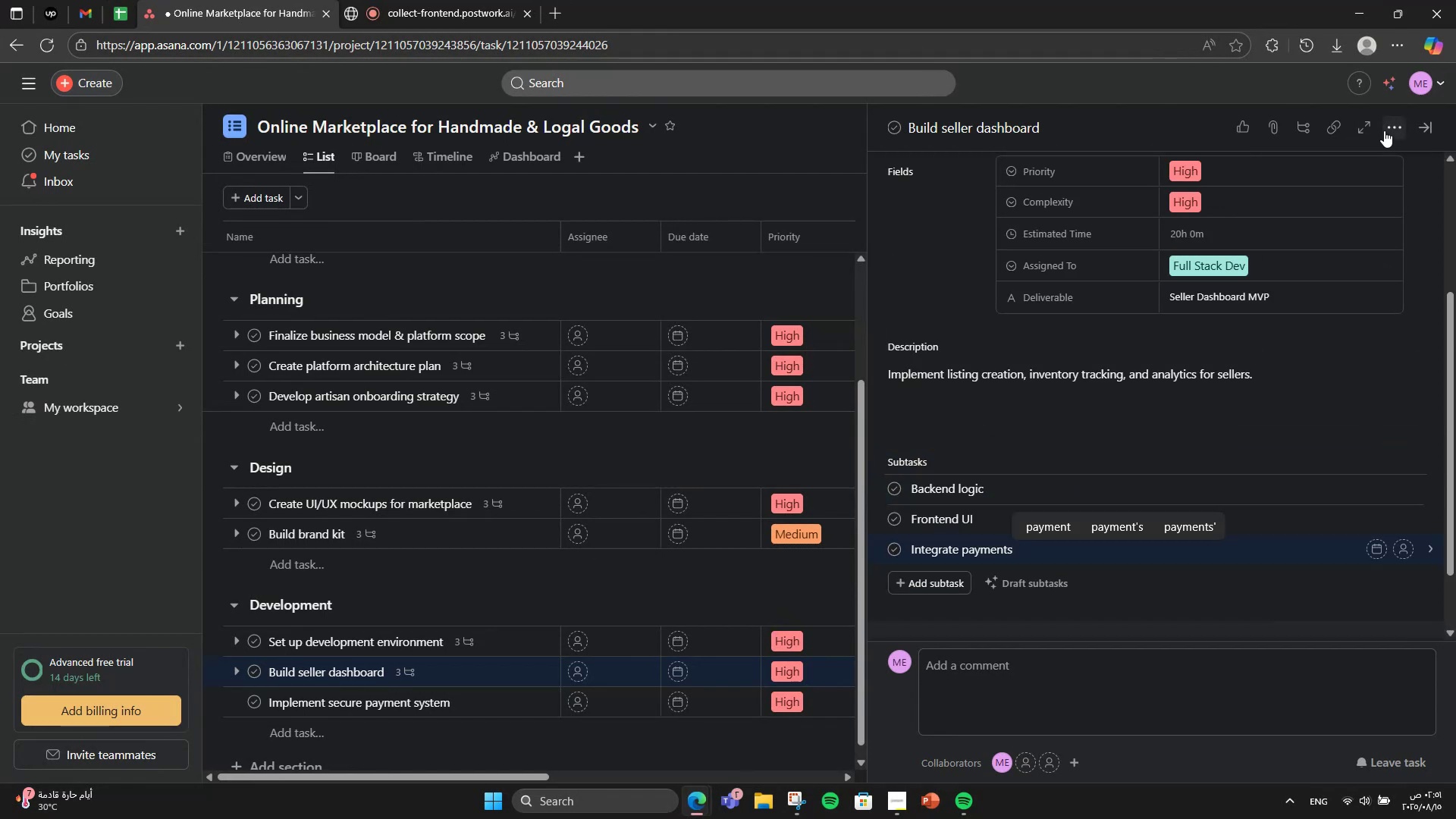 
left_click([1389, 127])
 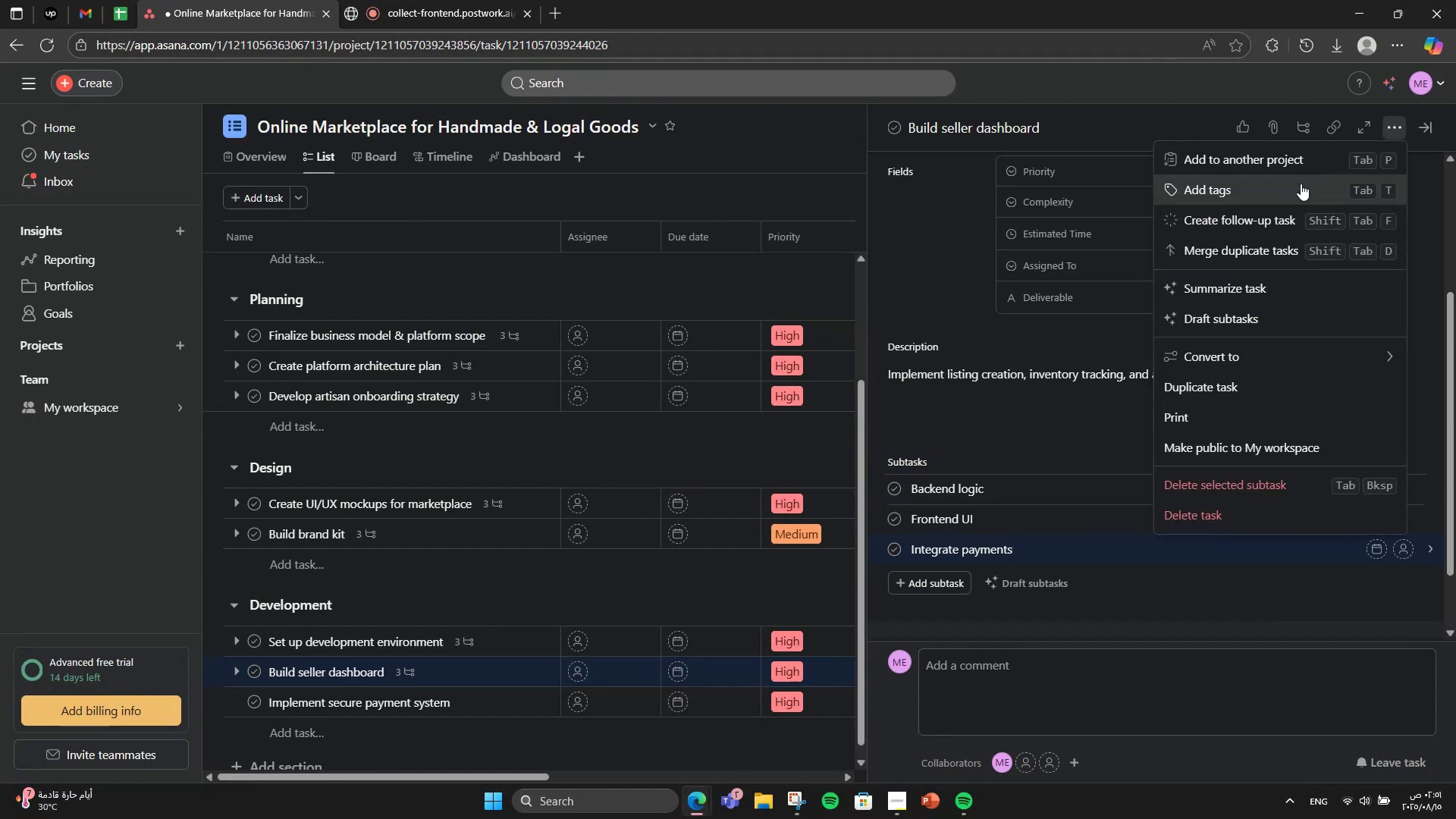 
left_click([1300, 184])
 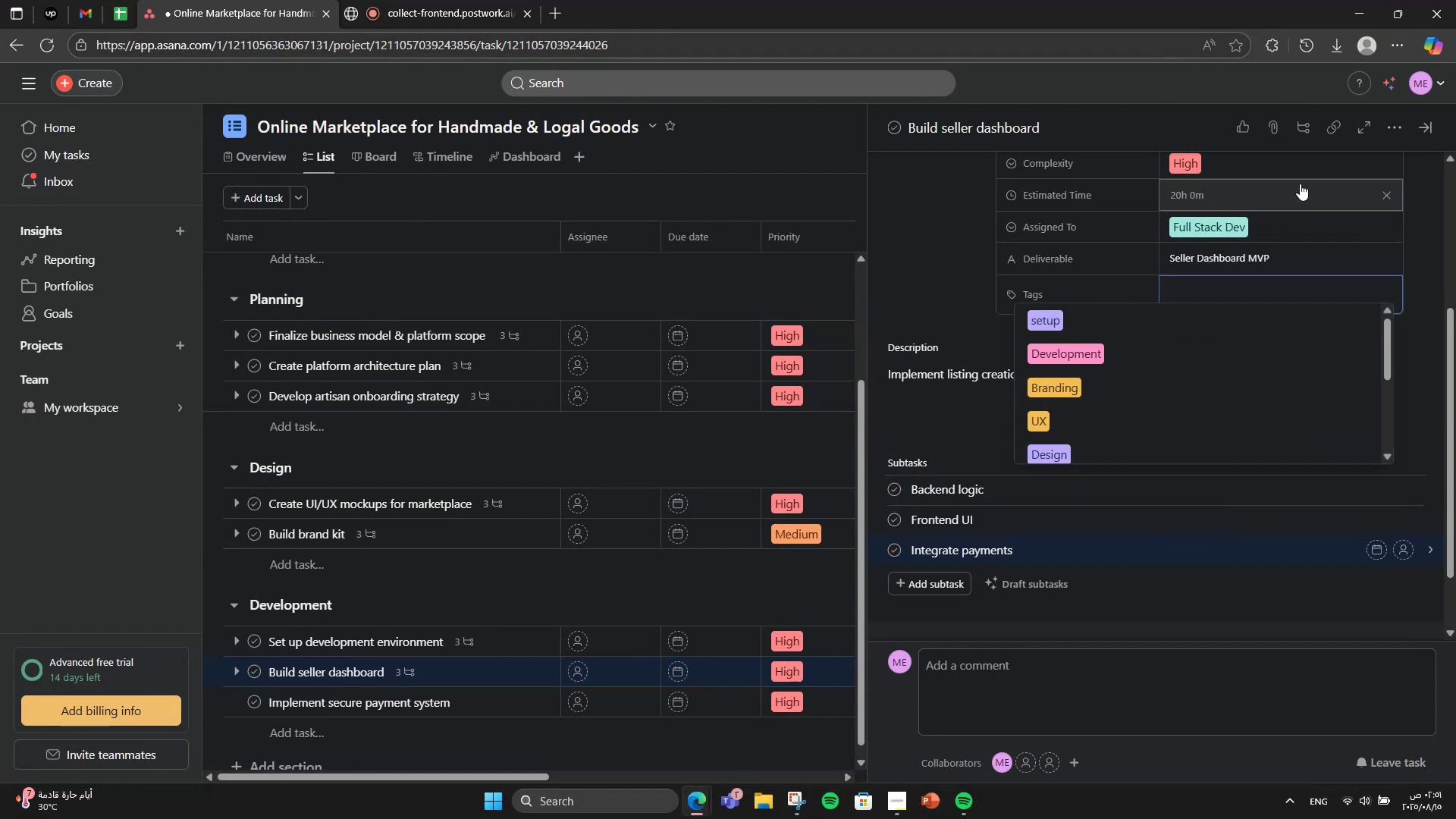 
type(de)
 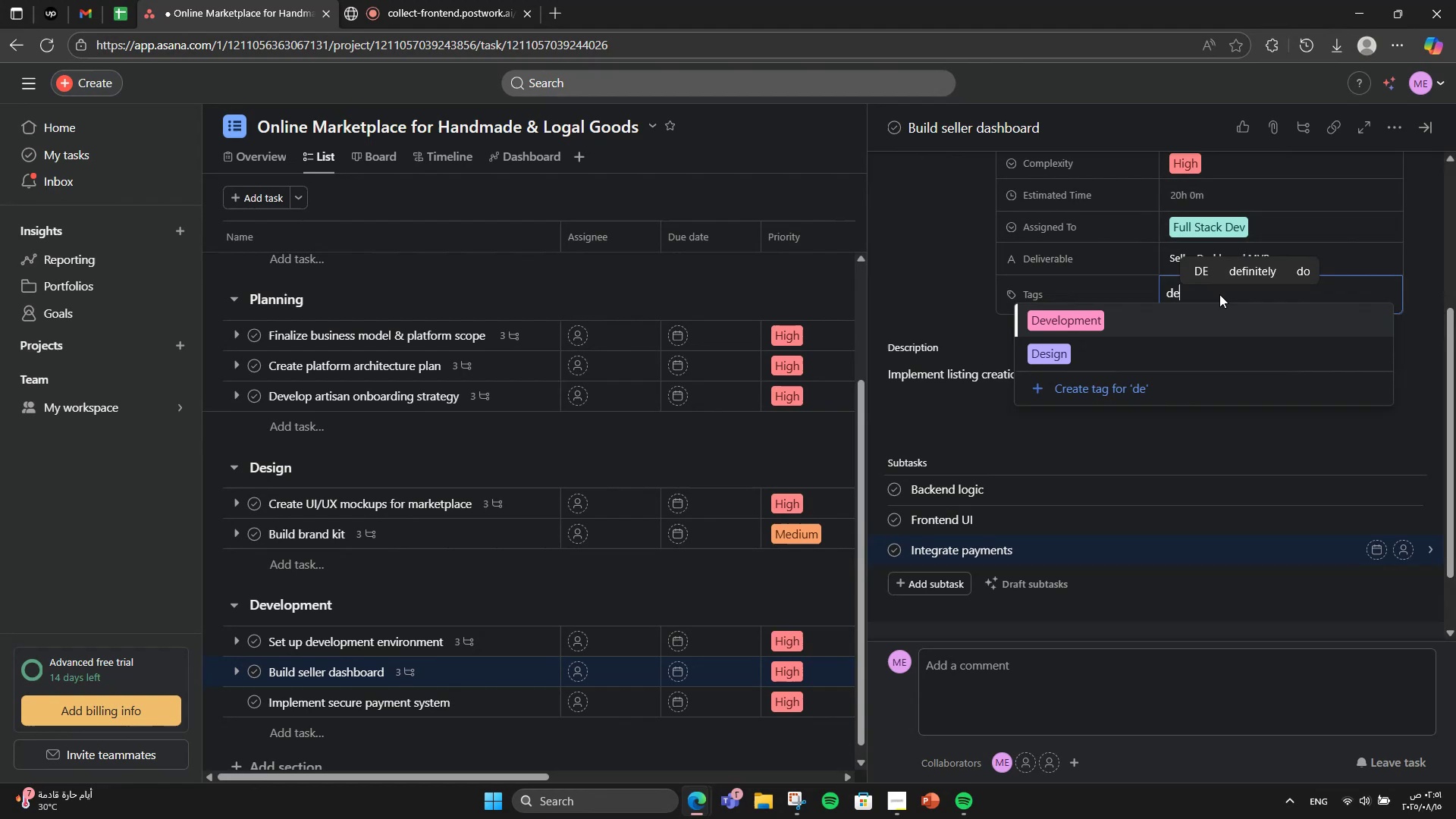 
left_click([1189, 324])
 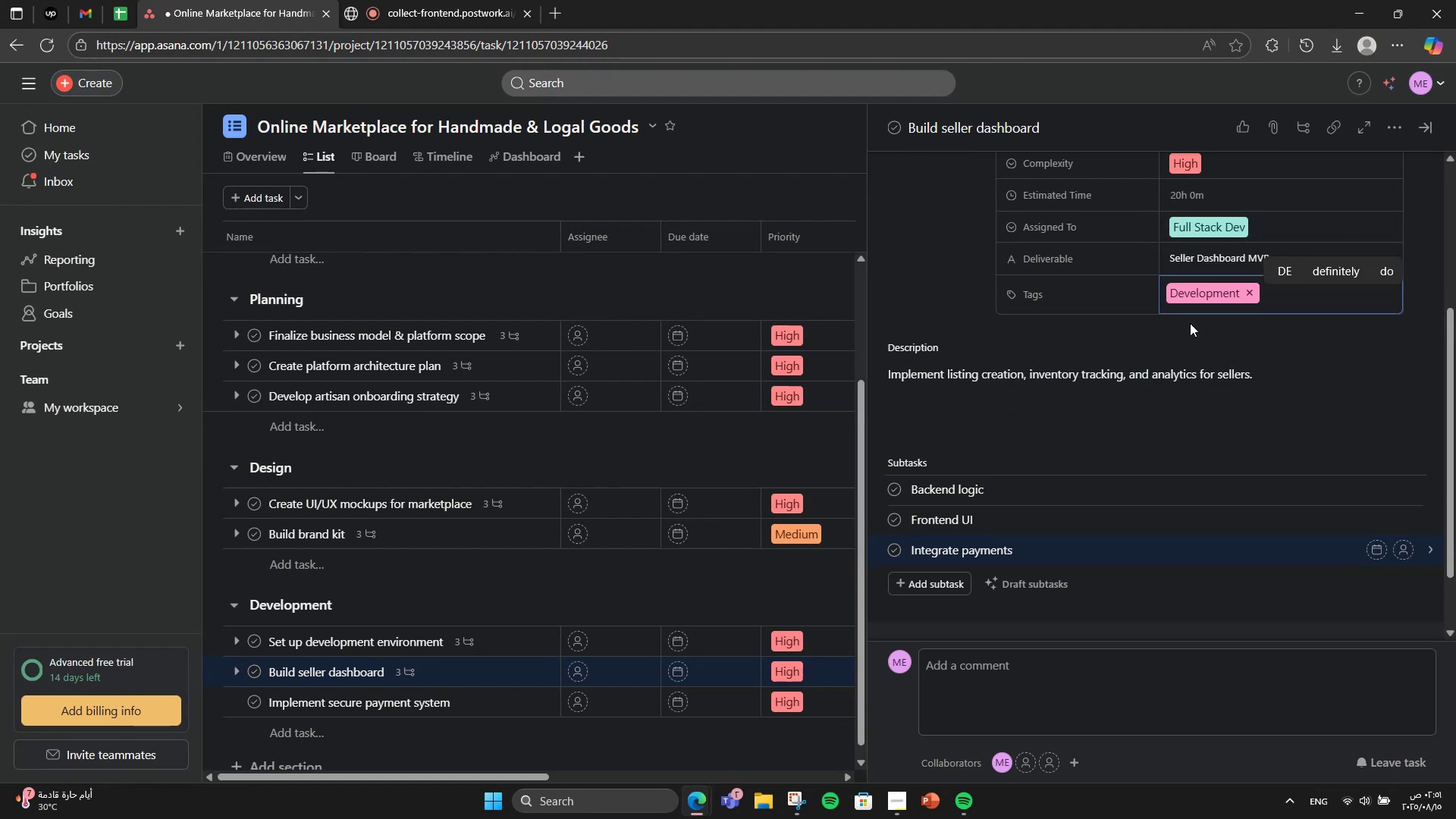 
type(backend)
 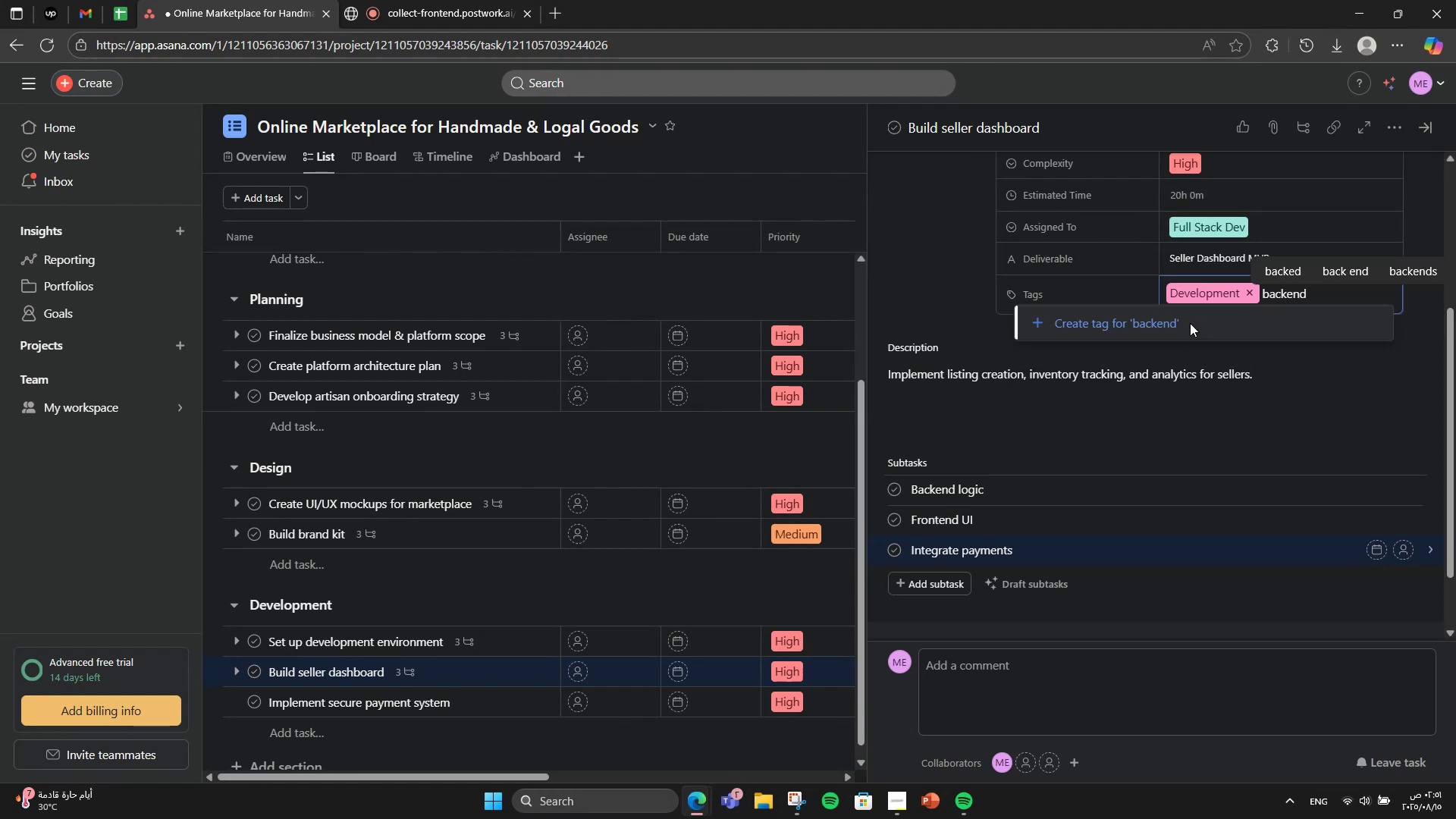 
left_click([1190, 323])
 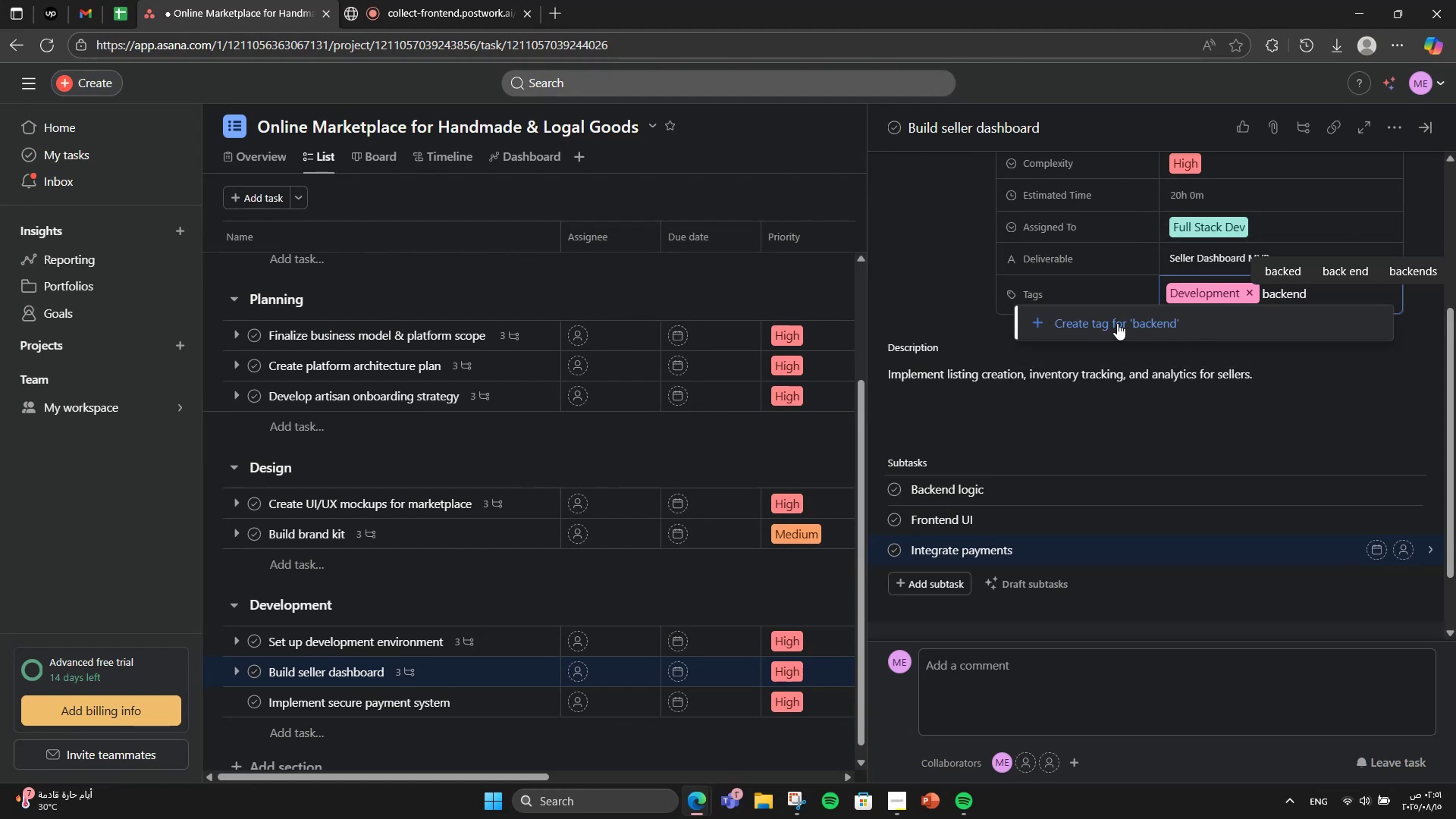 
left_click([1117, 323])
 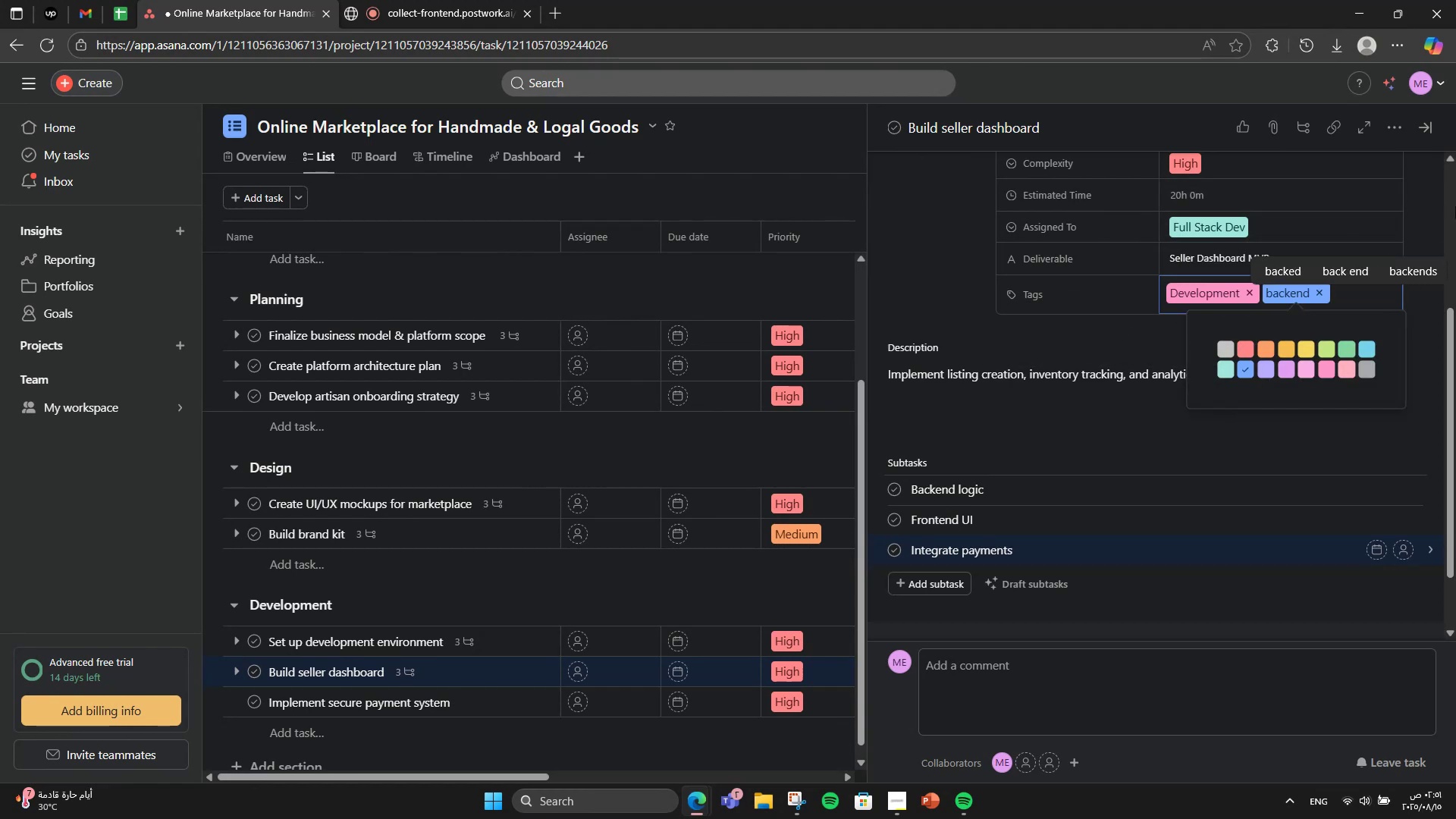 
left_click([1430, 190])
 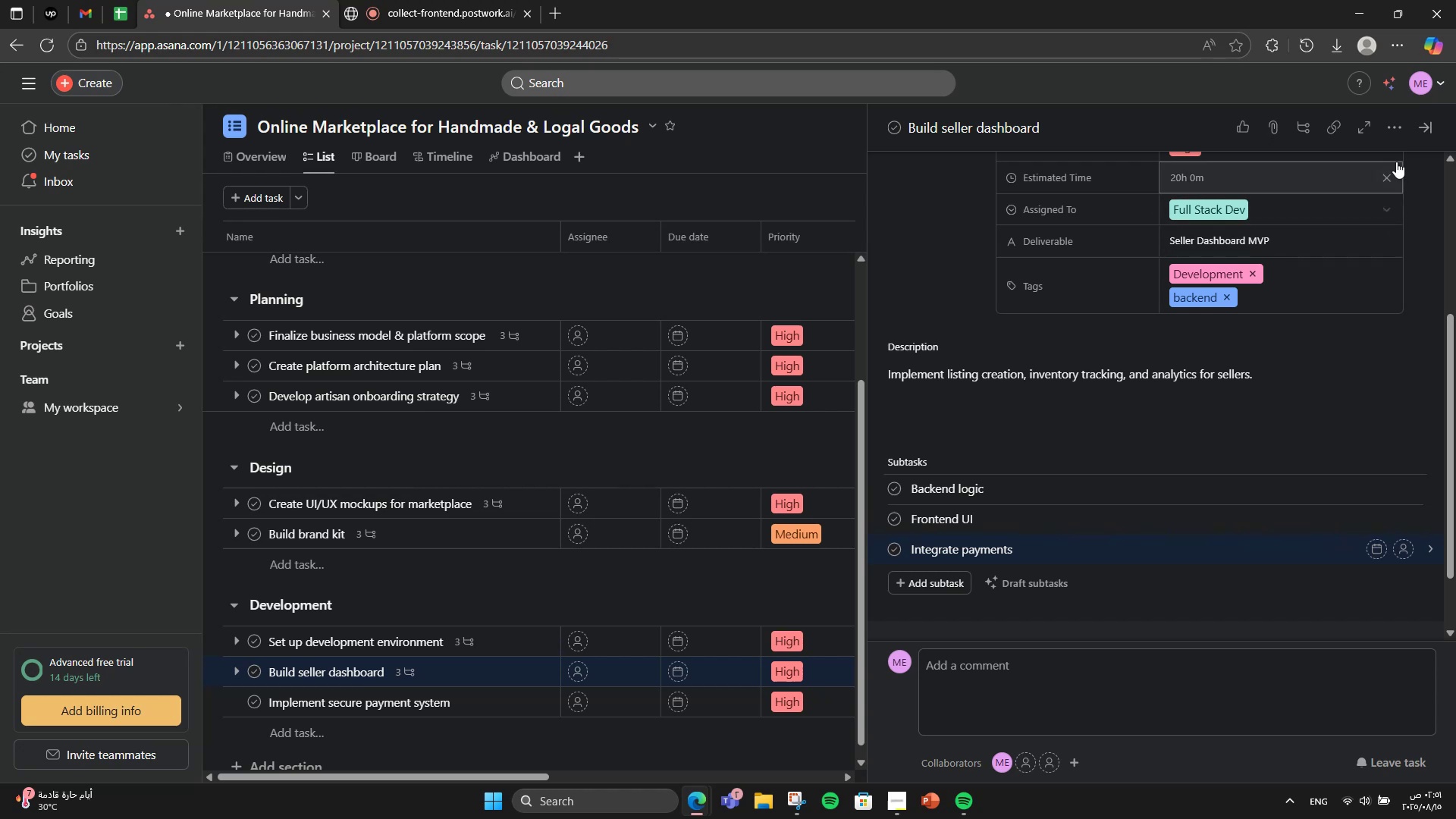 
left_click([1423, 131])
 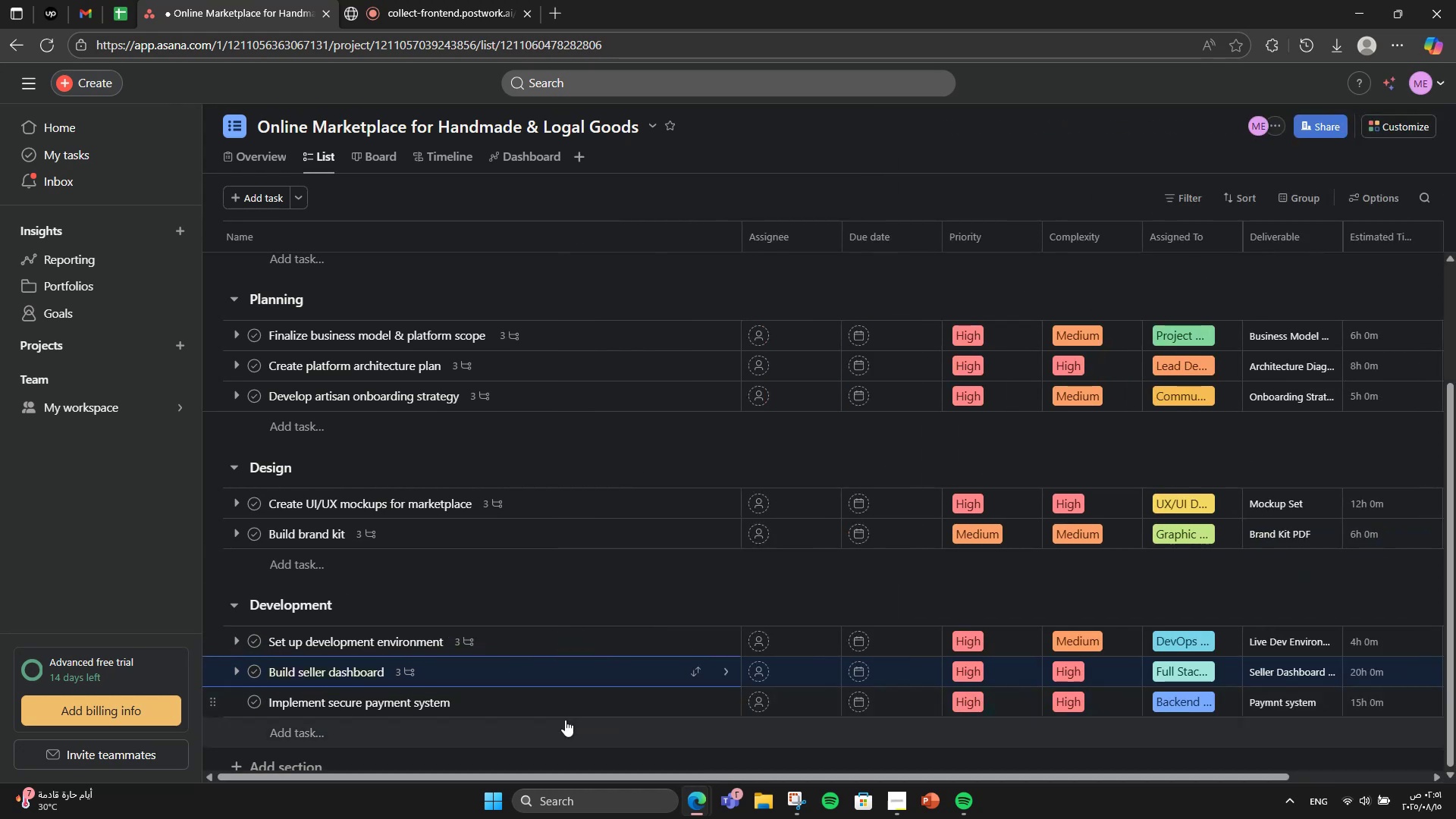 
left_click([563, 704])
 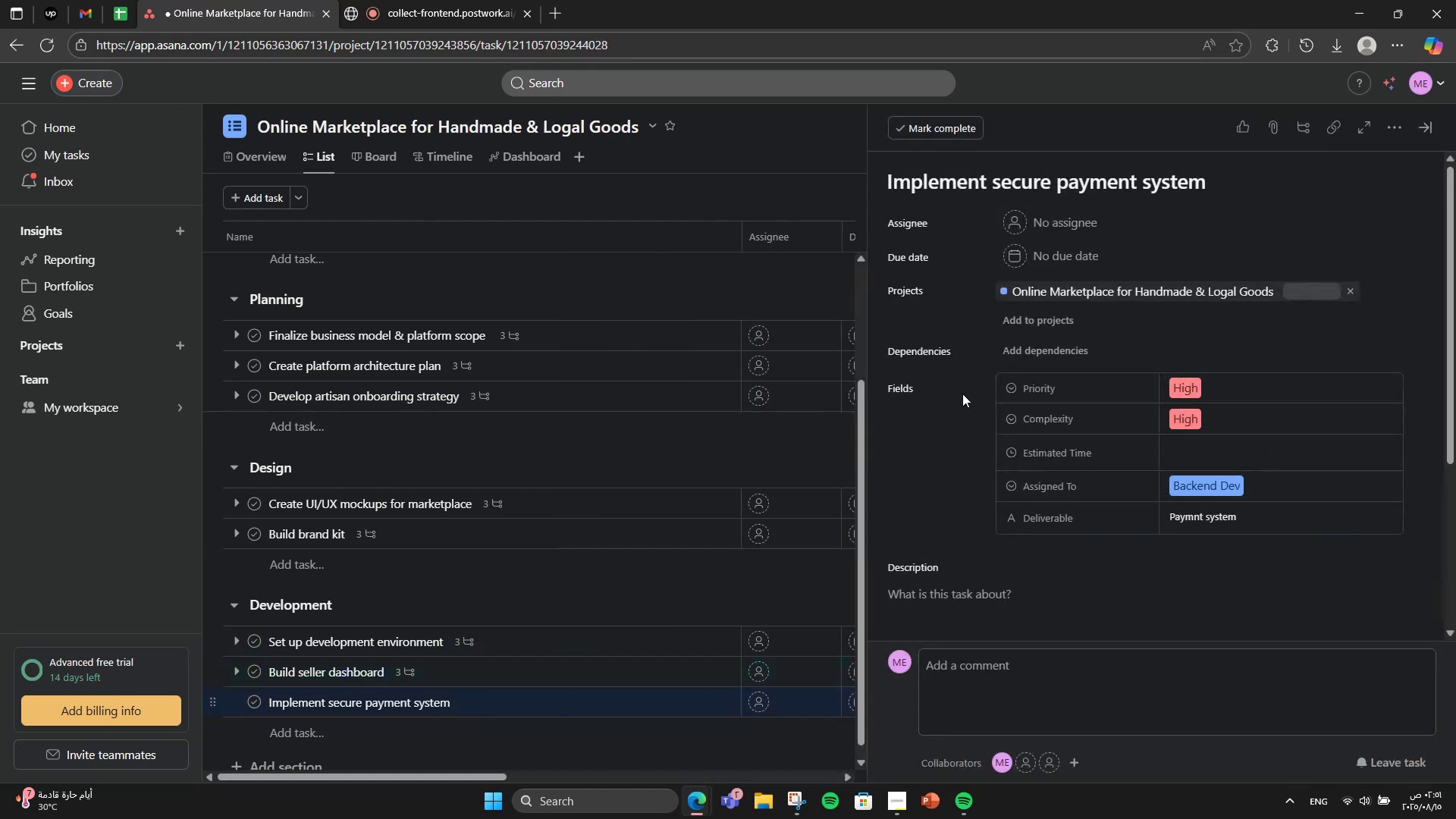 
scroll: coordinate [984, 588], scroll_direction: down, amount: 2.0
 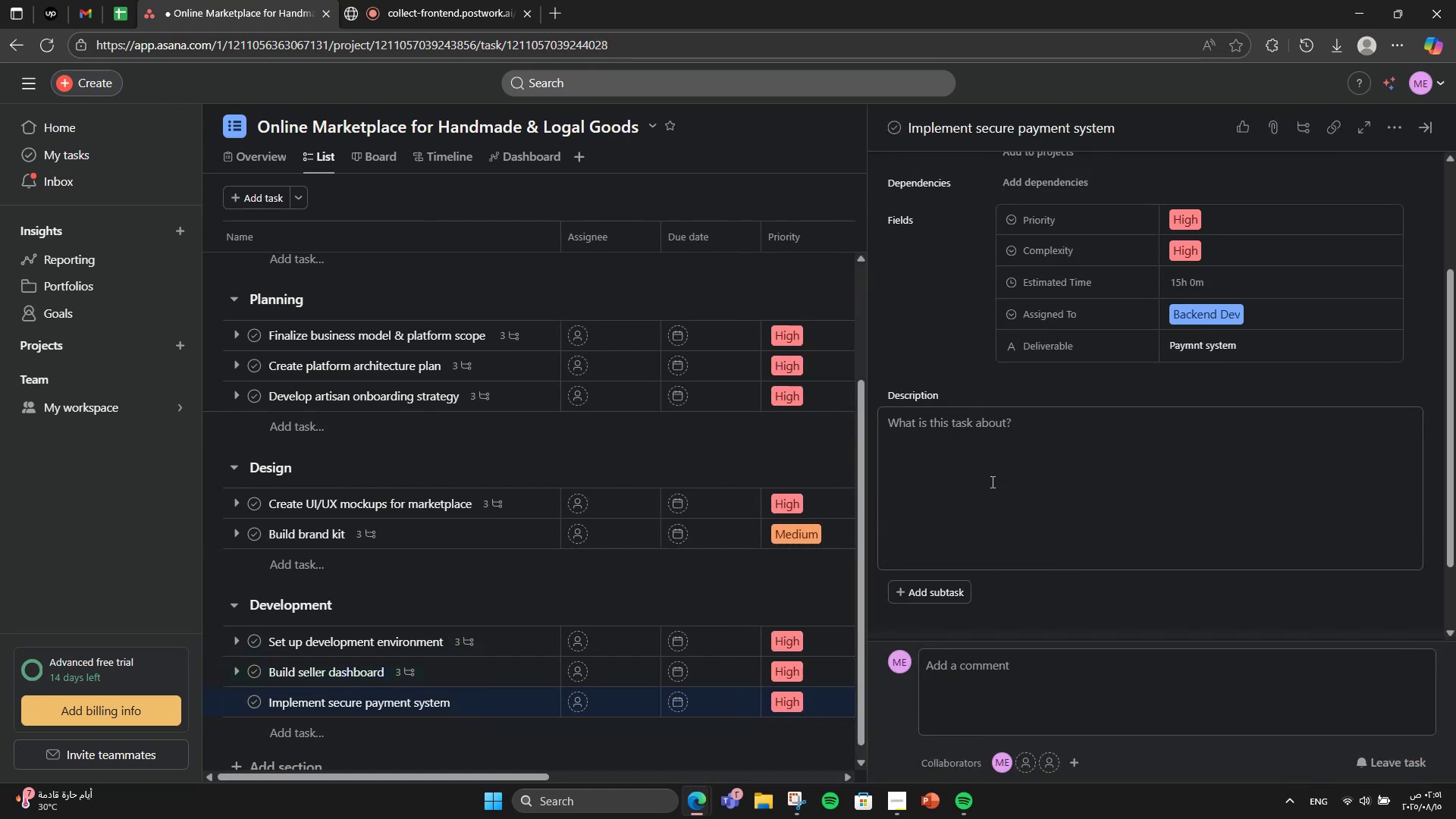 
left_click([998, 444])
 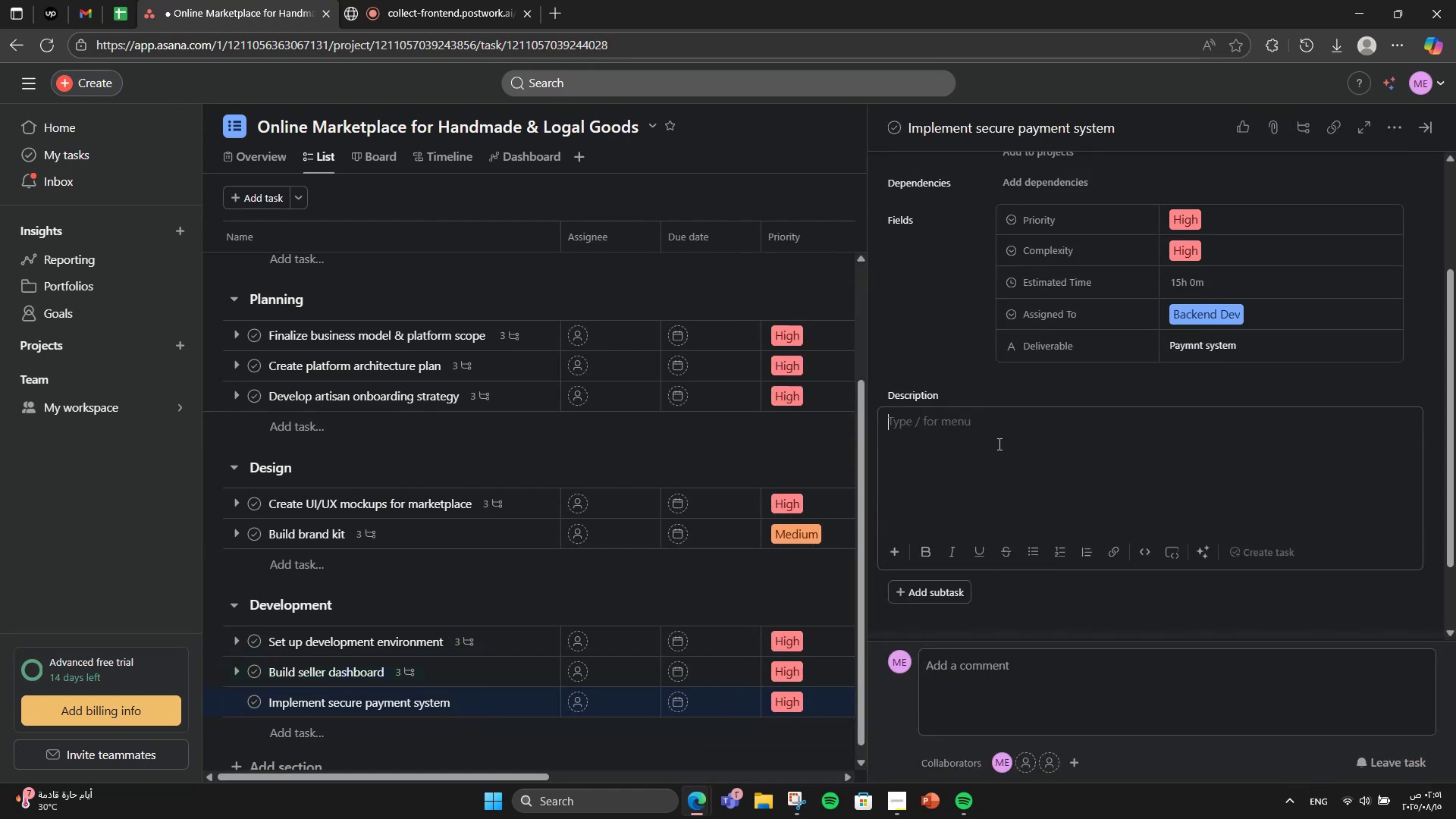 
type(Integrate payment gateway, fraud detection )
key(Backspace)
type(, and fr)
key(Backspace)
key(Backspace)
type(refuc)
key(Backspace)
type(d )
key(Backspace)
key(Backspace)
type(nd processign)
key(Backspace)
key(Backspace)
type(ng.)
 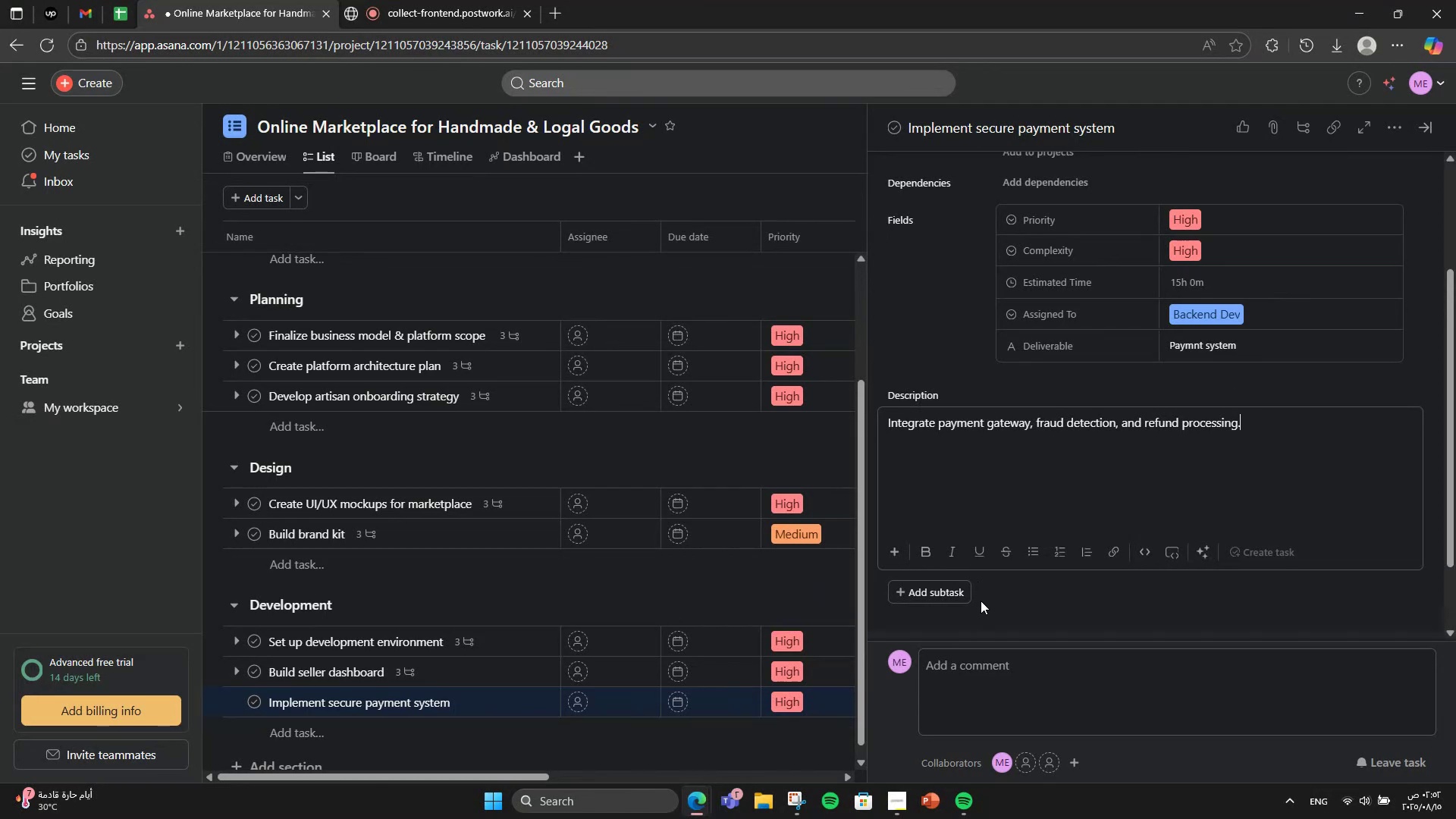 
wait(7.85)
 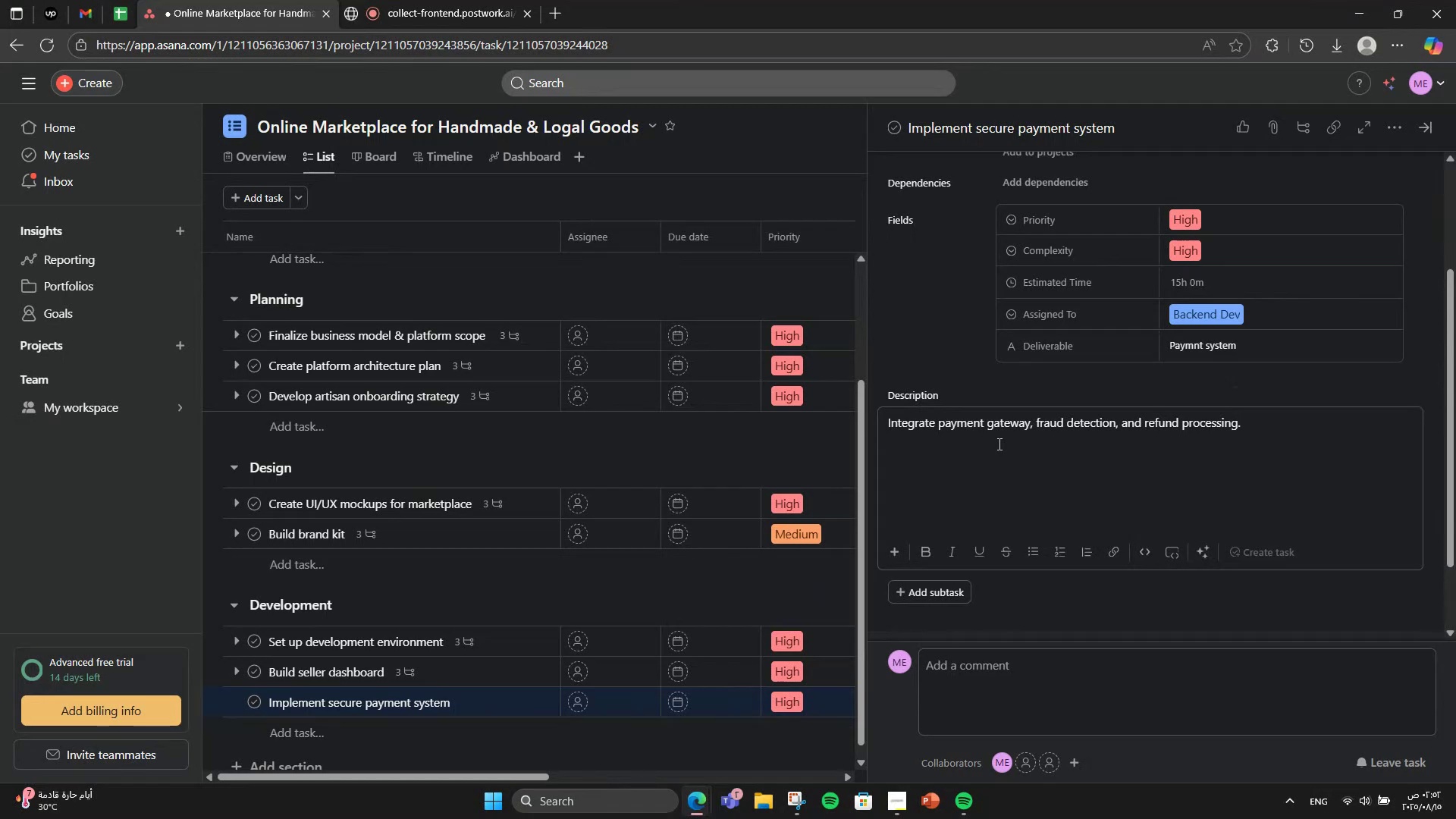 
scroll: coordinate [927, 604], scroll_direction: down, amount: 1.0
 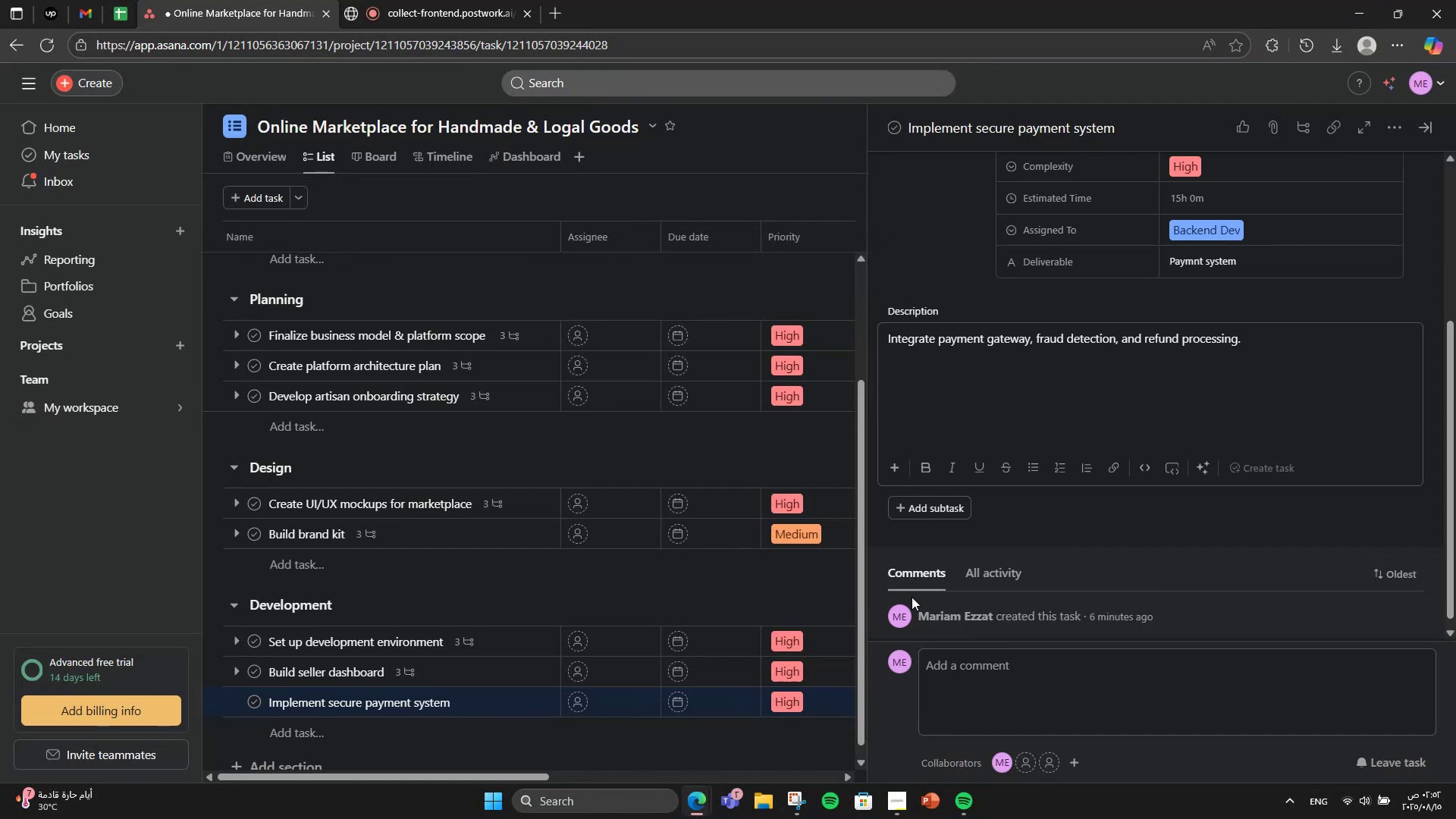 
left_click([959, 504])
 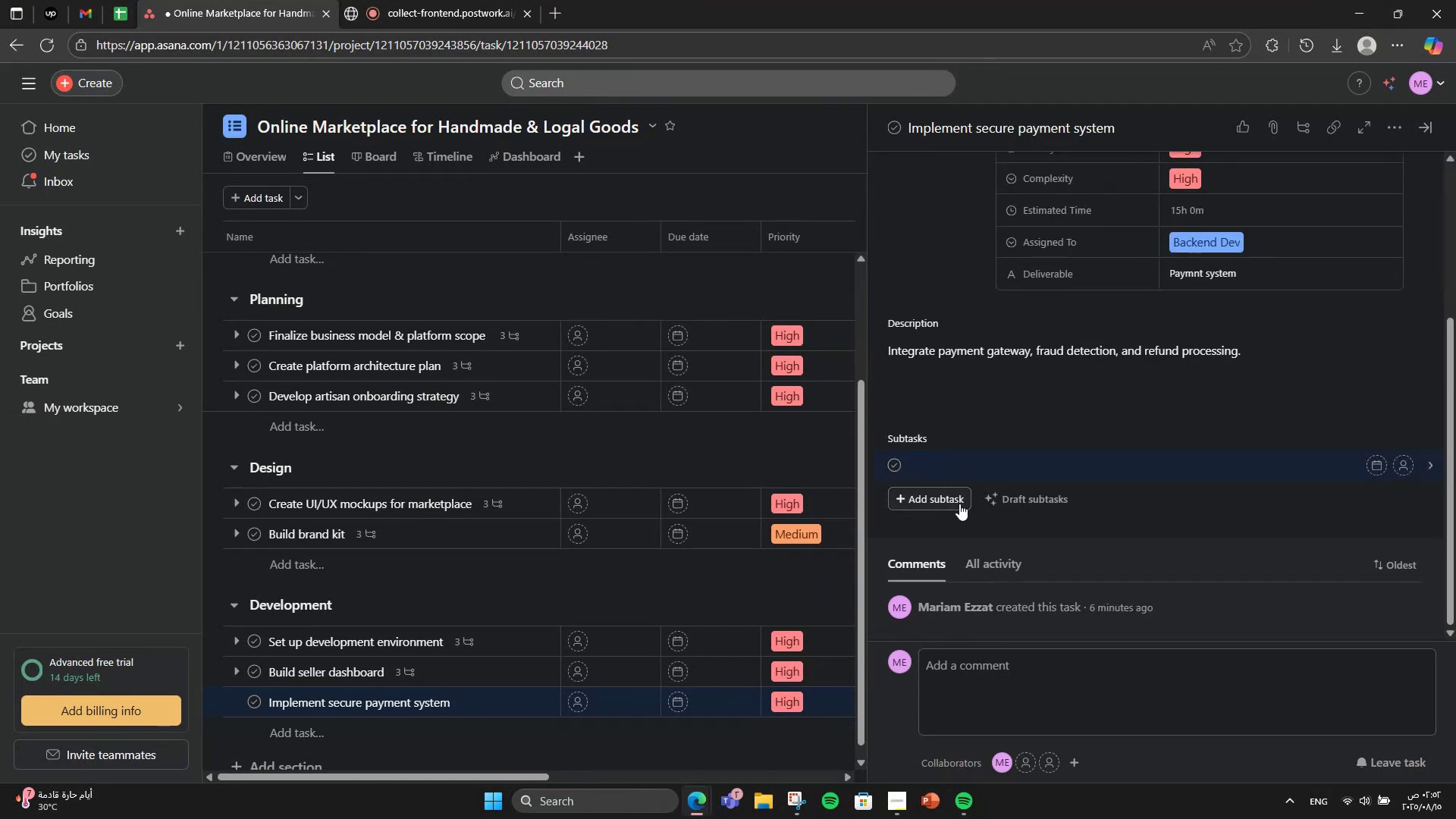 
type(GATEWA)
key(Backspace)
key(Backspace)
key(Backspace)
key(Backspace)
key(Backspace)
type(ar)
key(Backspace)
type(teway setup)
 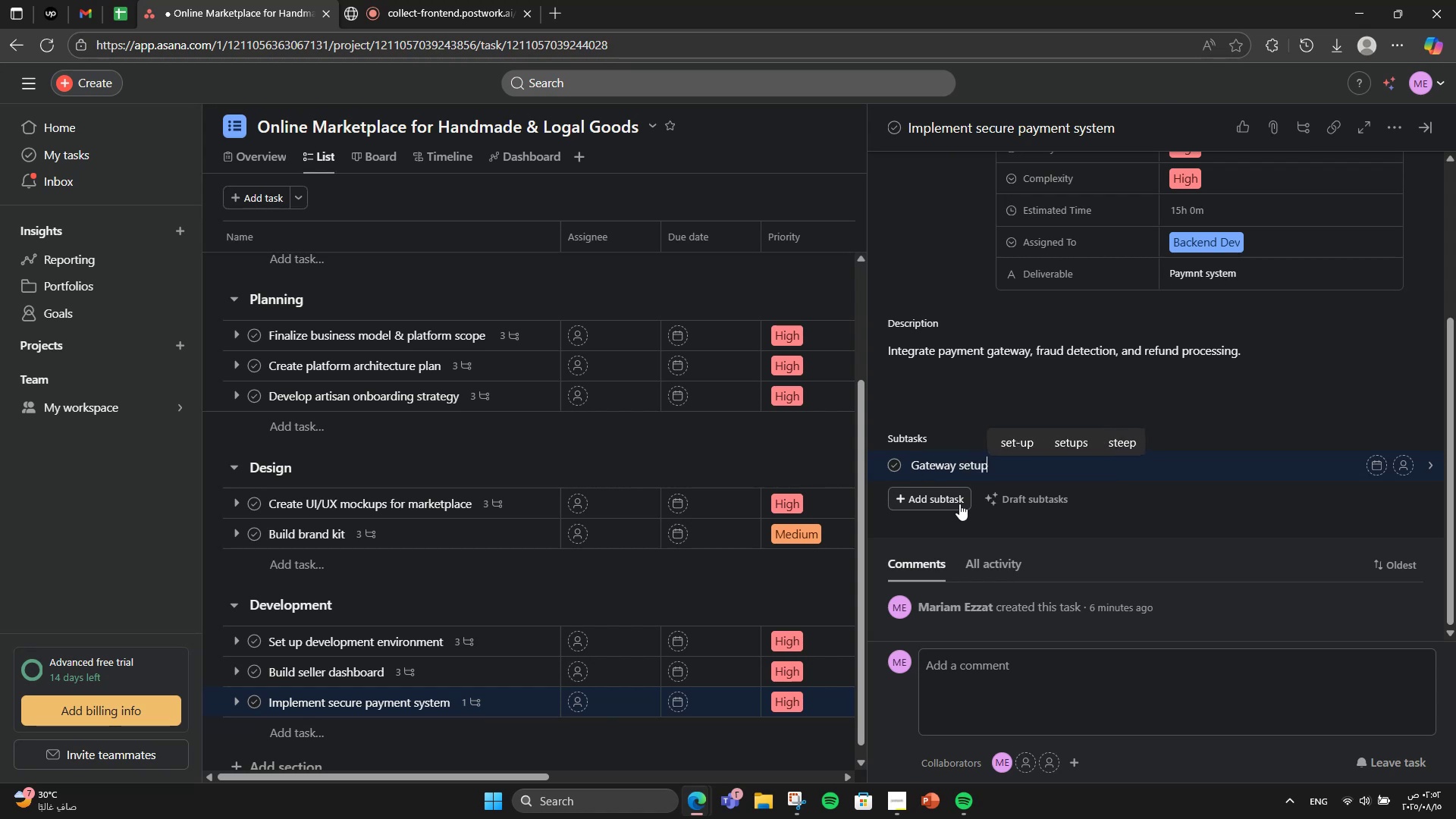 
key(Enter)
 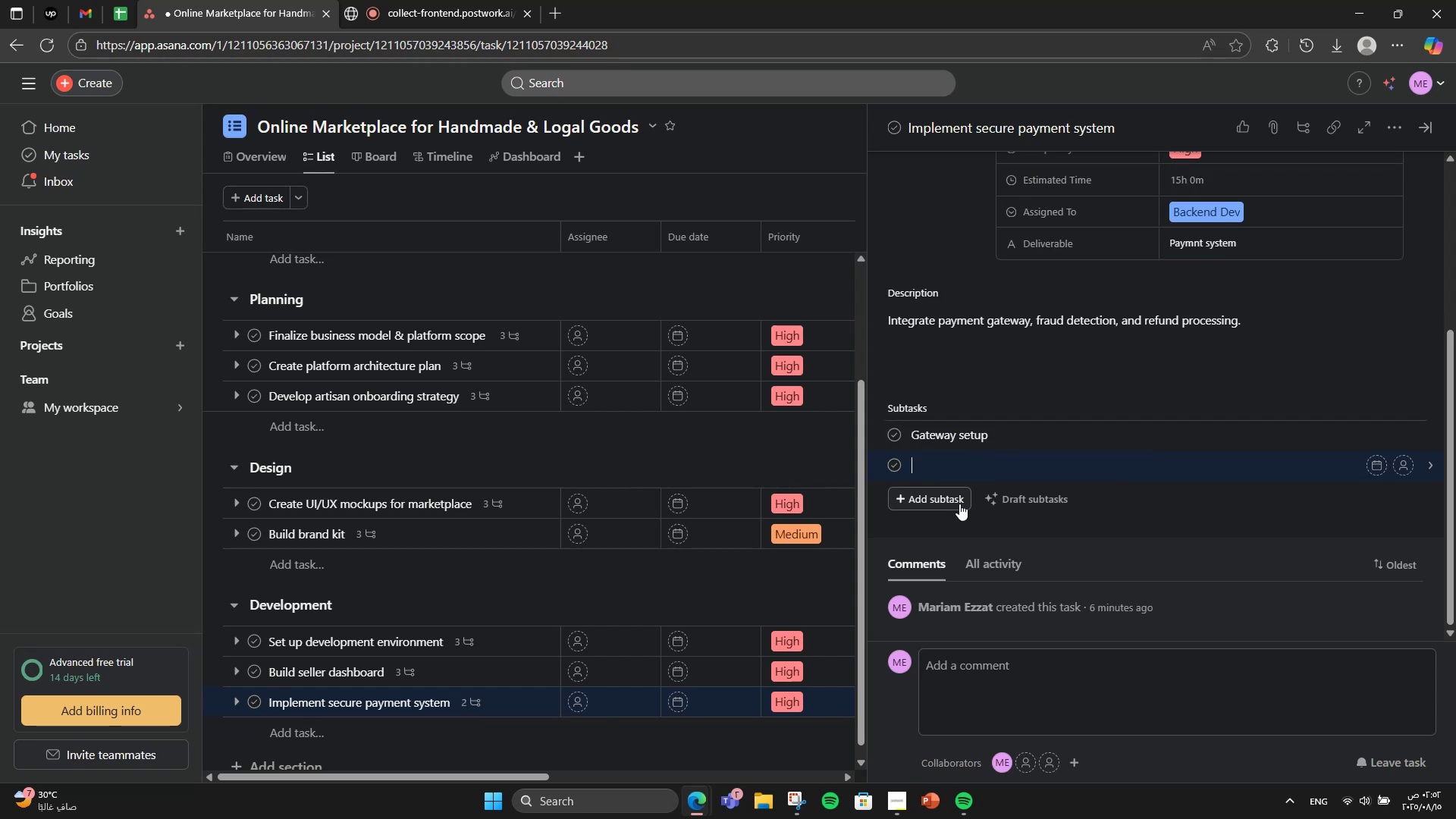 
type(Fraud )
 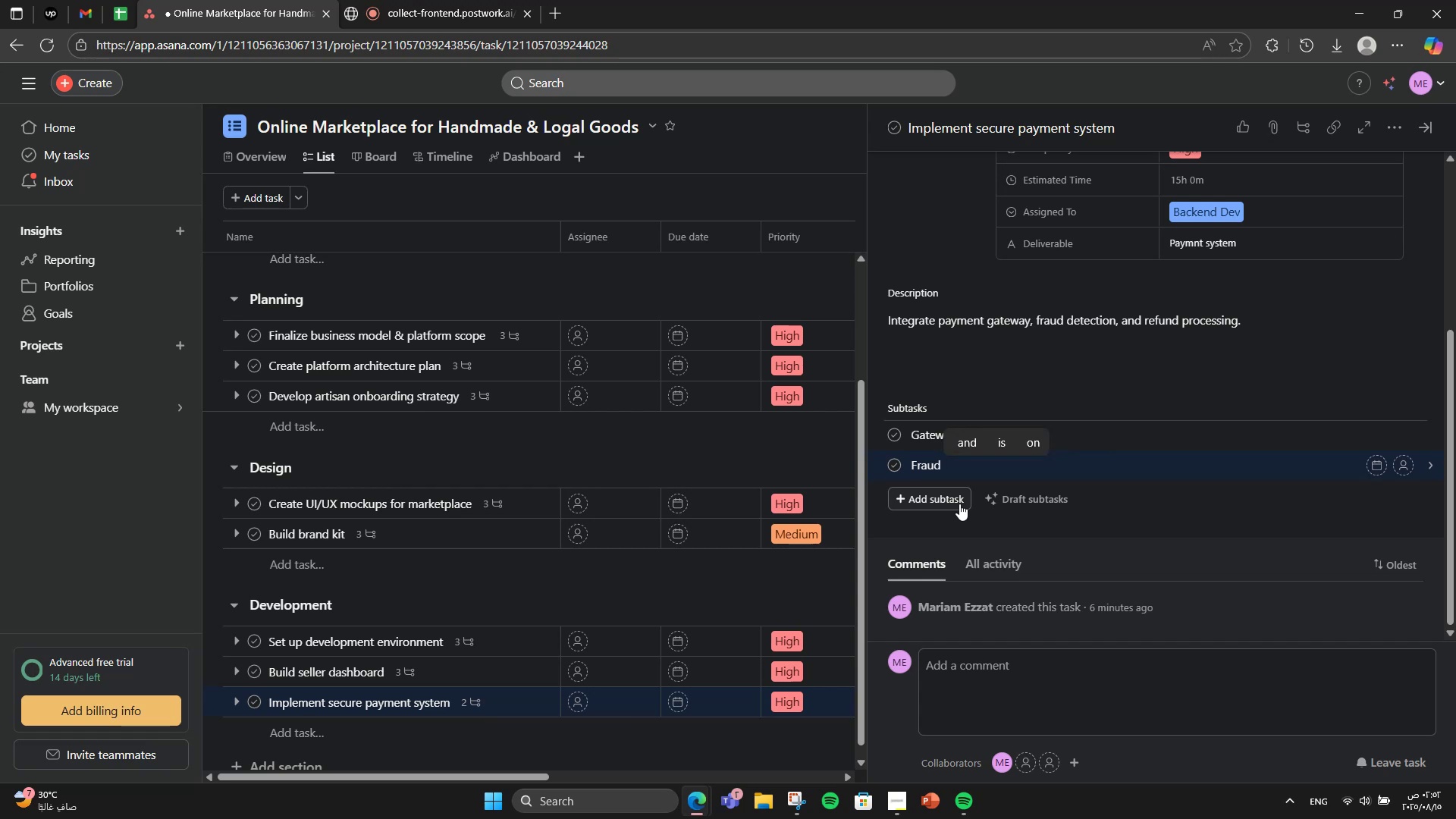 
type(tools)
 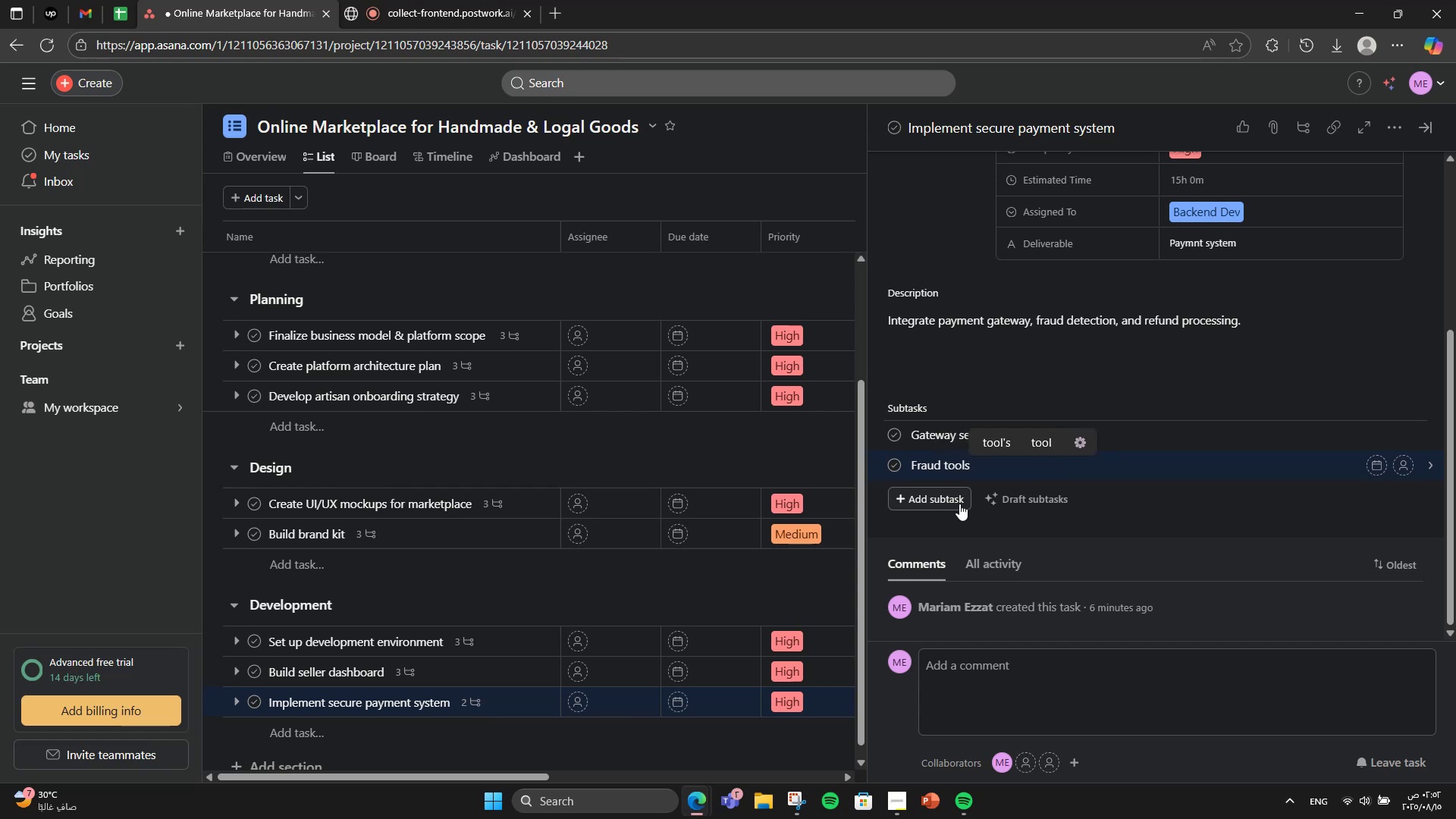 
key(Enter)
 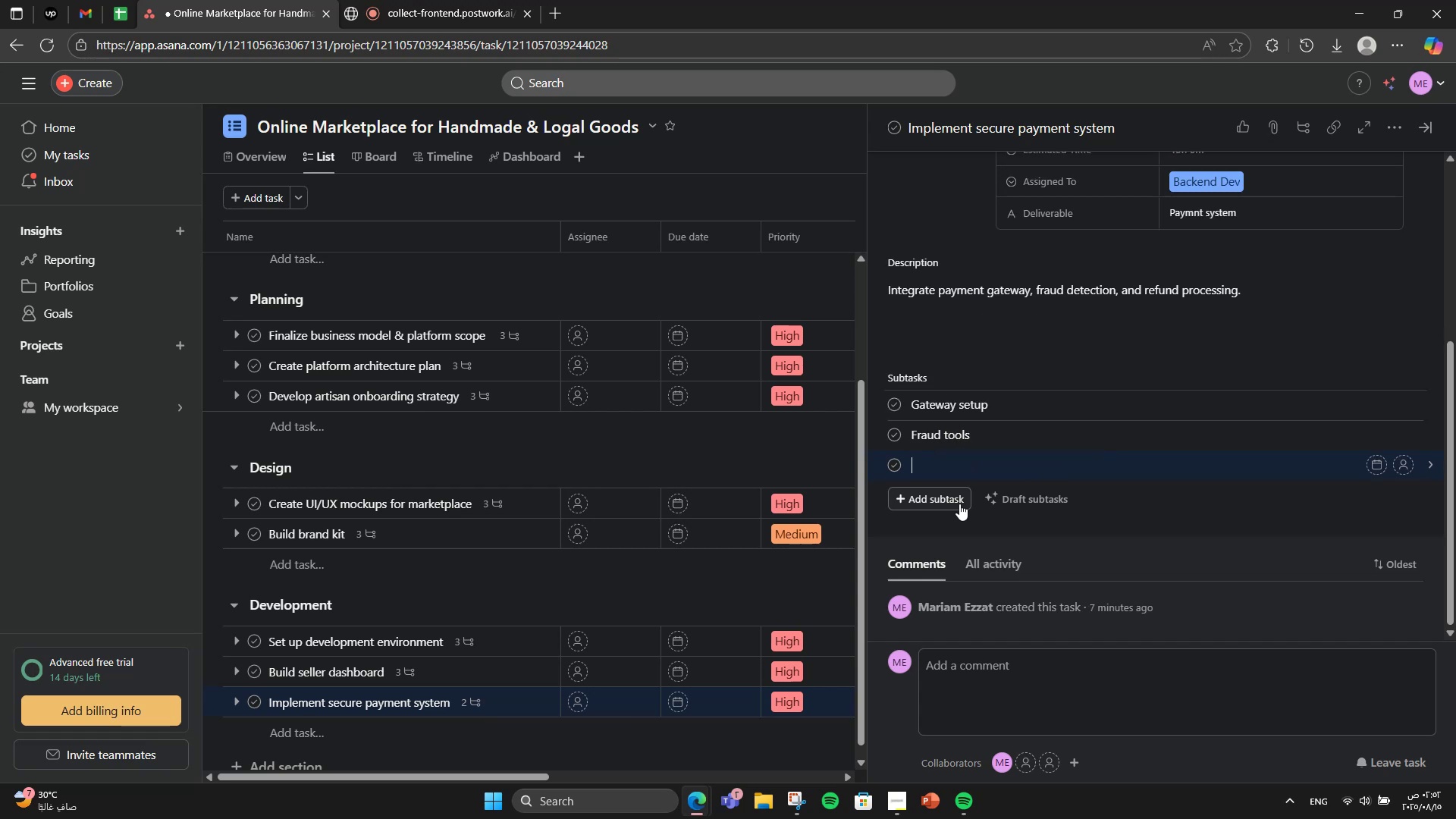 
type(Testing)
 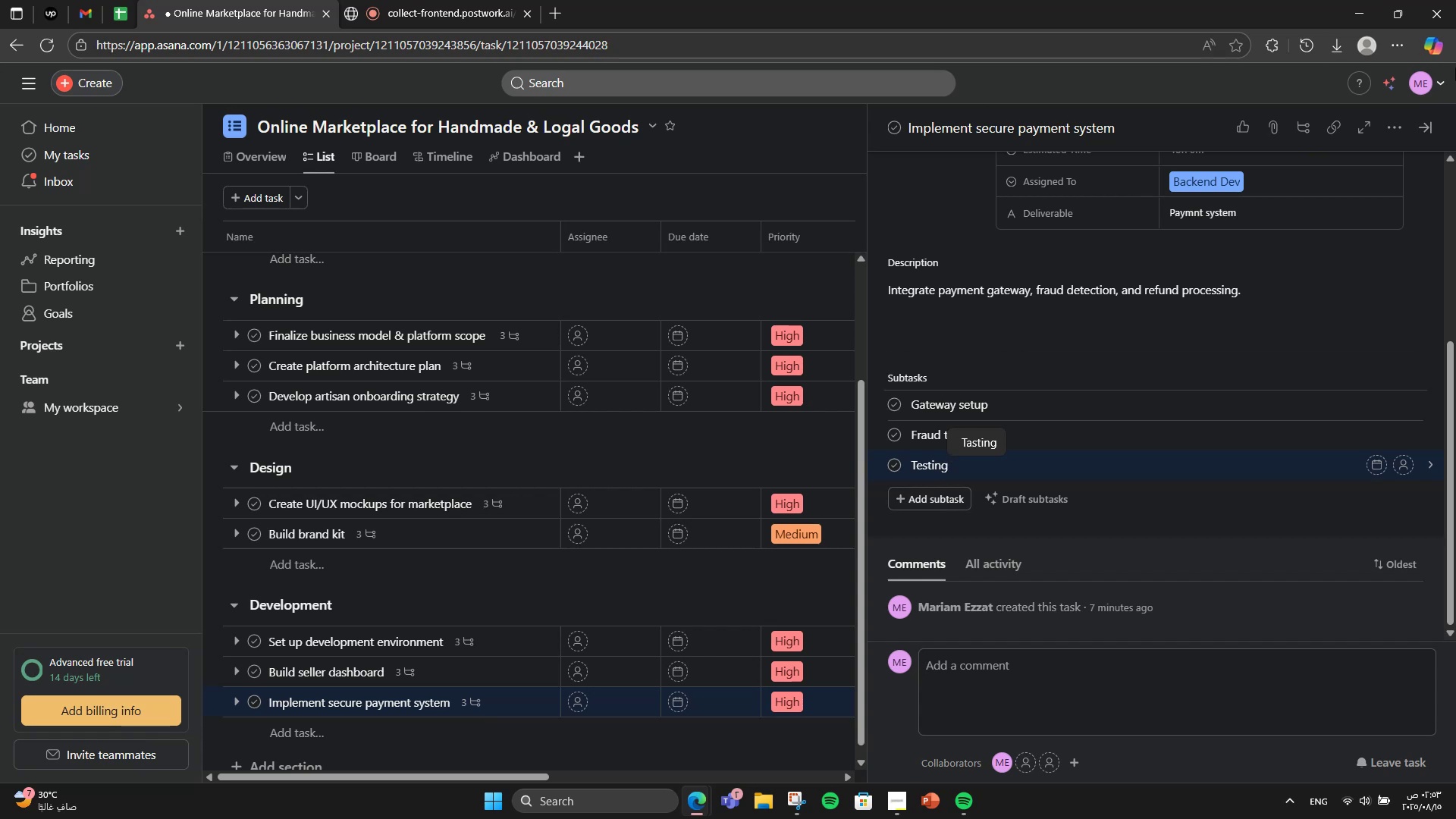 
wait(10.21)
 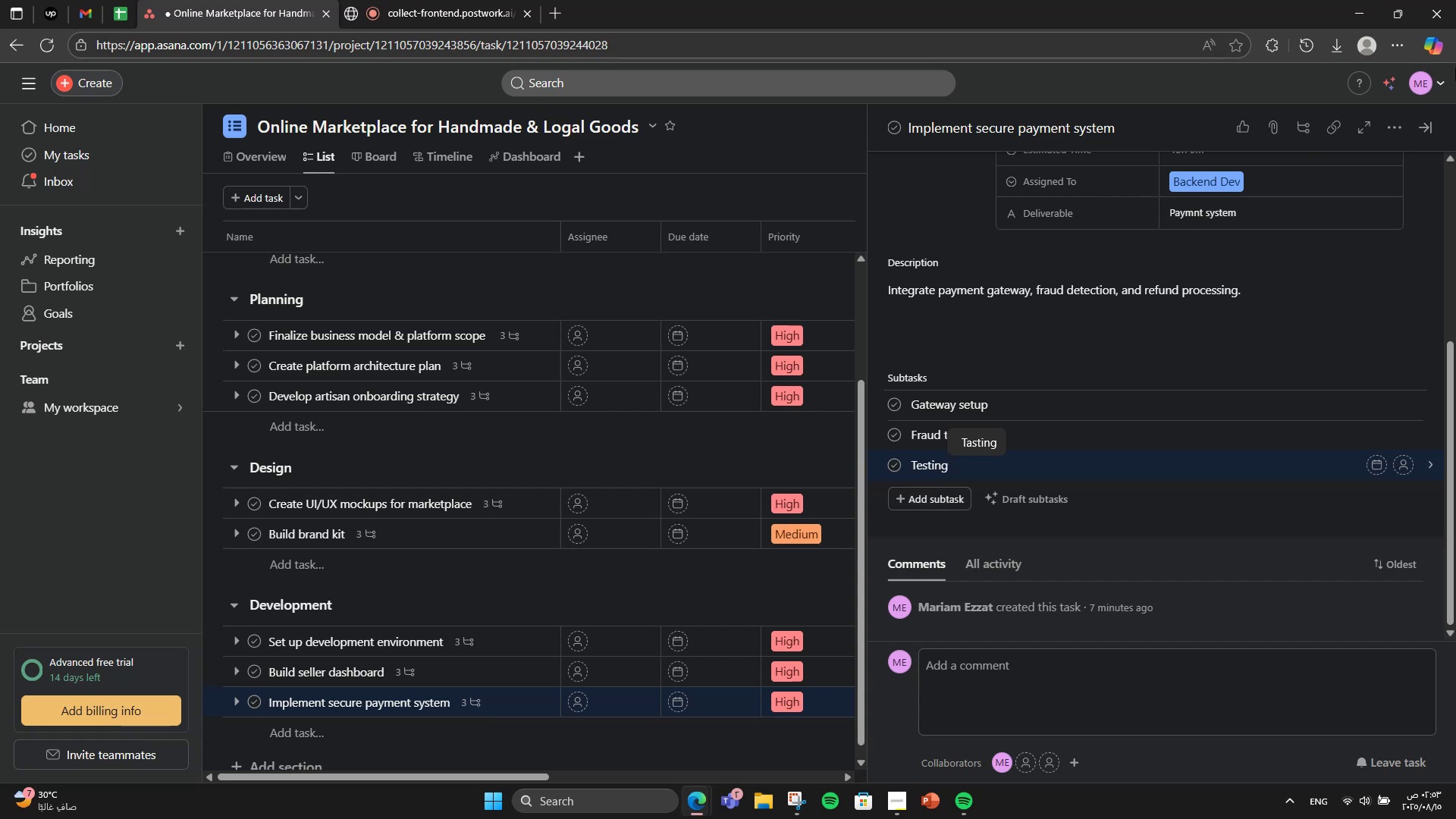 
left_click([1254, 232])
 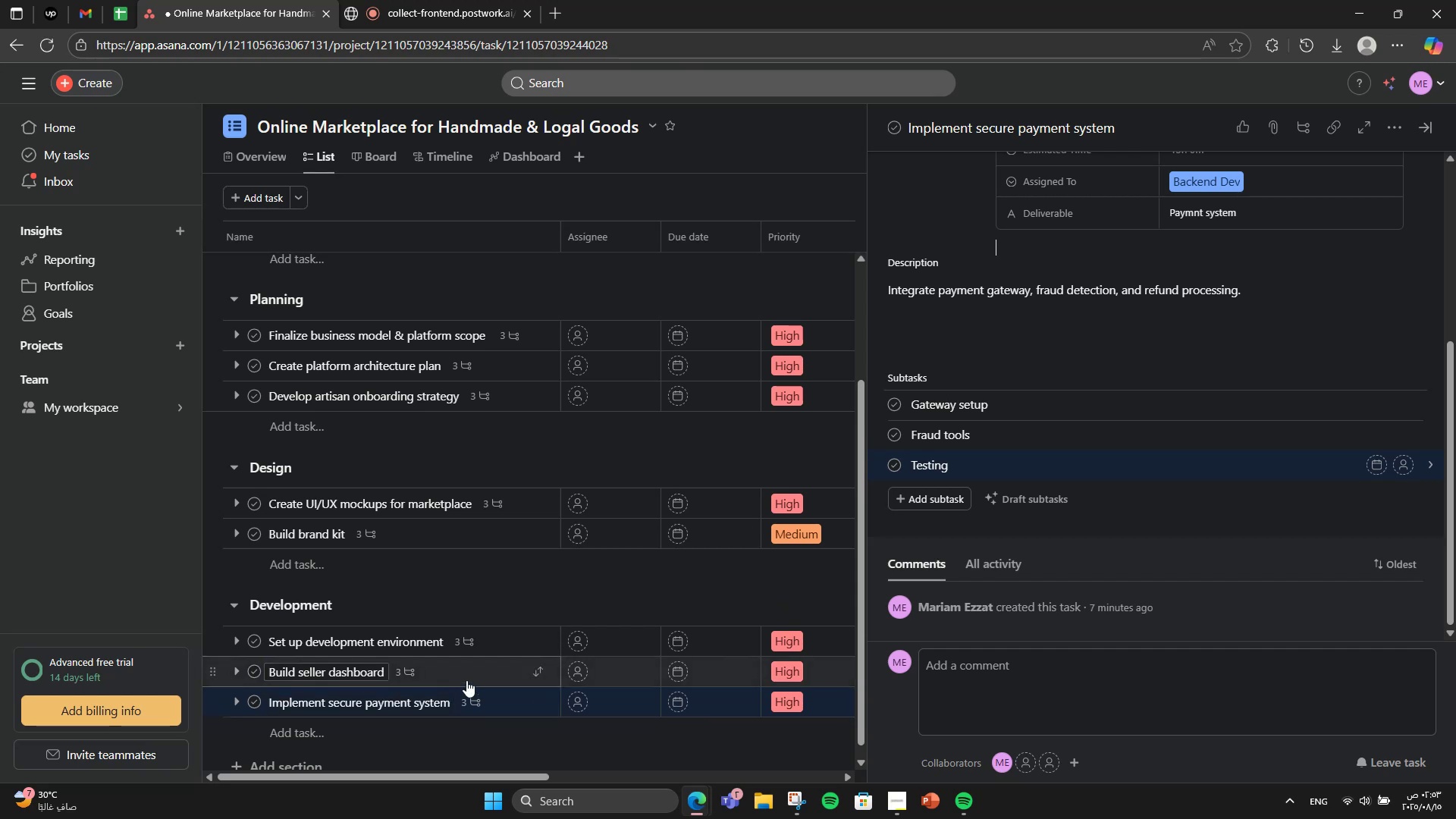 
left_click([466, 680])
 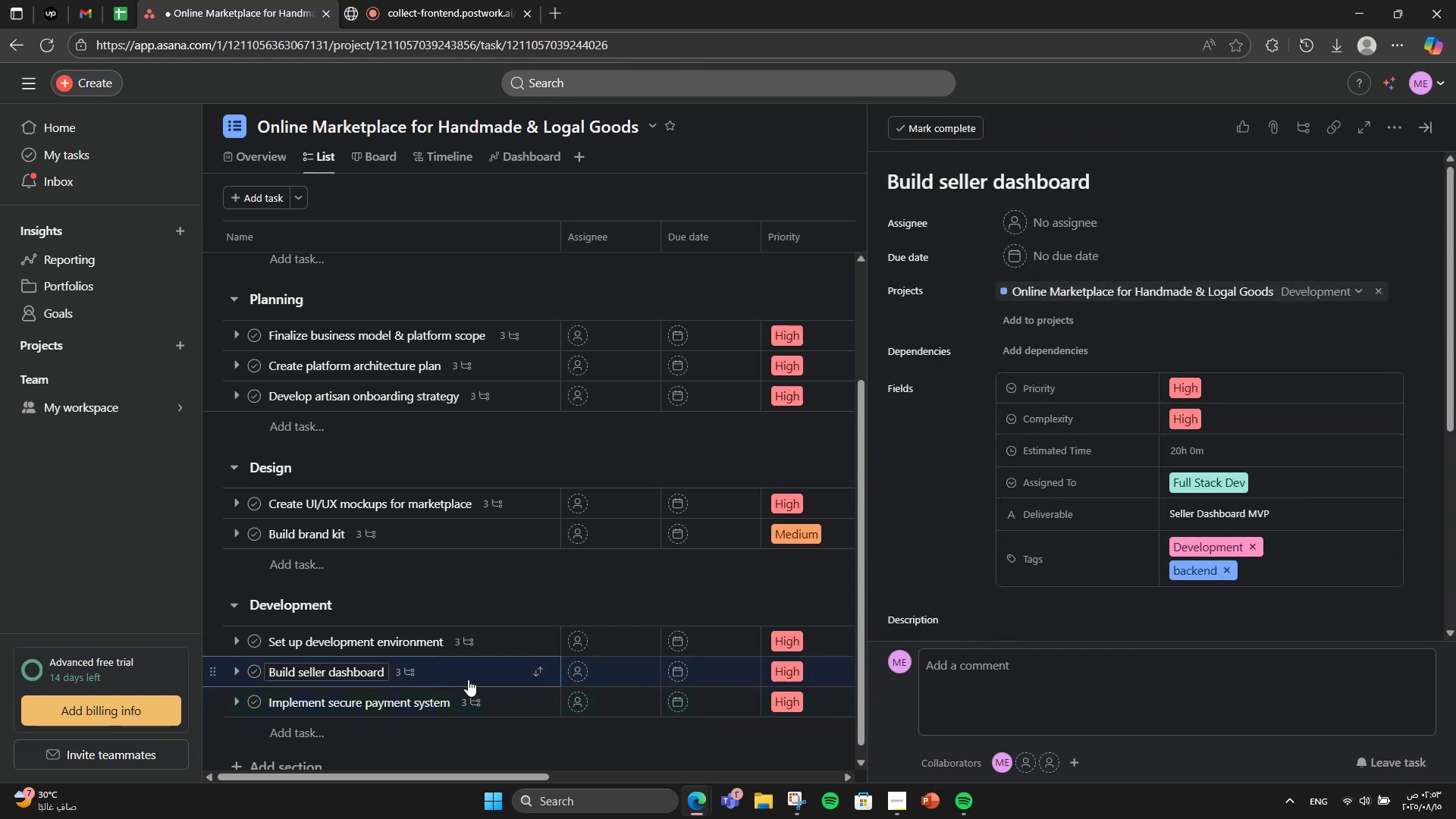 
scroll: coordinate [581, 554], scroll_direction: down, amount: 12.0
 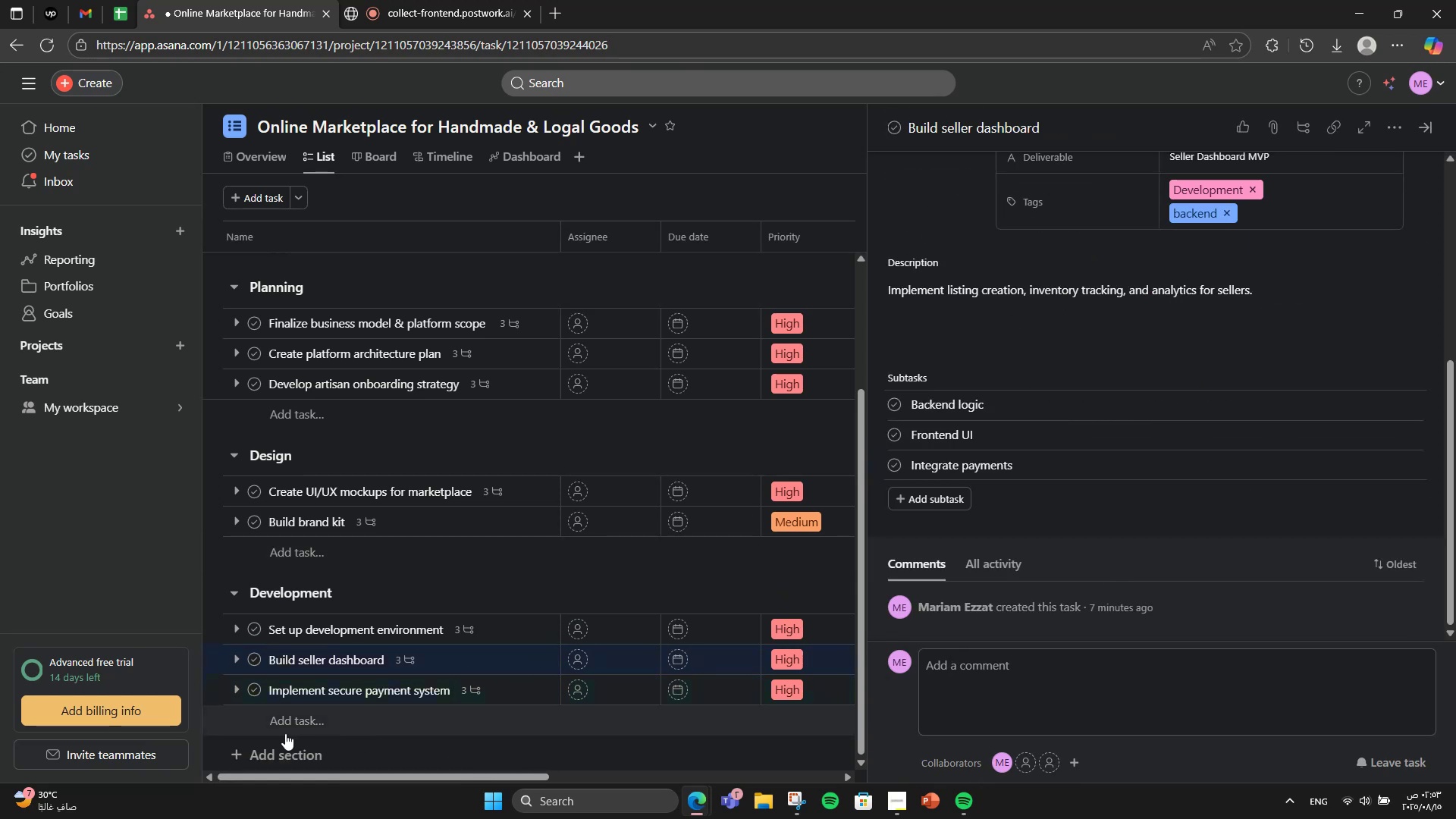 
left_click([283, 746])
 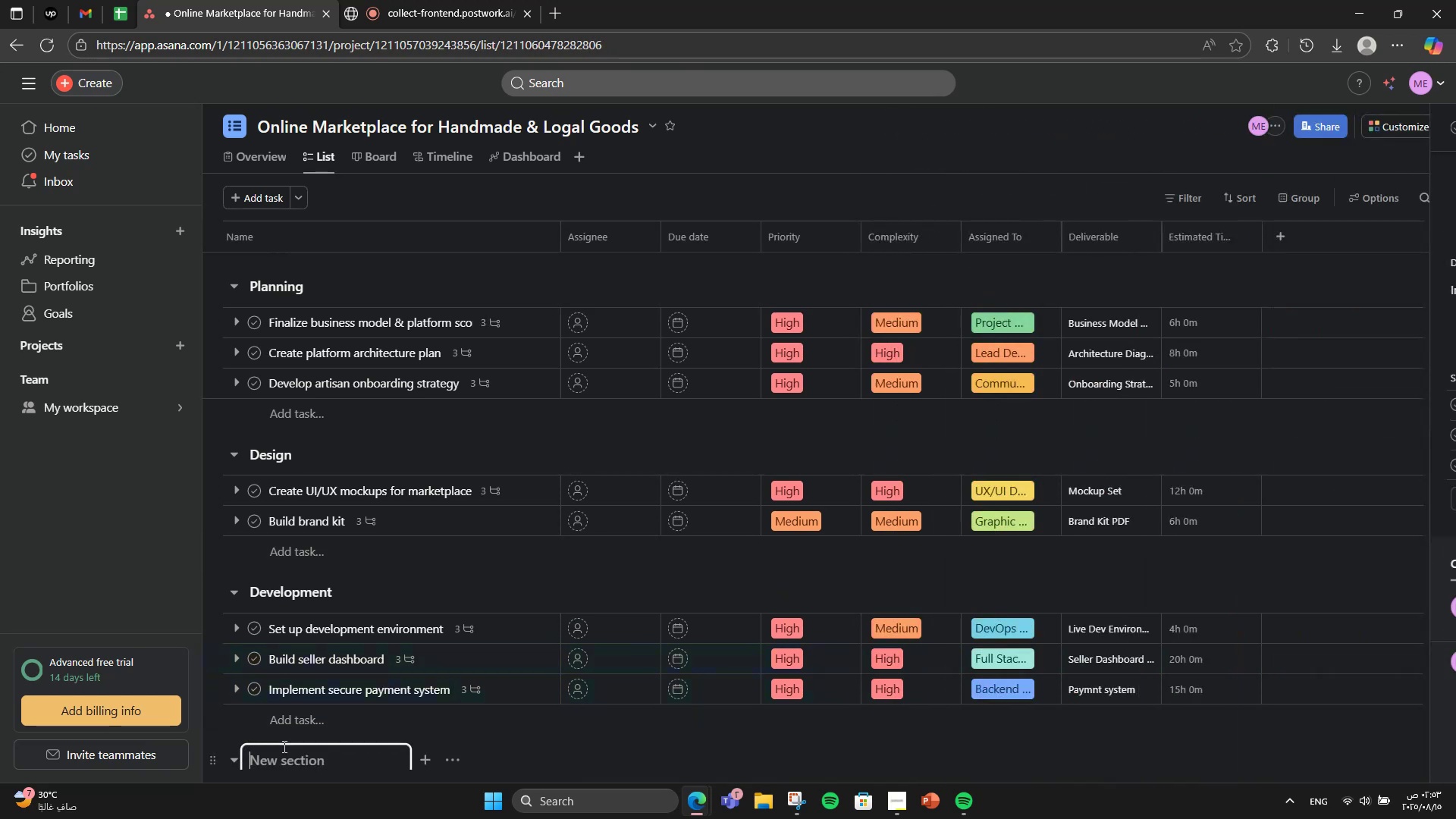 
scroll: coordinate [296, 683], scroll_direction: down, amount: 4.0
 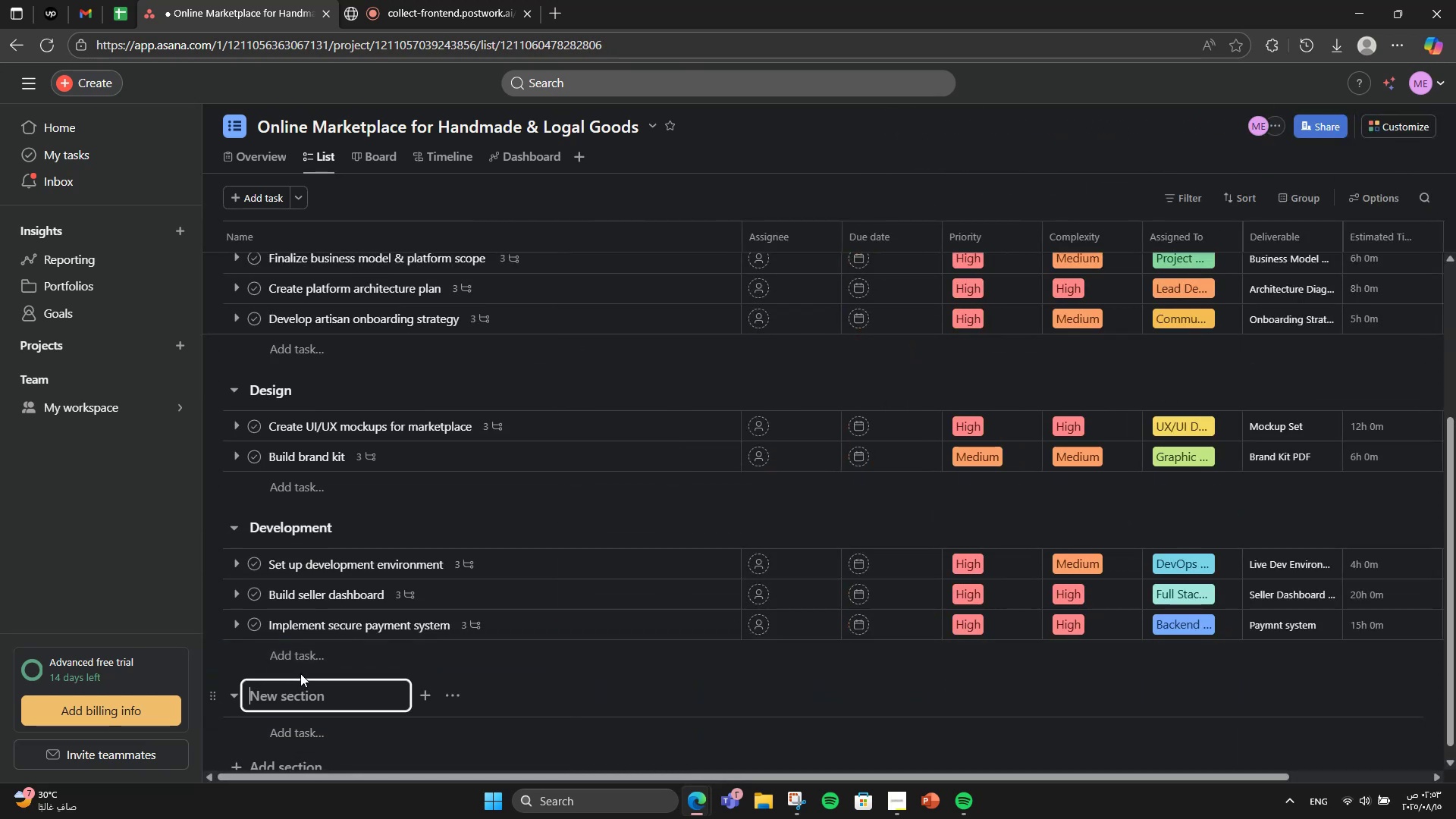 
type(Marketing )
key(Backspace)
 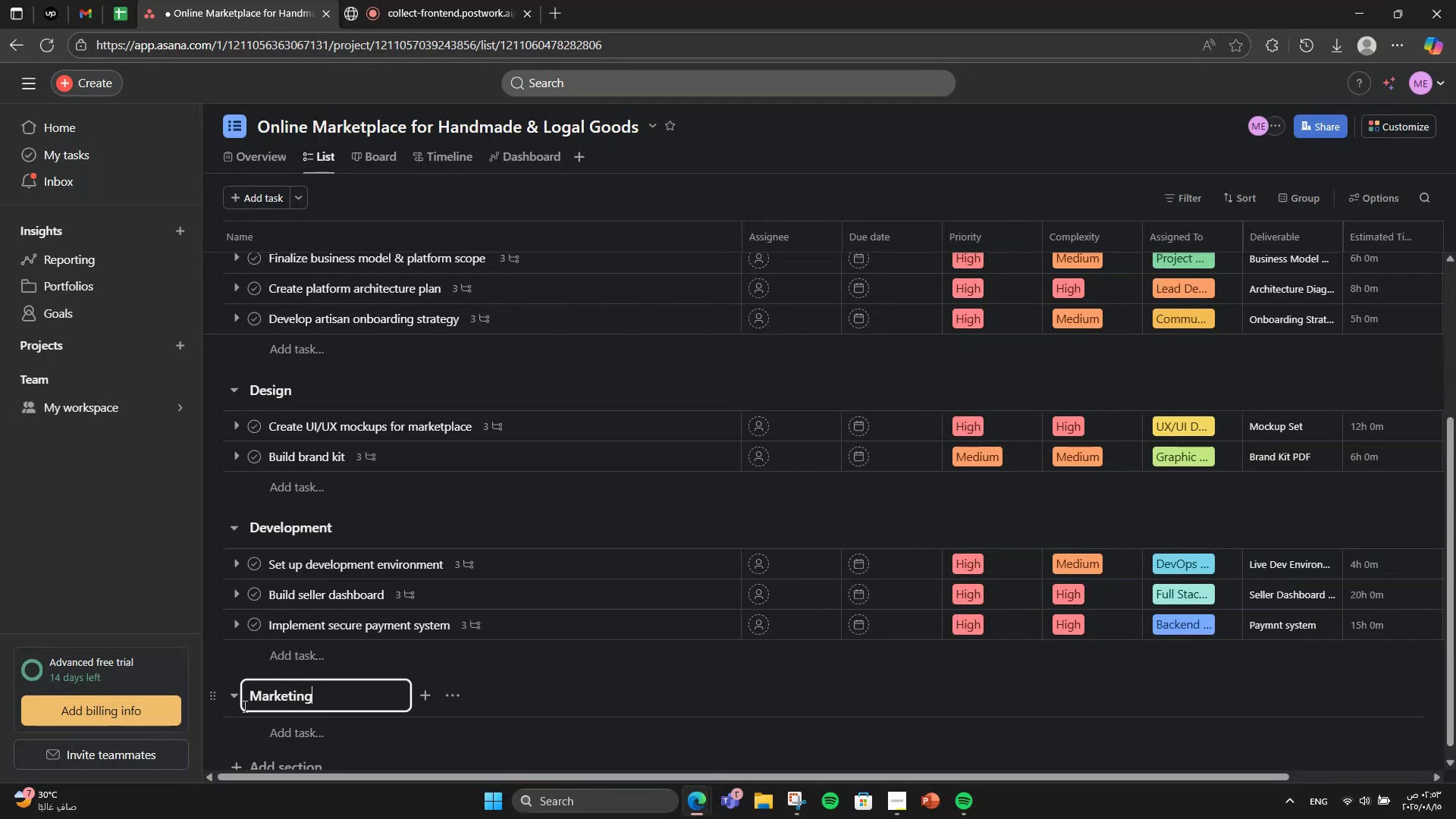 
key(Enter)
 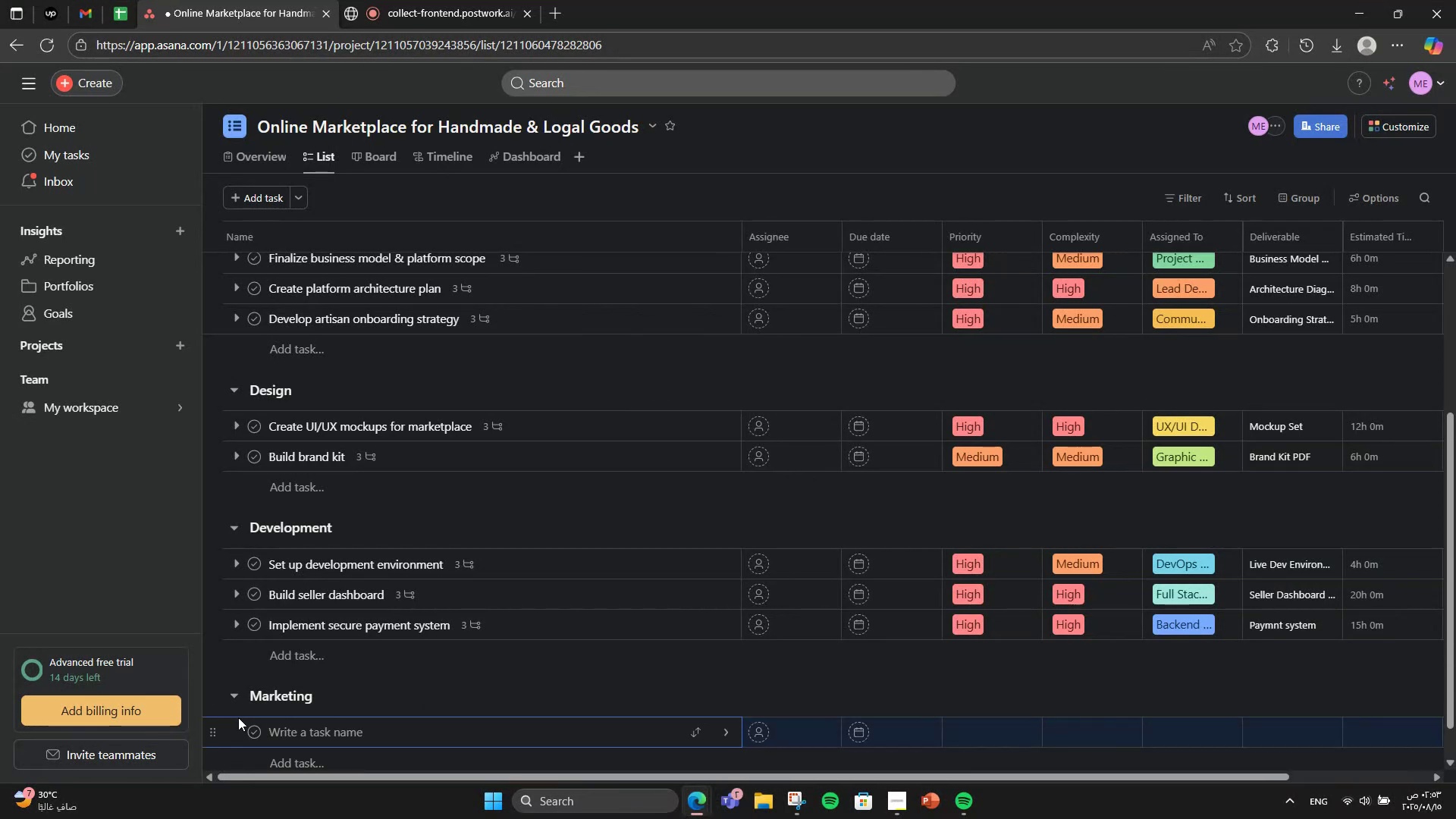 
type(Develop pre-launch )
 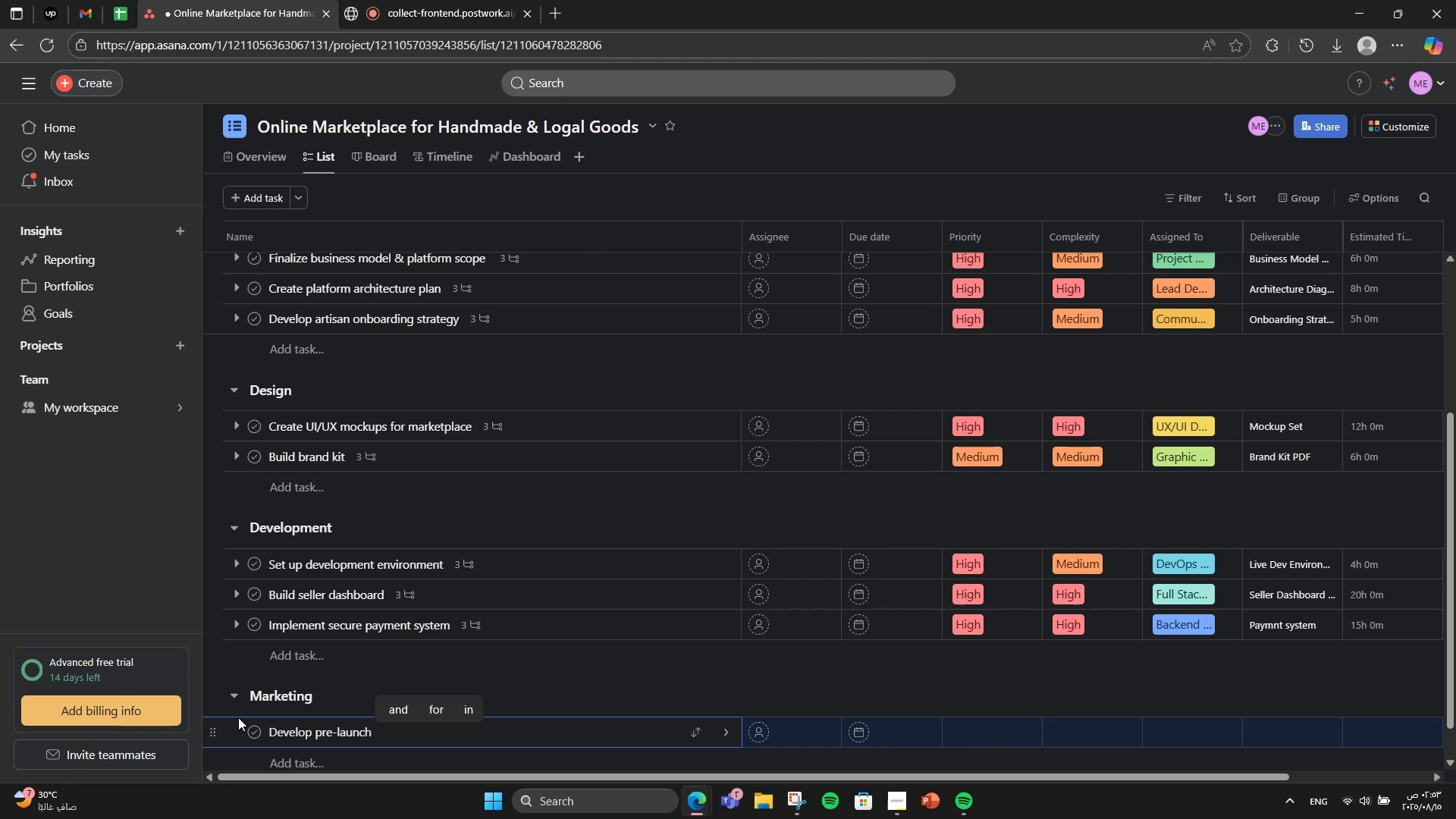 
type(marketing plan)
 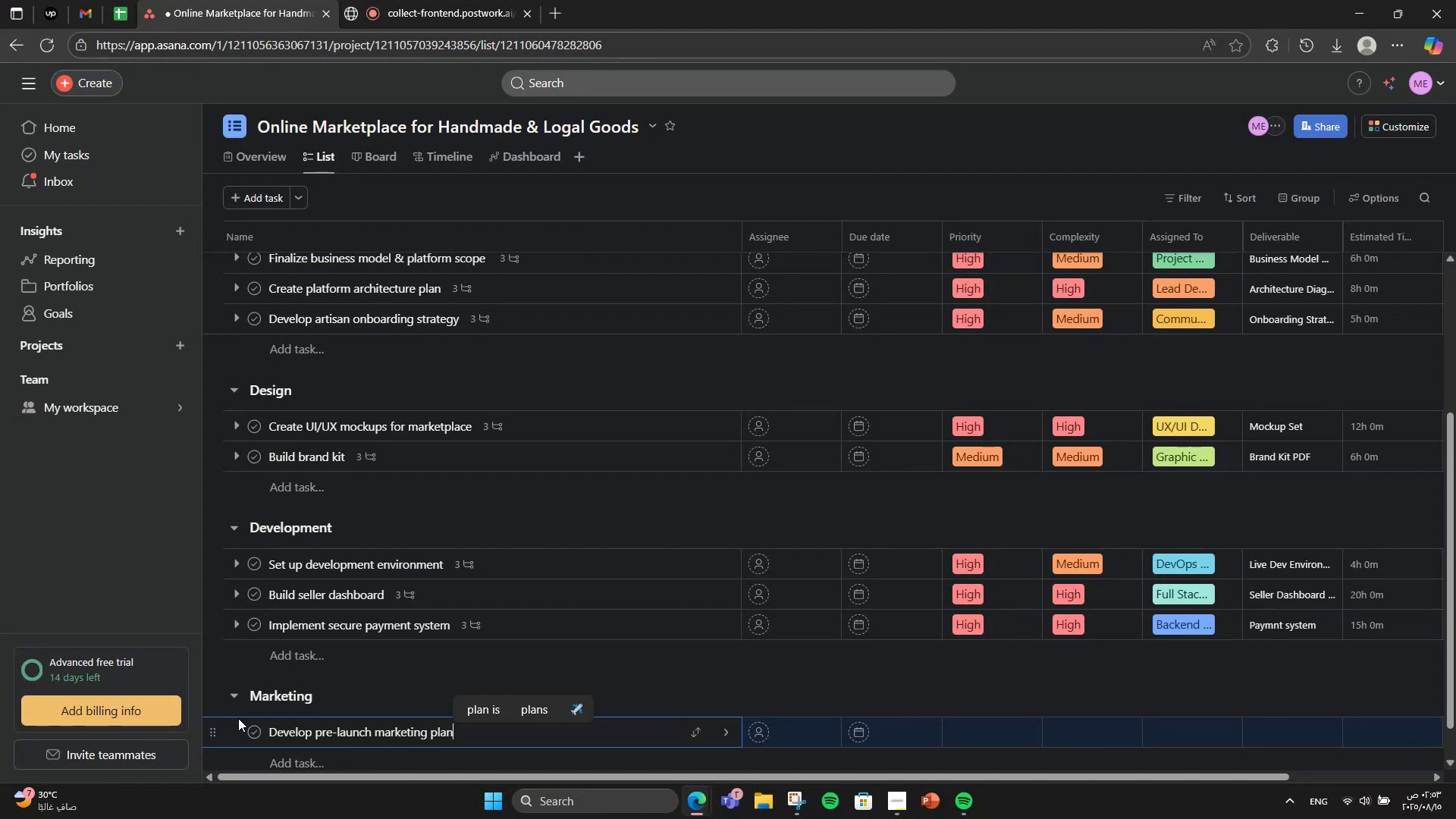 
scroll: coordinate [507, 674], scroll_direction: down, amount: 8.0
 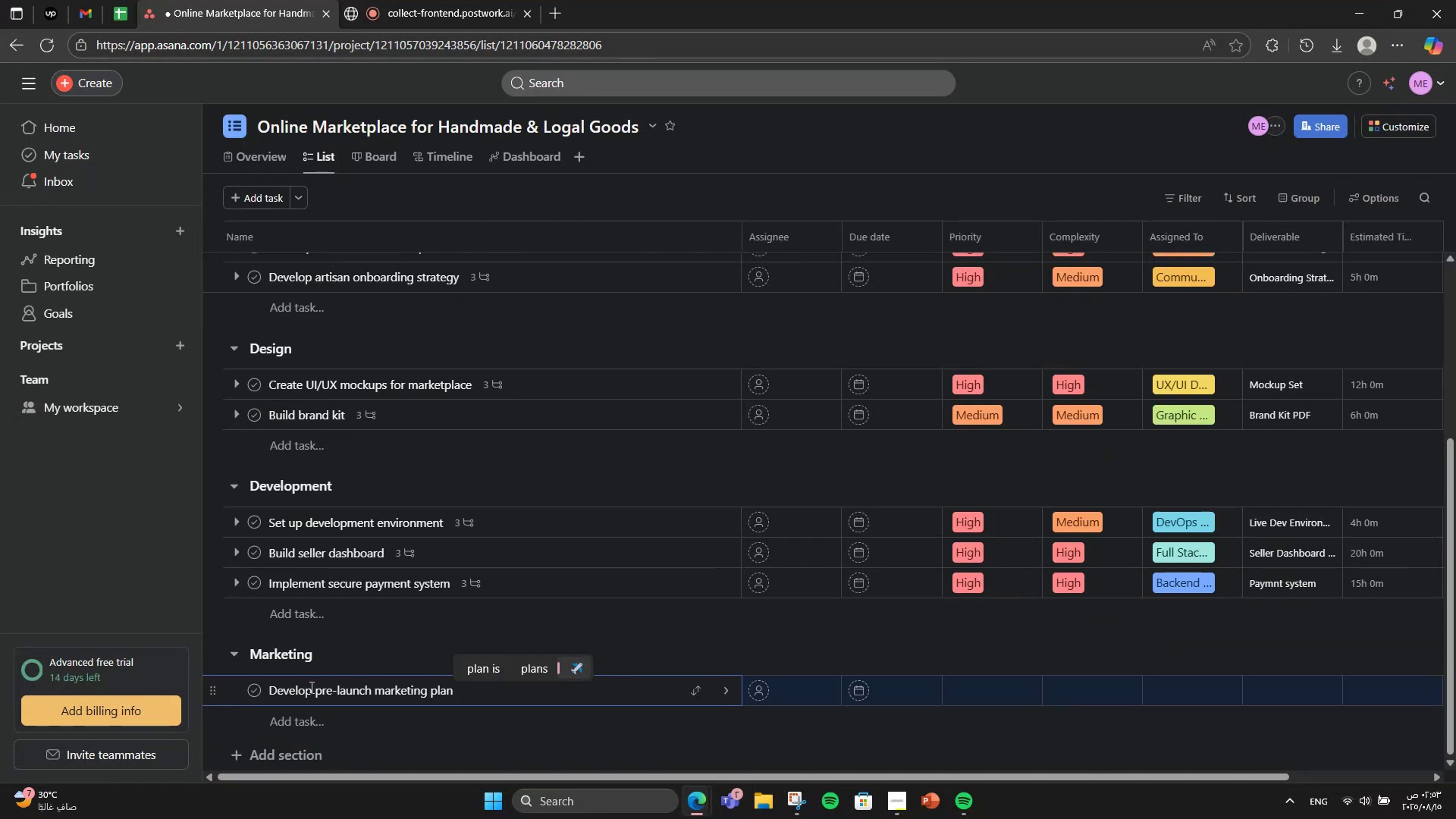 
key(NumpadEnter)
type(Laun)
key(Backspace)
key(Backspace)
key(Backspace)
key(Backspace)
key(Backspace)
key(Backspace)
 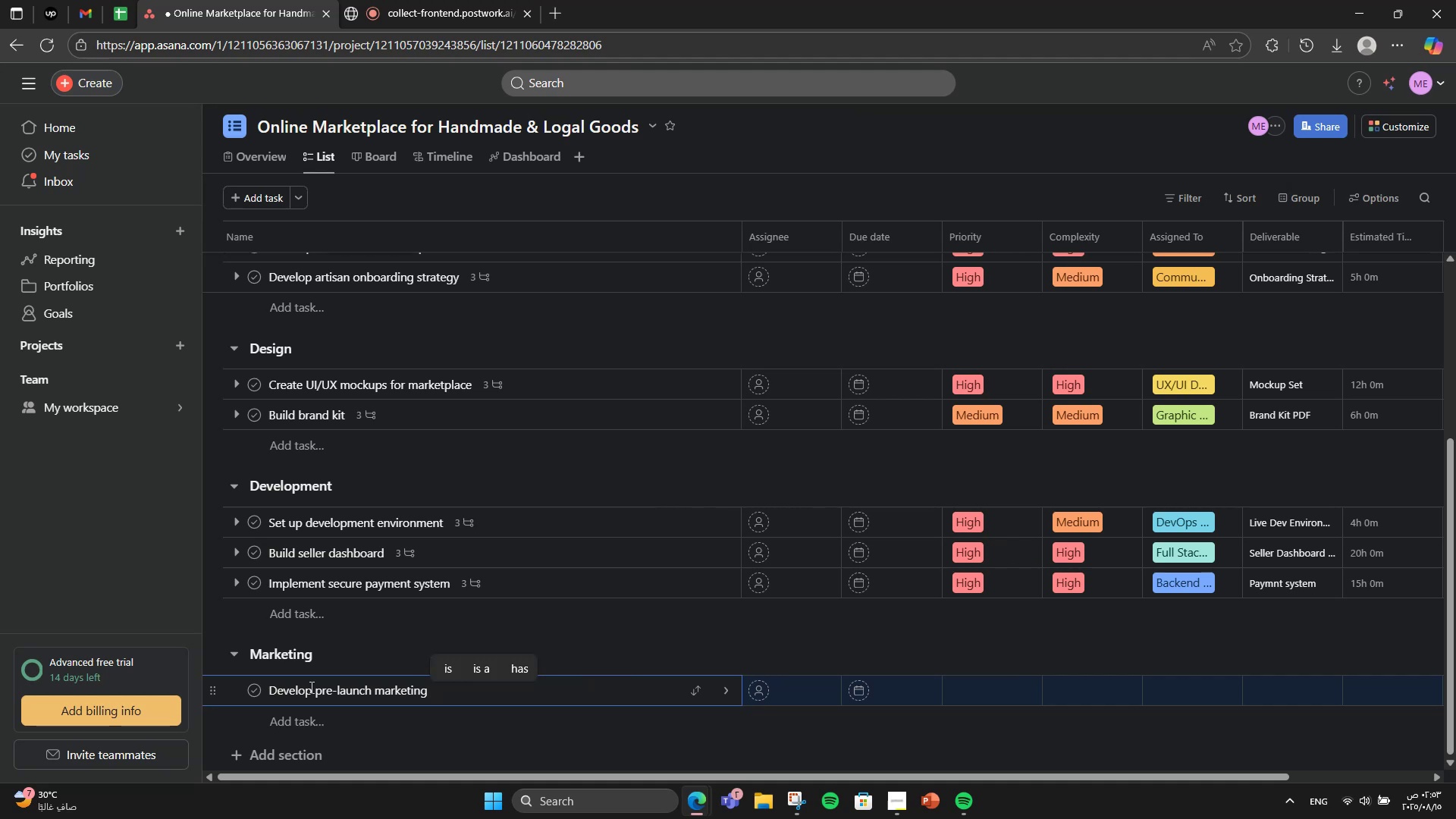 
key(Enter)
 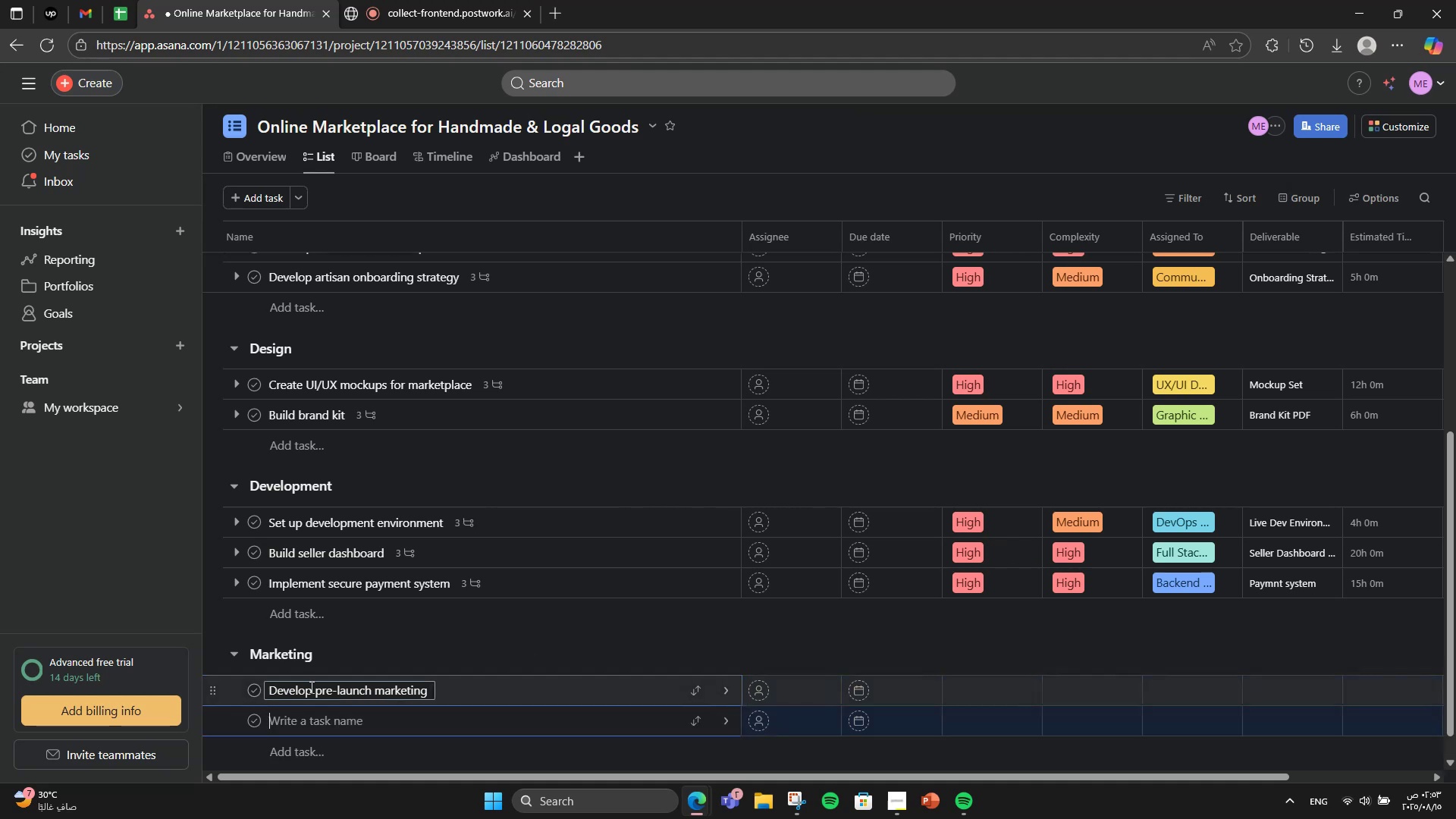 
type(Launch pre0[F12][F12])
key(Backspace)
type(-registration campaign)
 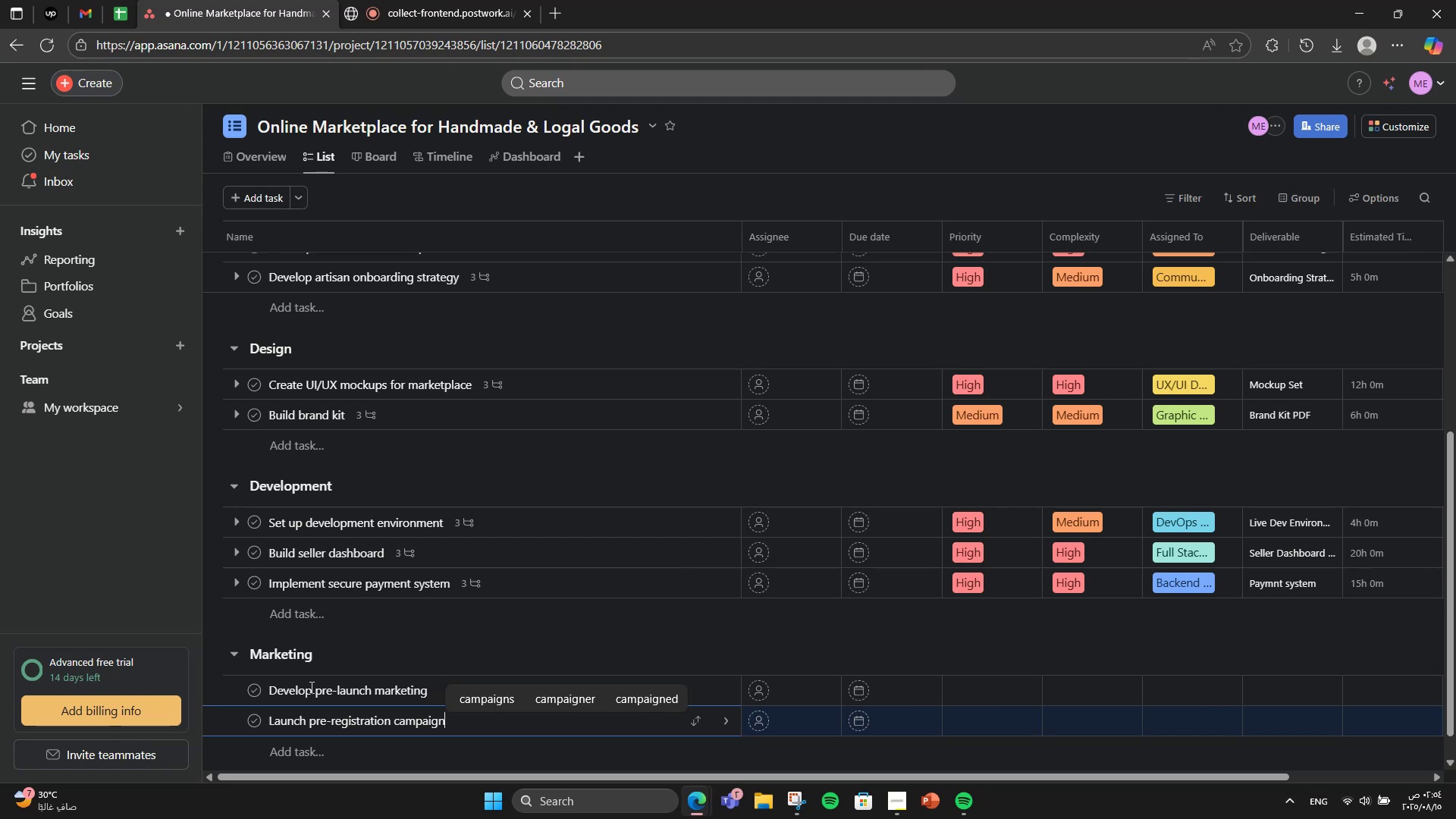 
wait(9.69)
 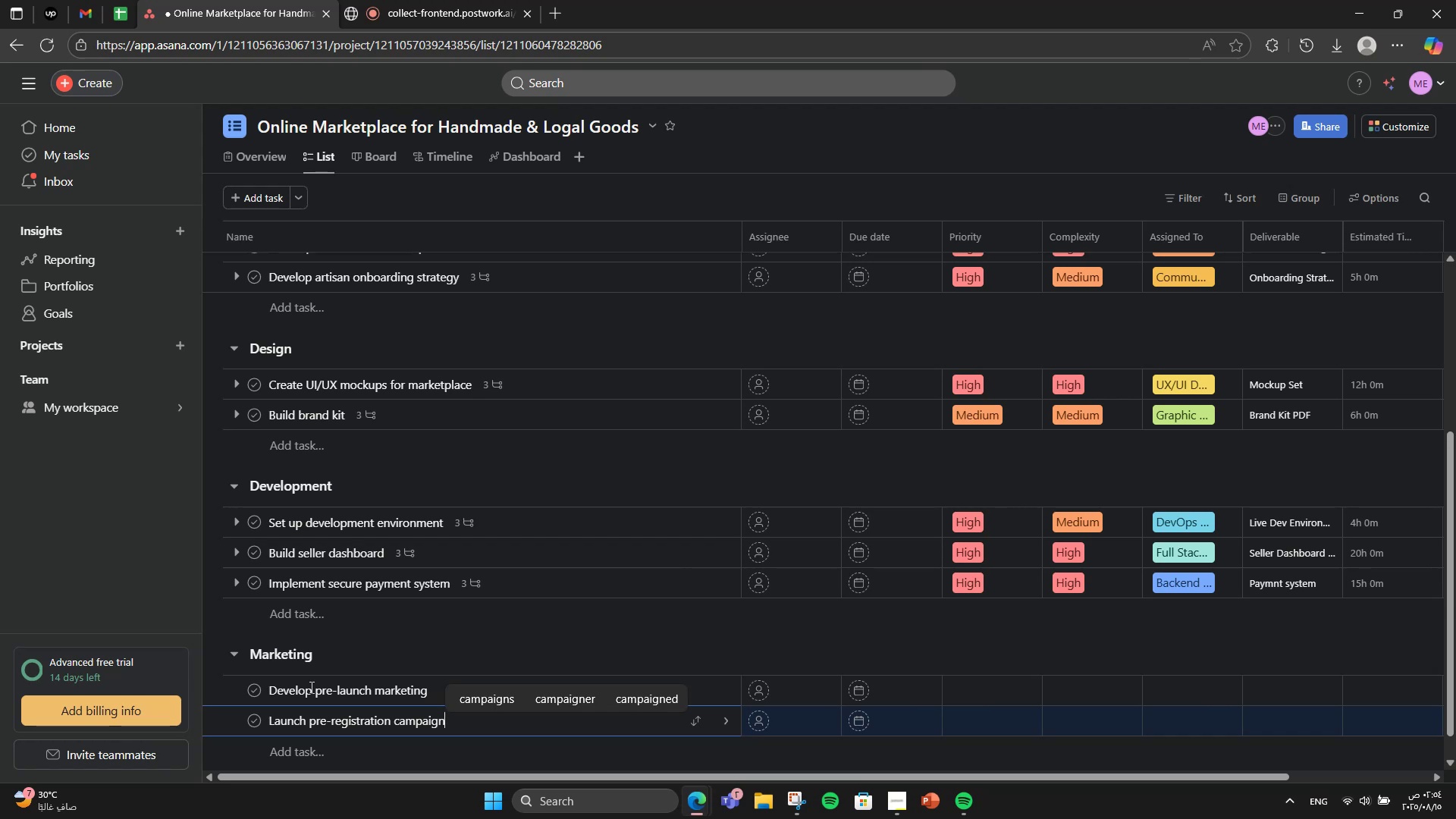 
left_click([983, 679])
 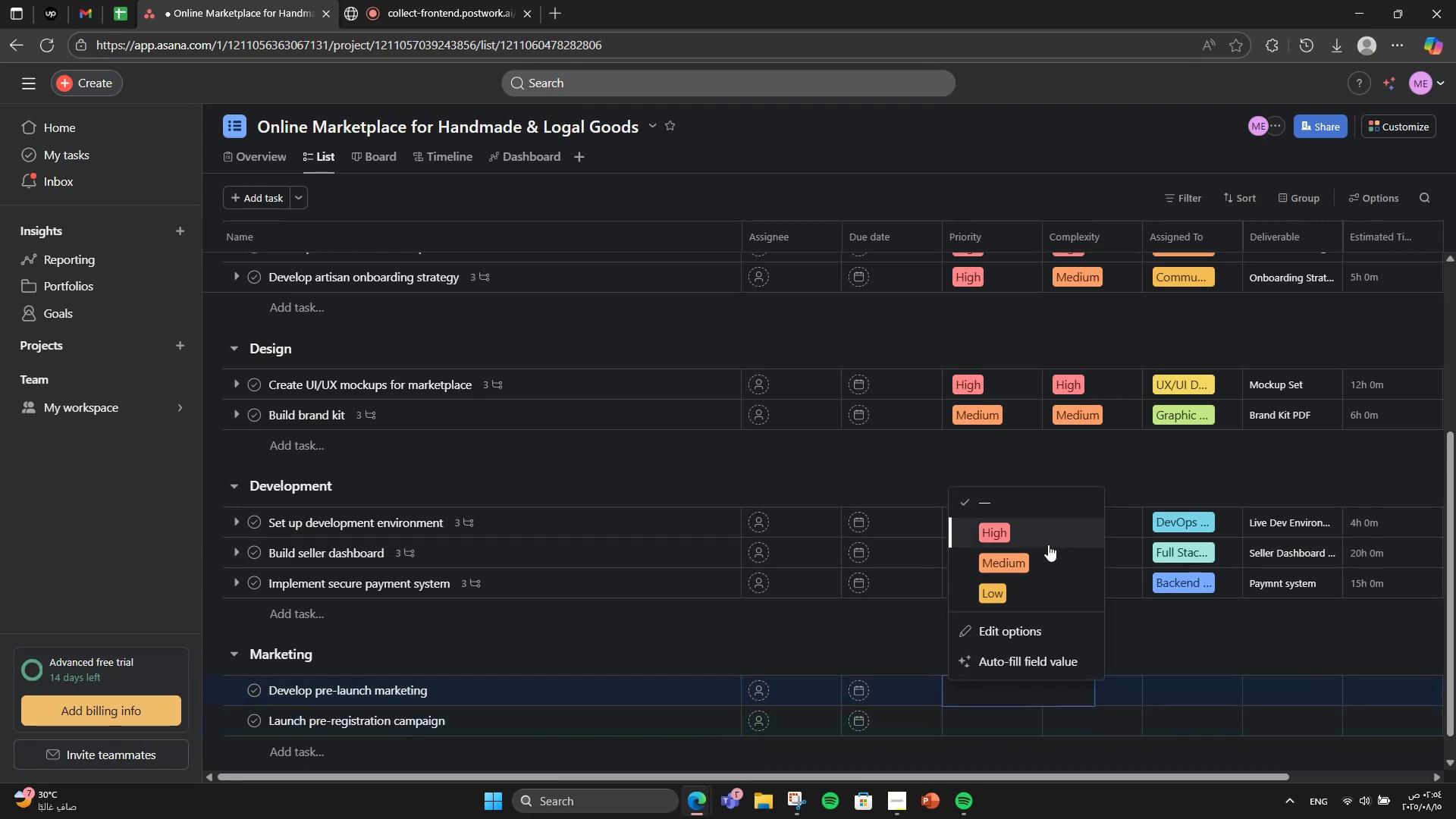 
left_click([1045, 566])
 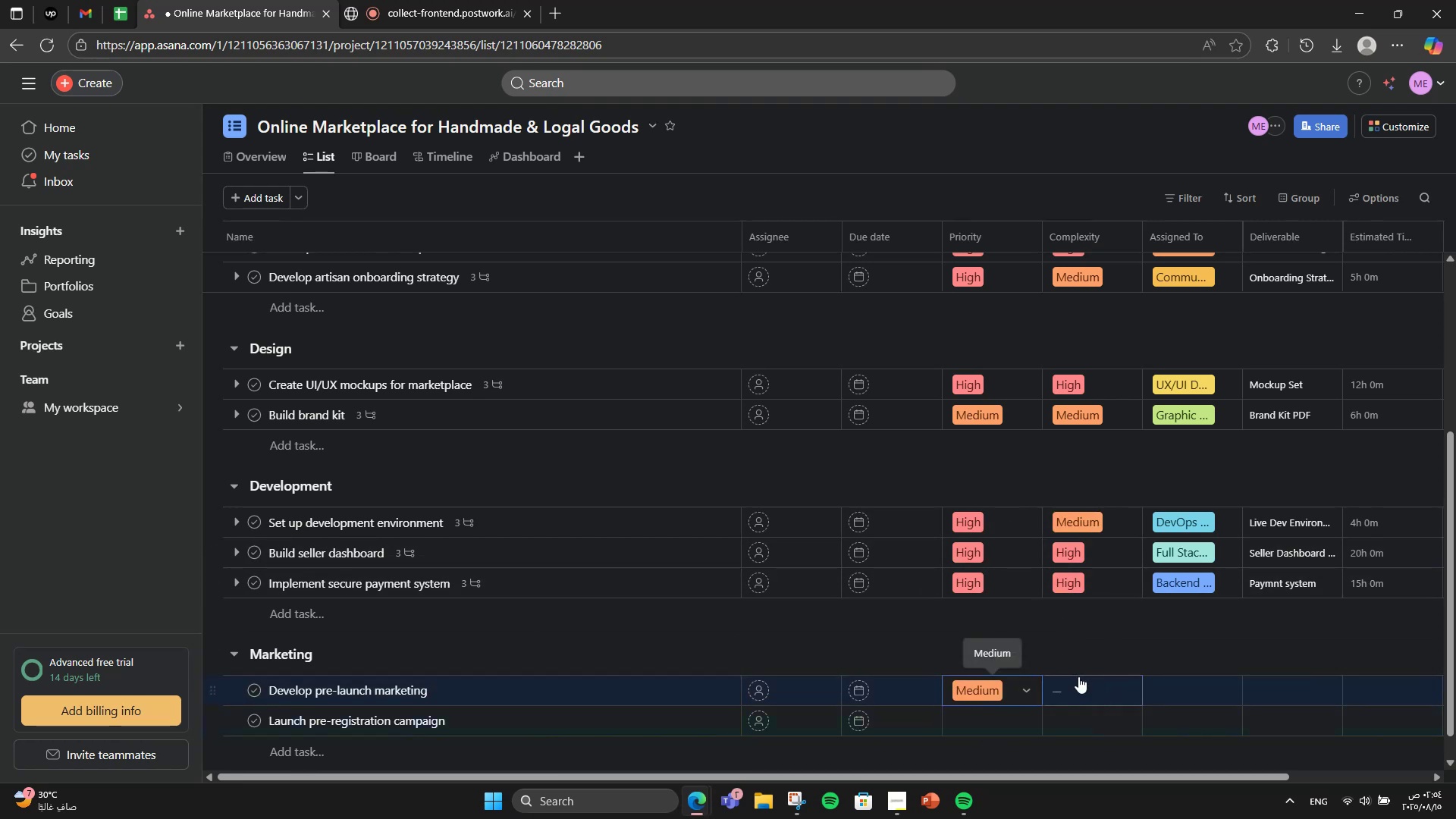 
left_click([1081, 685])
 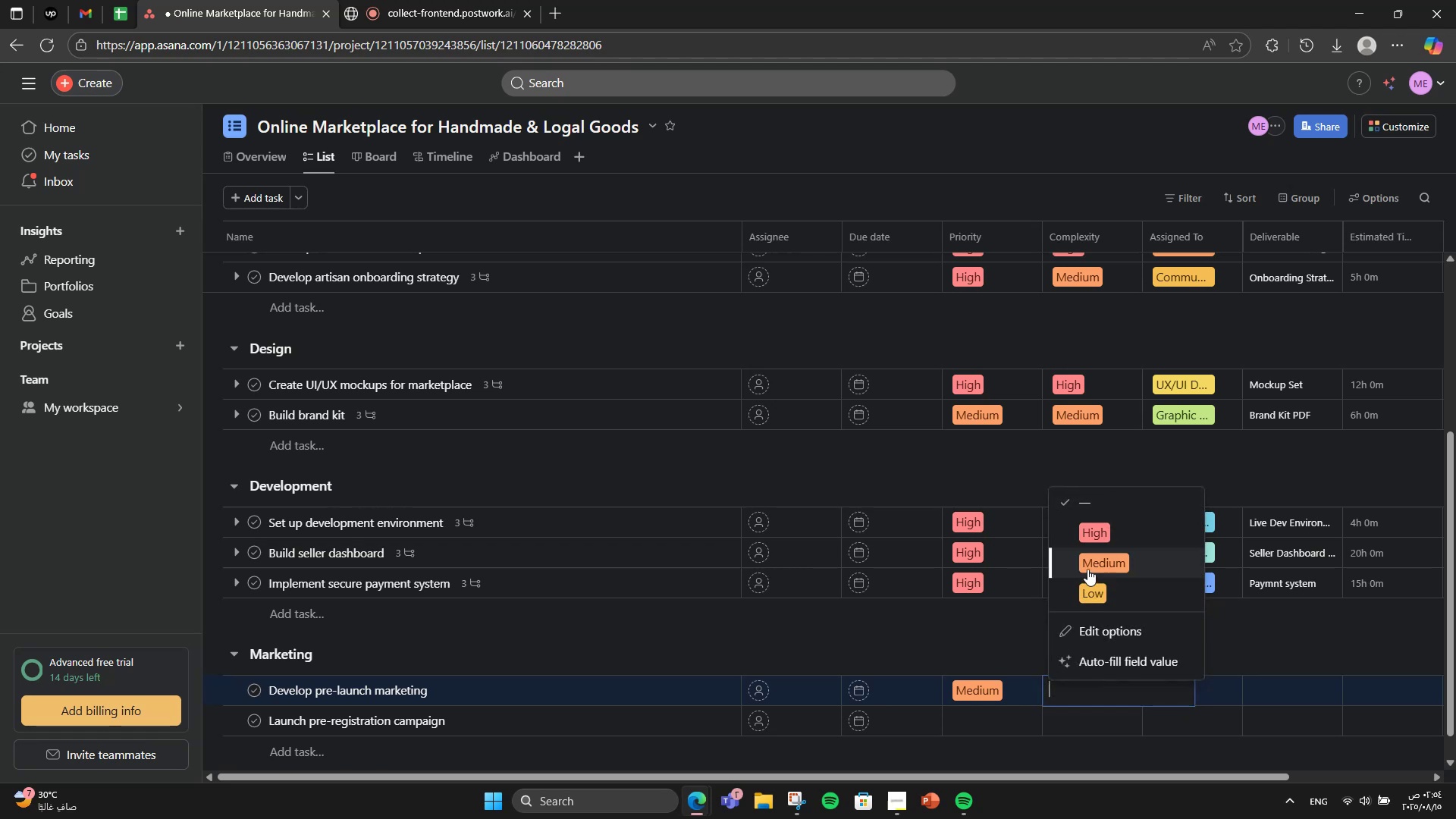 
left_click([1087, 569])
 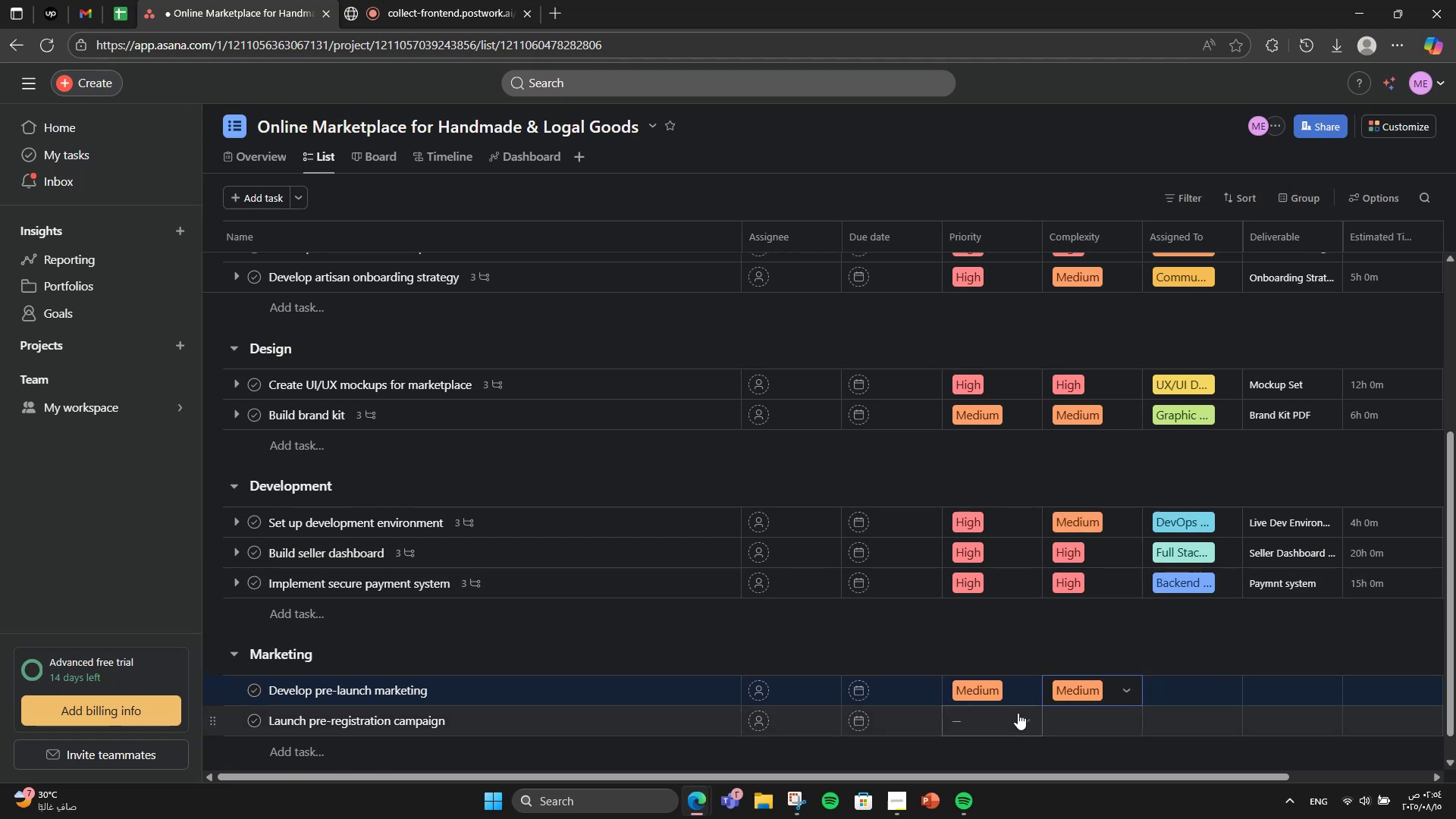 
left_click([1015, 713])
 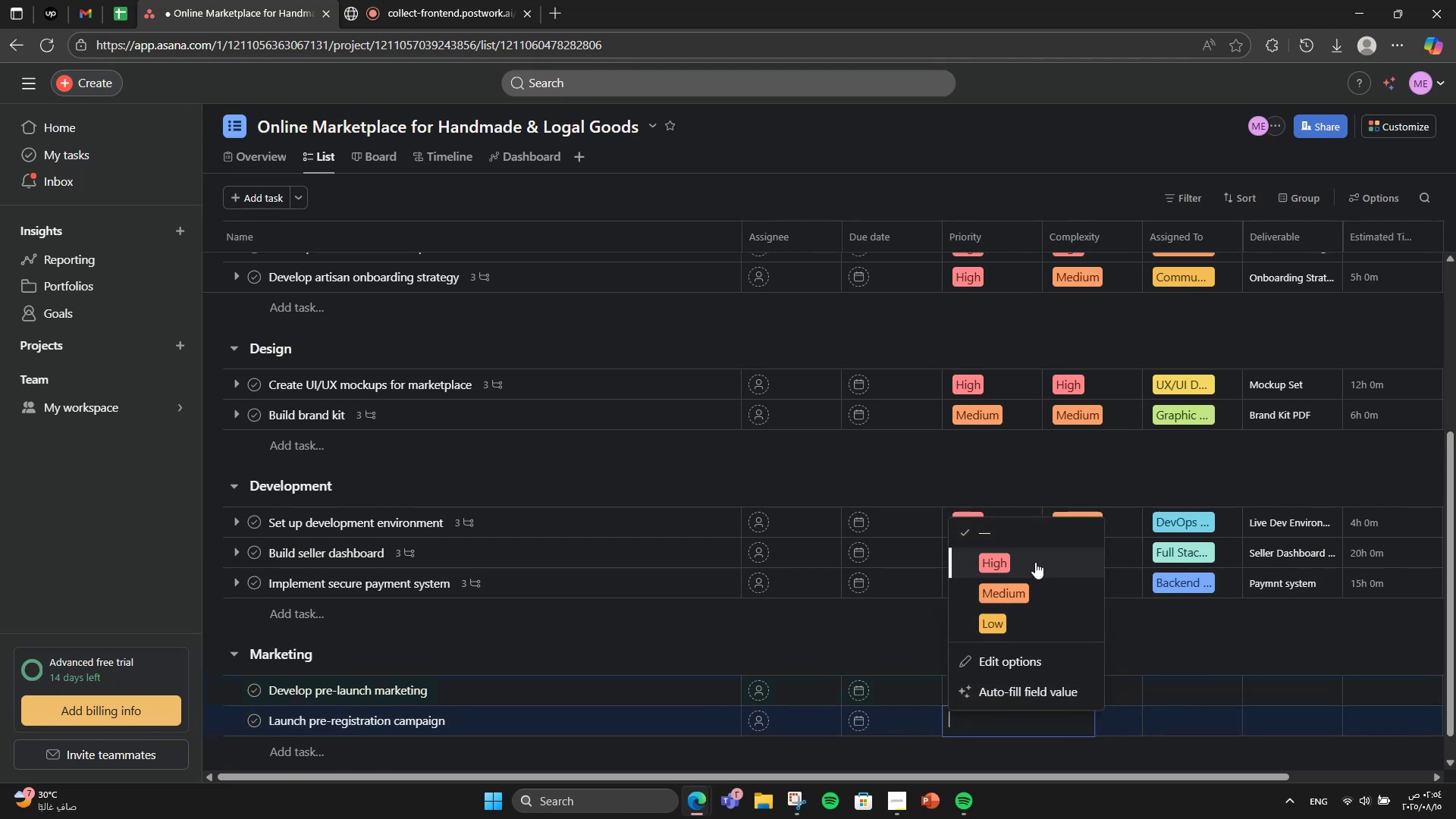 
left_click([1074, 739])
 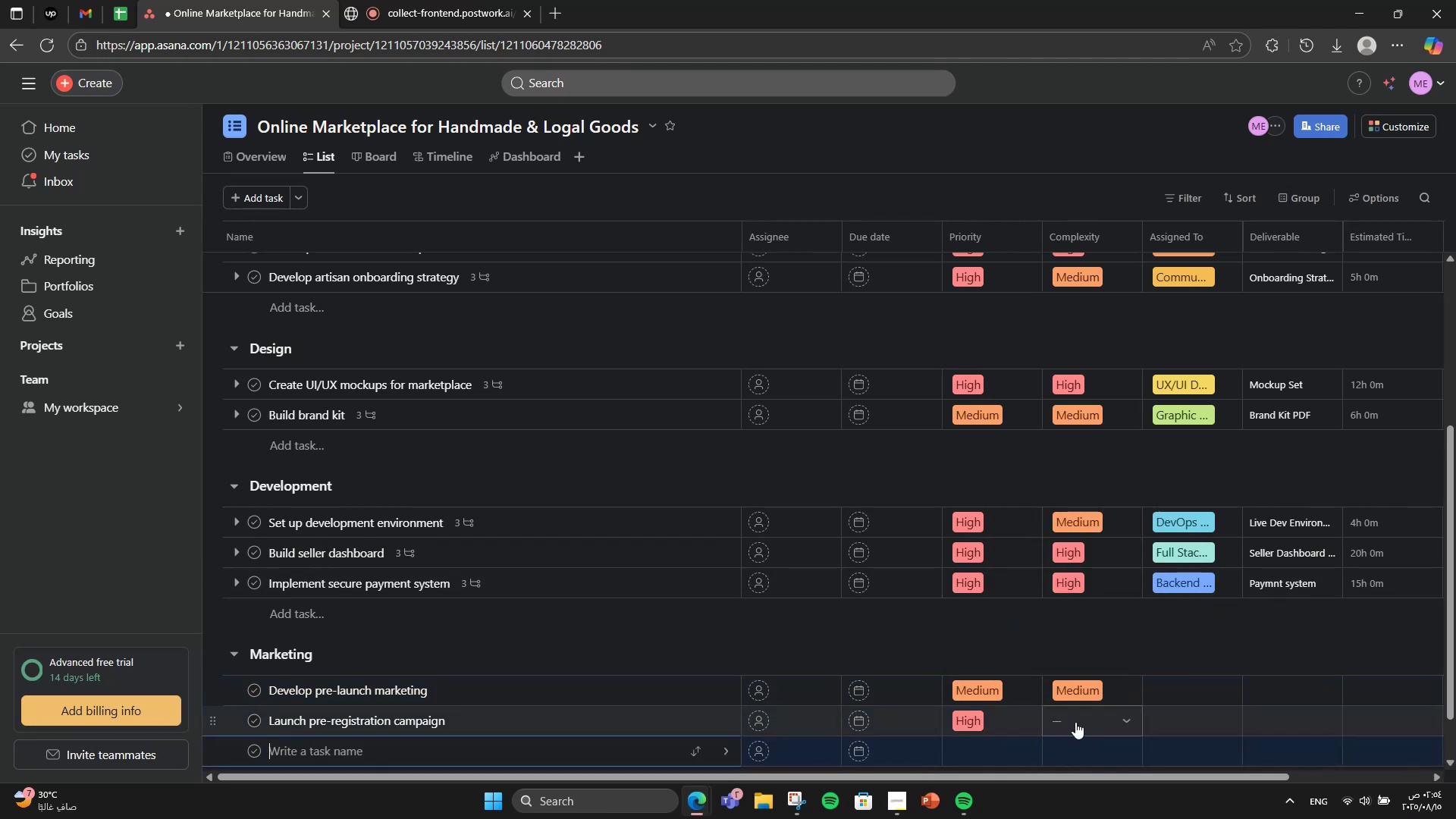 
left_click([1075, 721])
 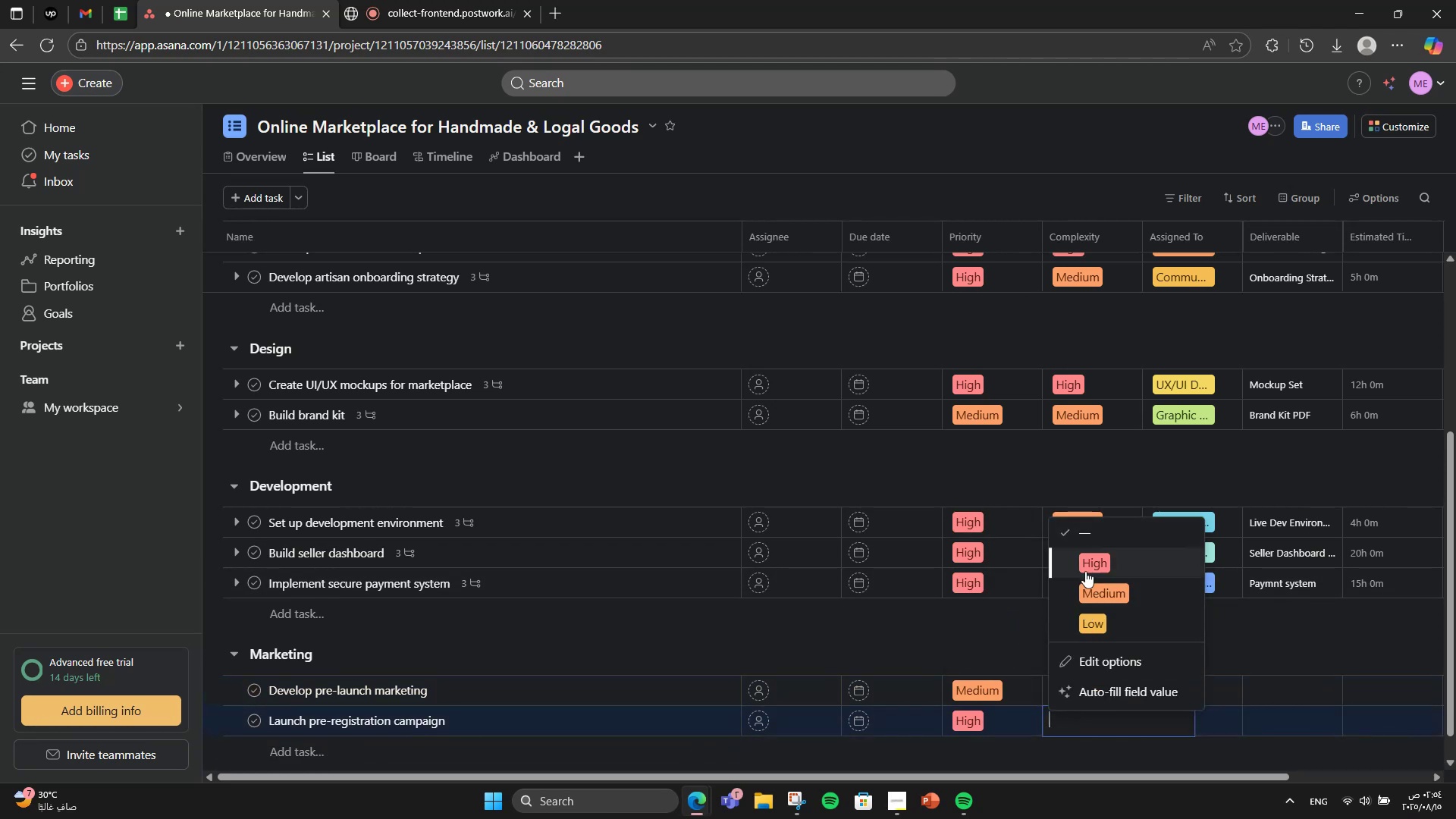 
left_click([1098, 582])
 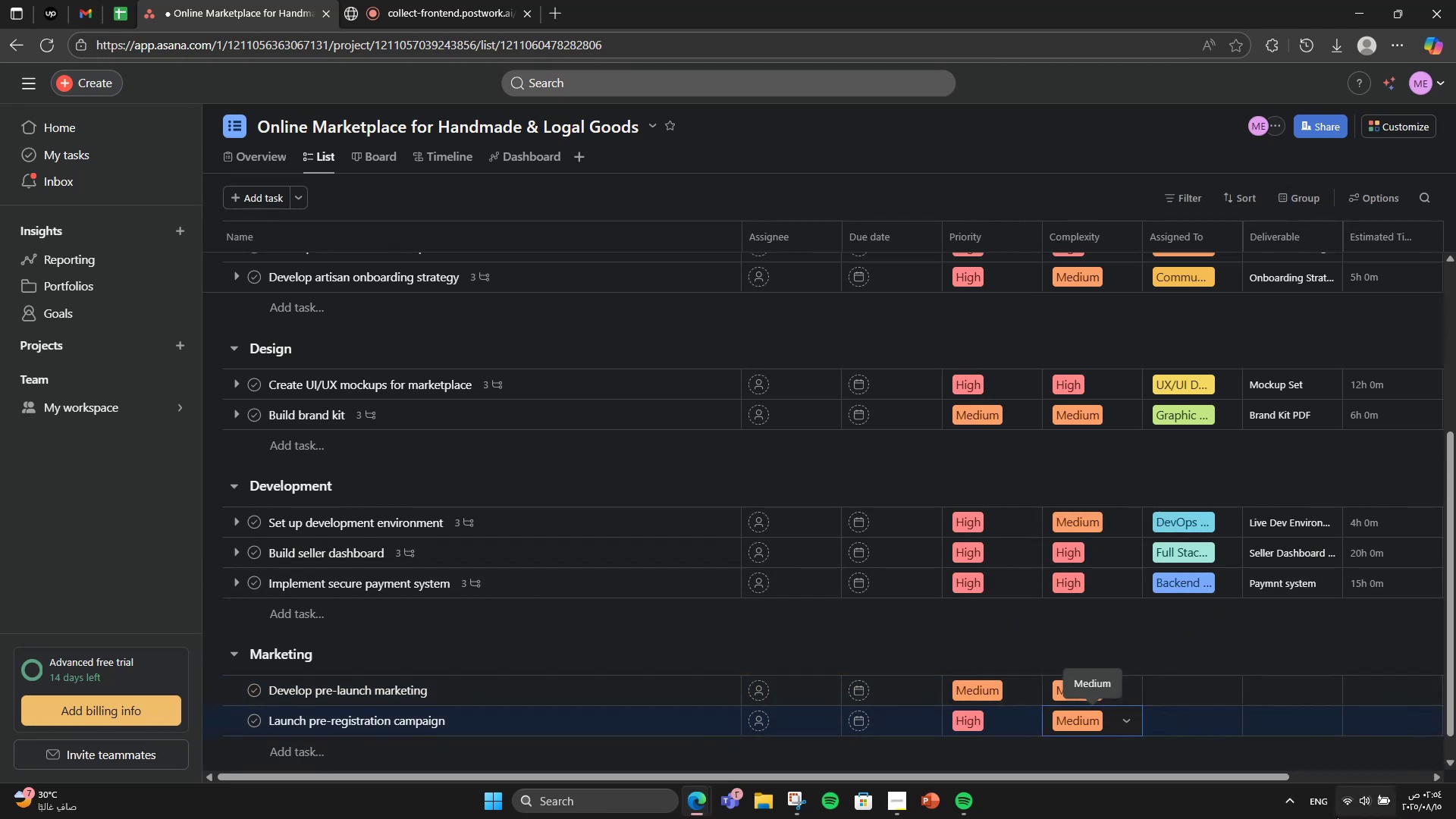 
left_click([1163, 682])
 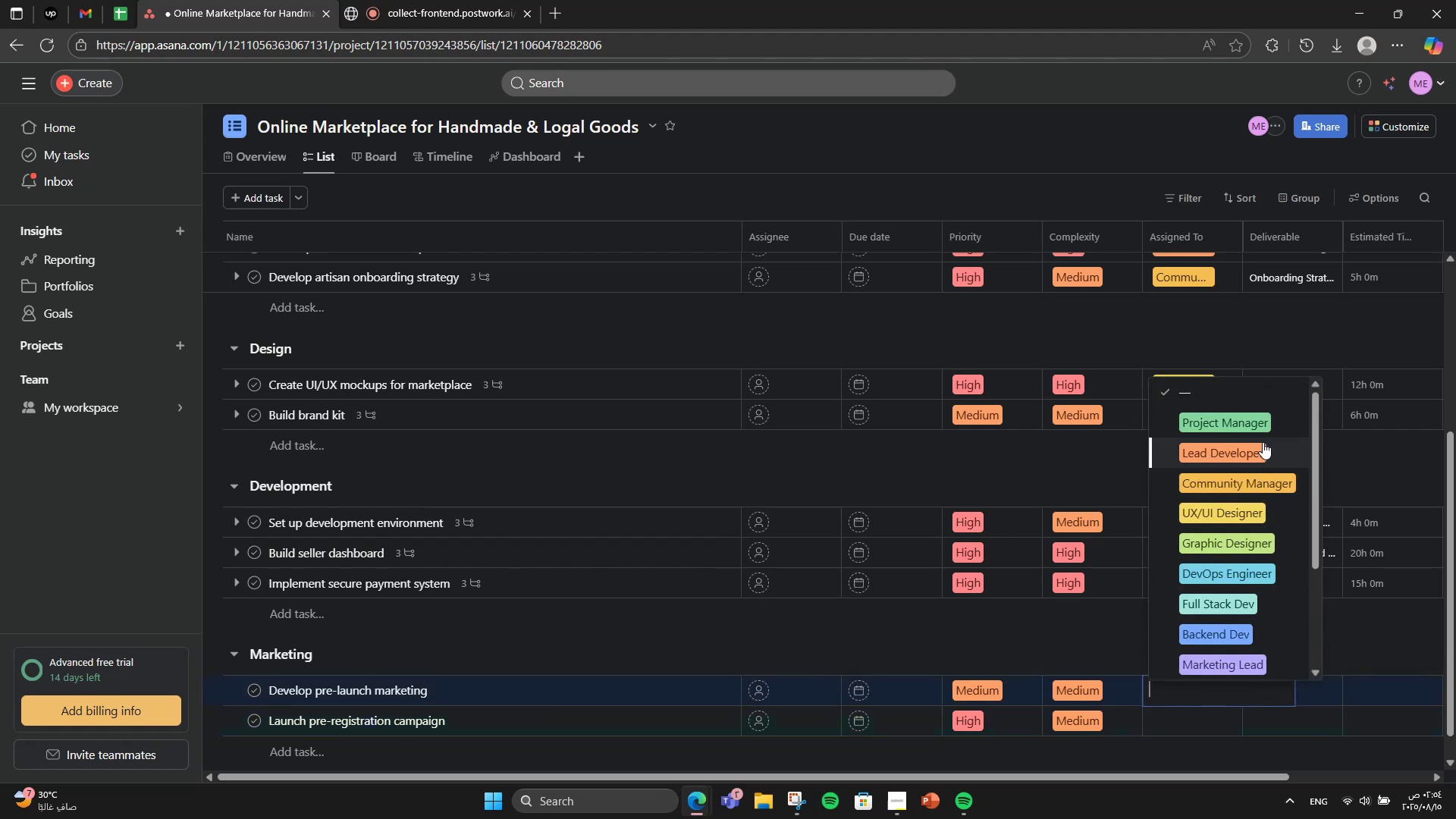 
scroll: coordinate [1254, 578], scroll_direction: down, amount: 2.0
 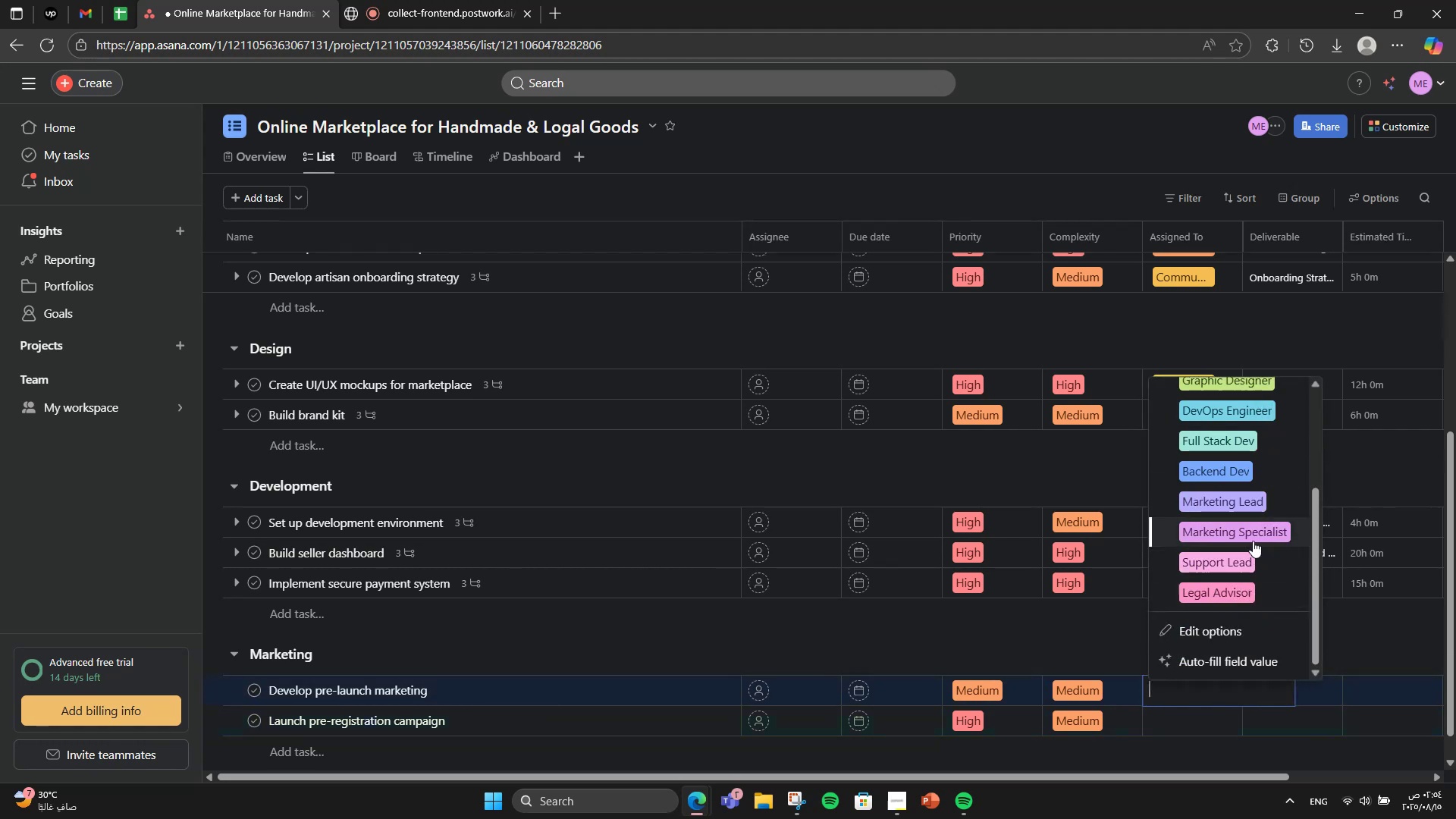 
left_click([1253, 509])
 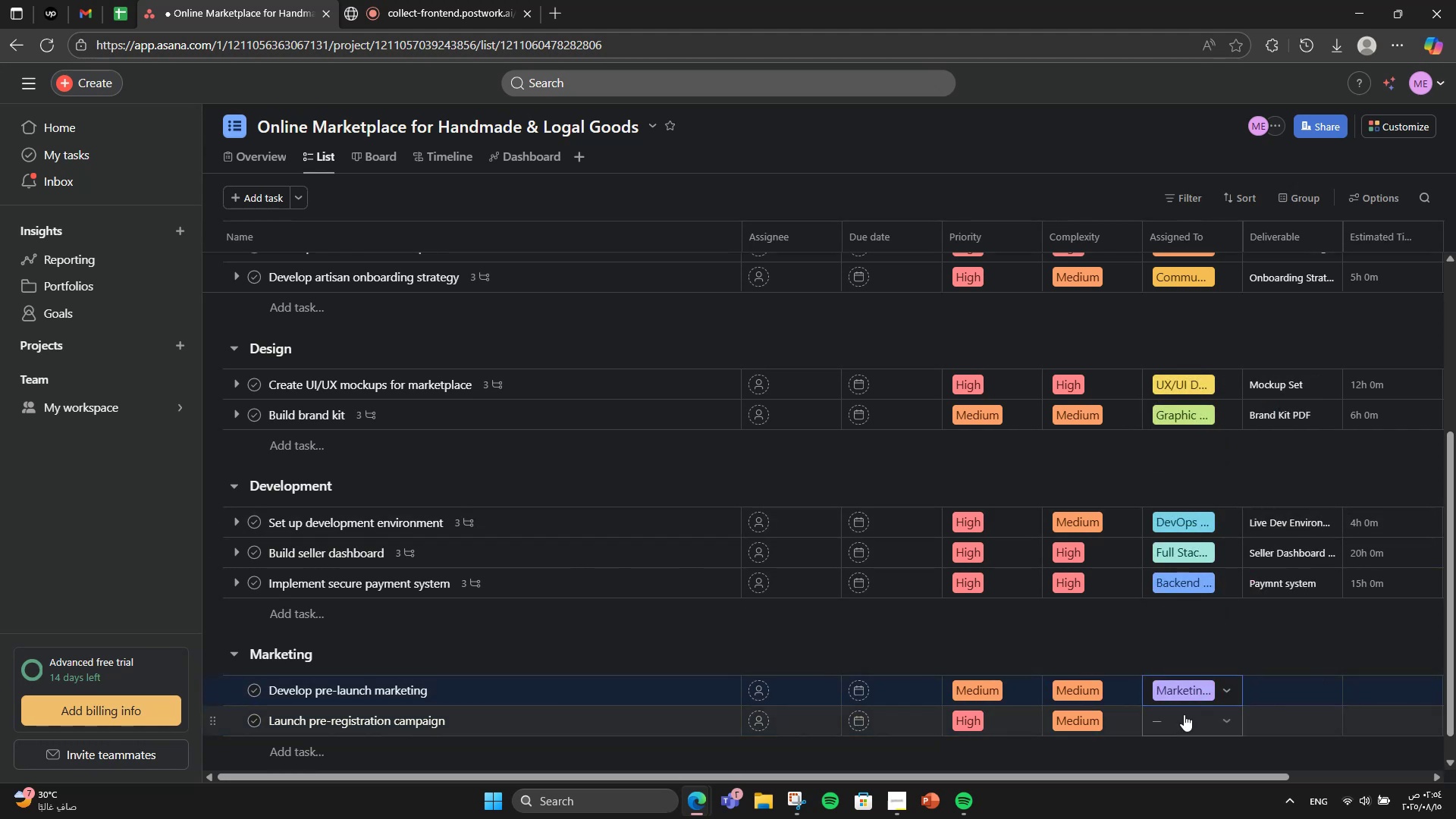 
left_click([1184, 714])
 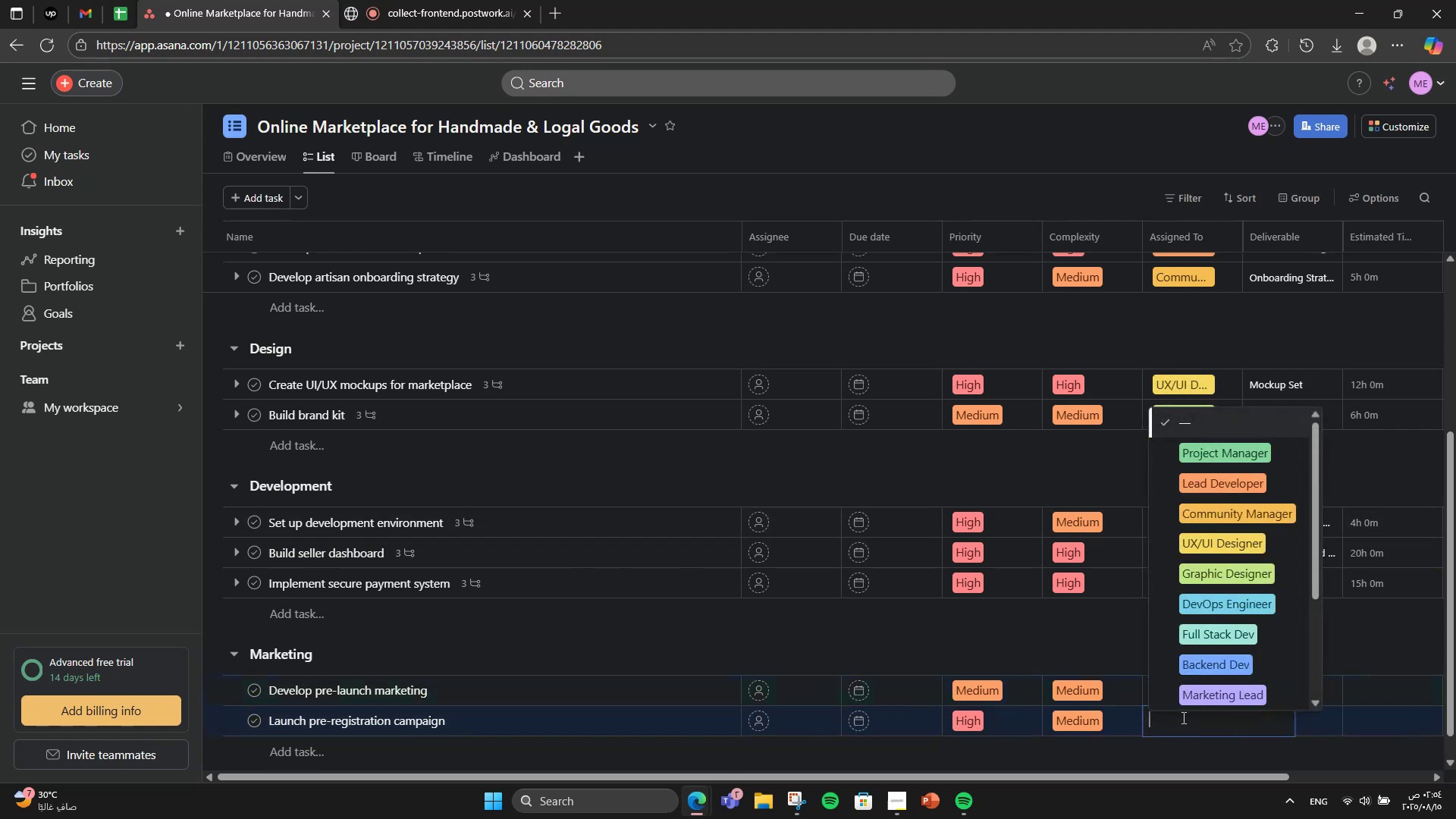 
scroll: coordinate [1276, 586], scroll_direction: down, amount: 4.0
 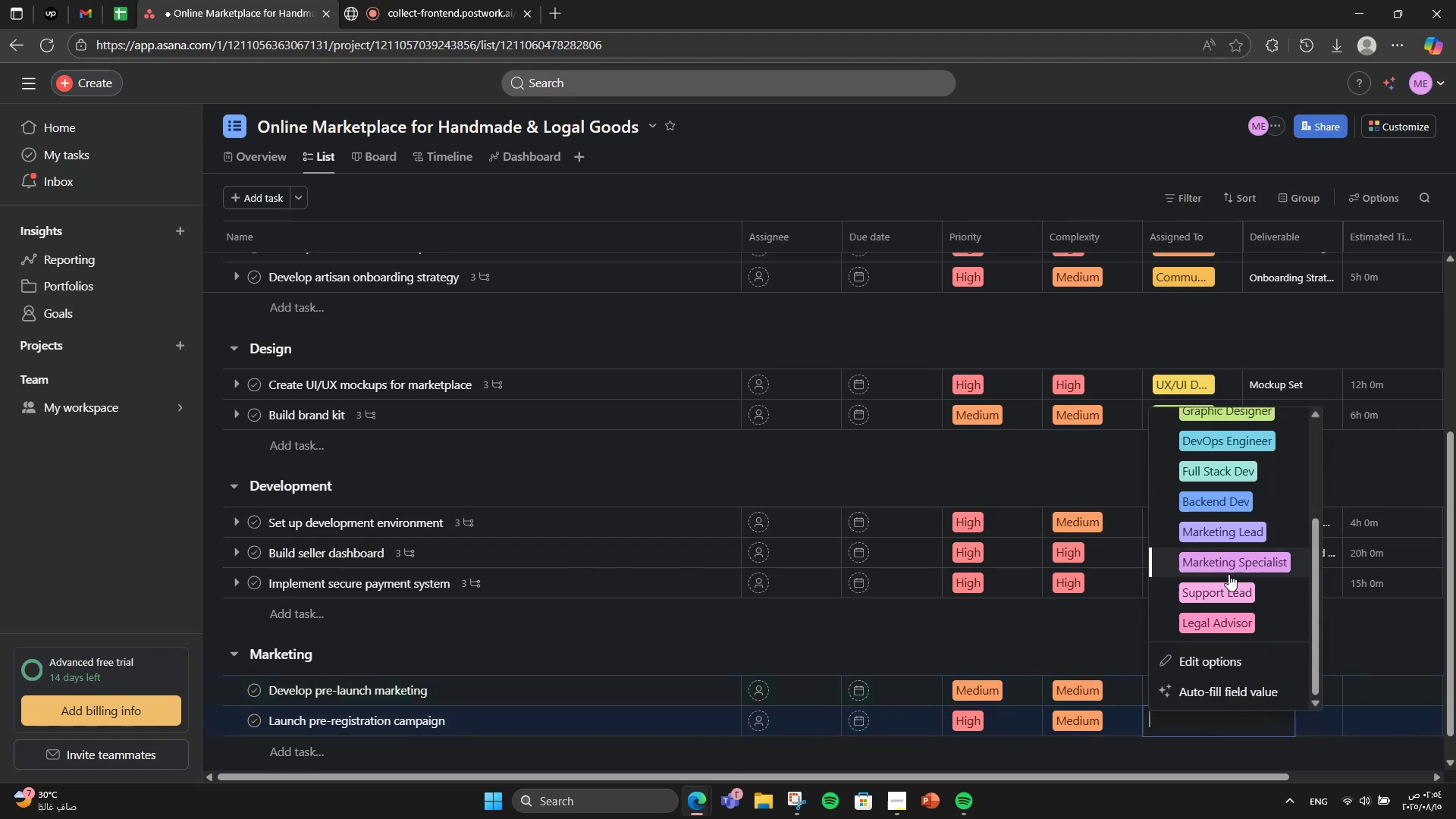 
left_click([1228, 573])
 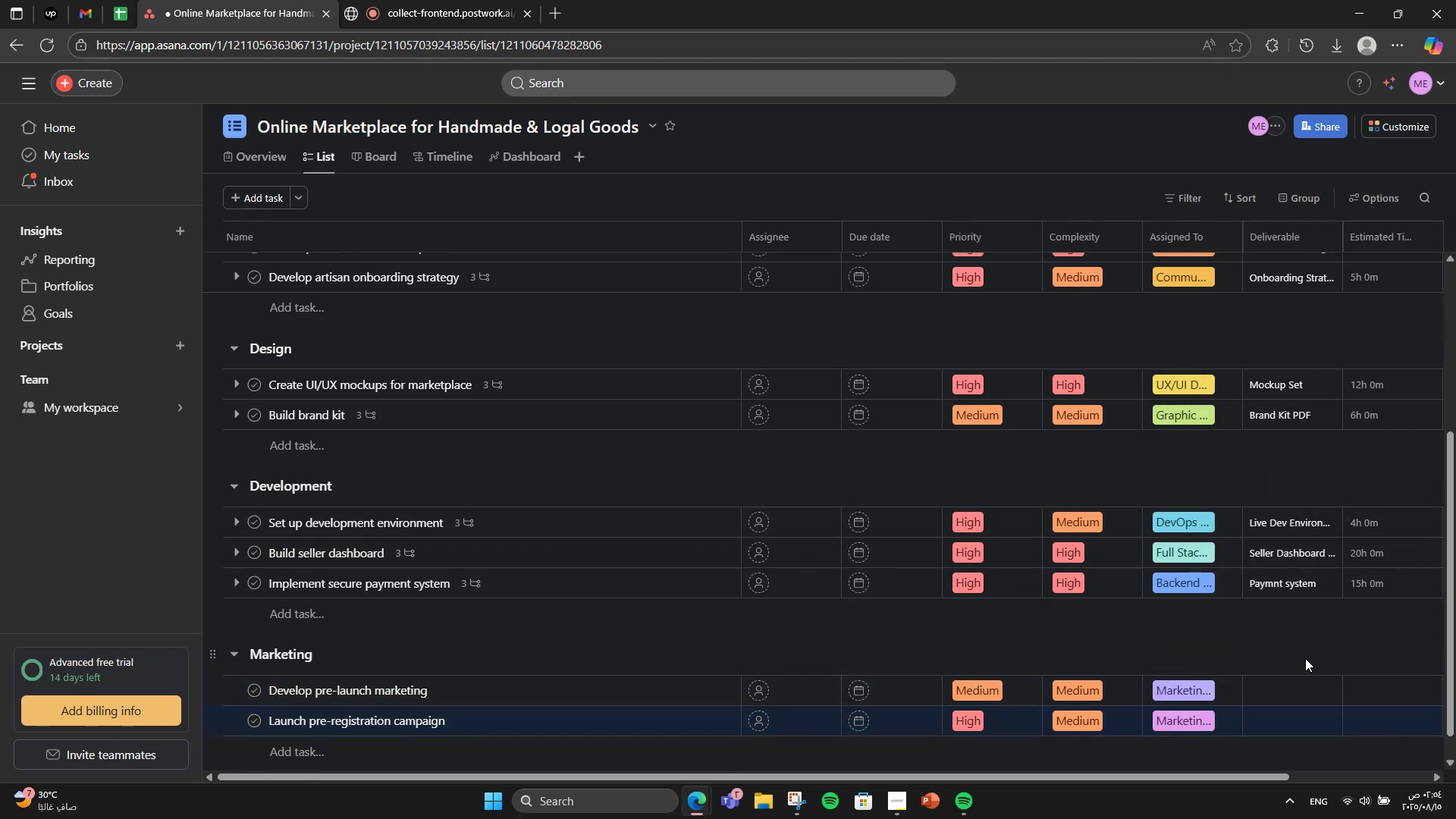 
double_click([1305, 699])
 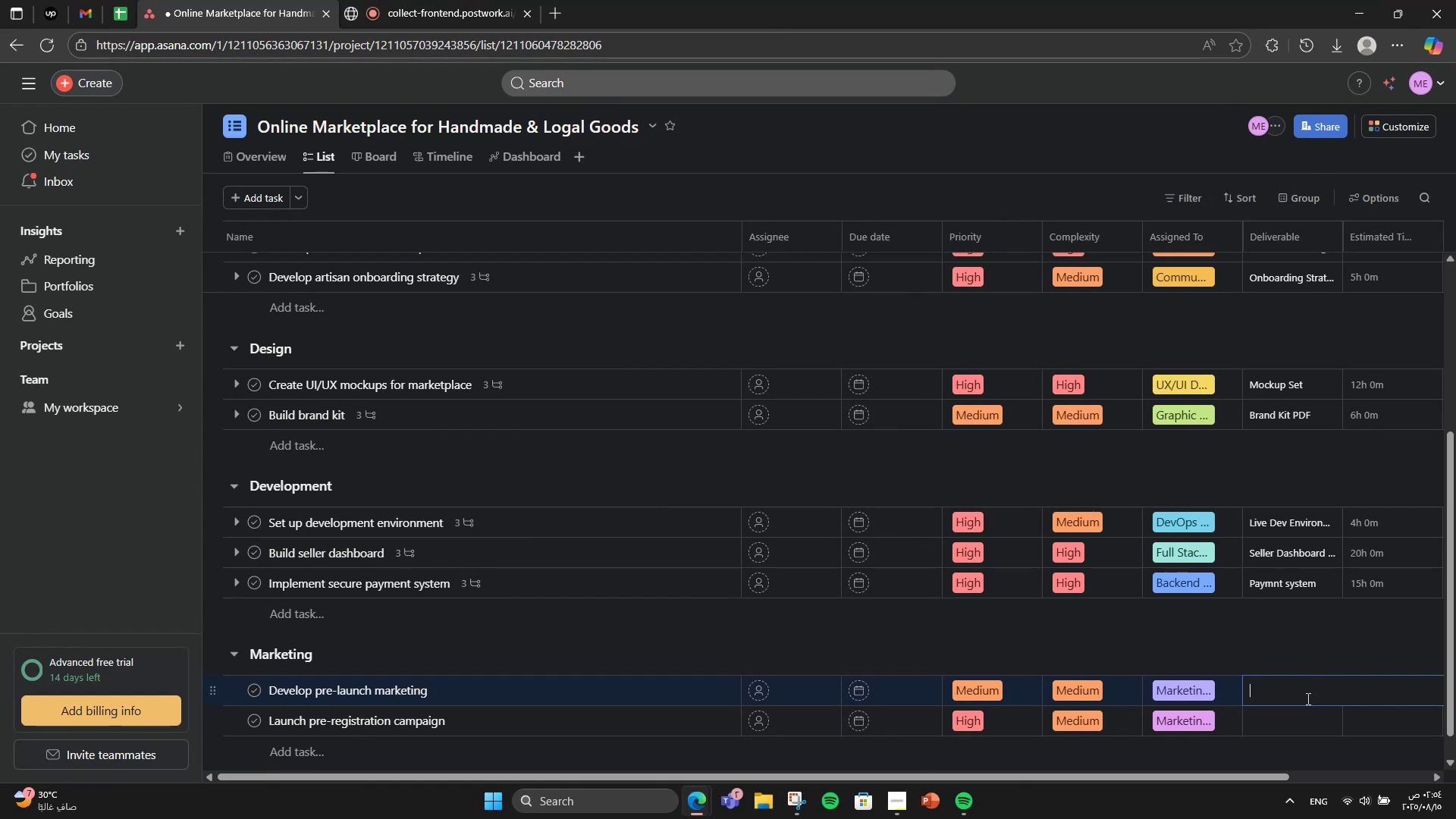 
type(Marketing Plan Doc)
 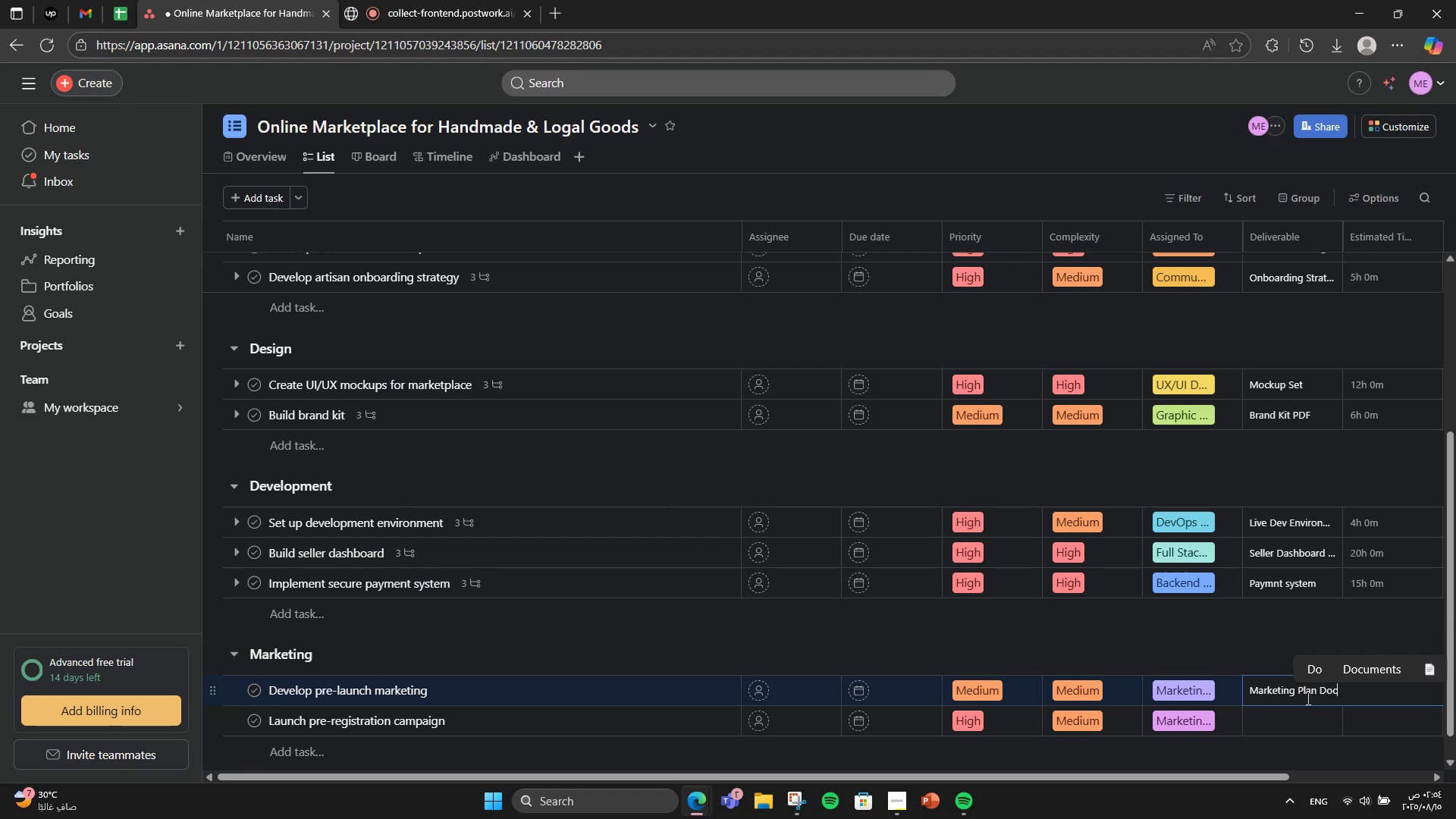 
left_click([1288, 731])
 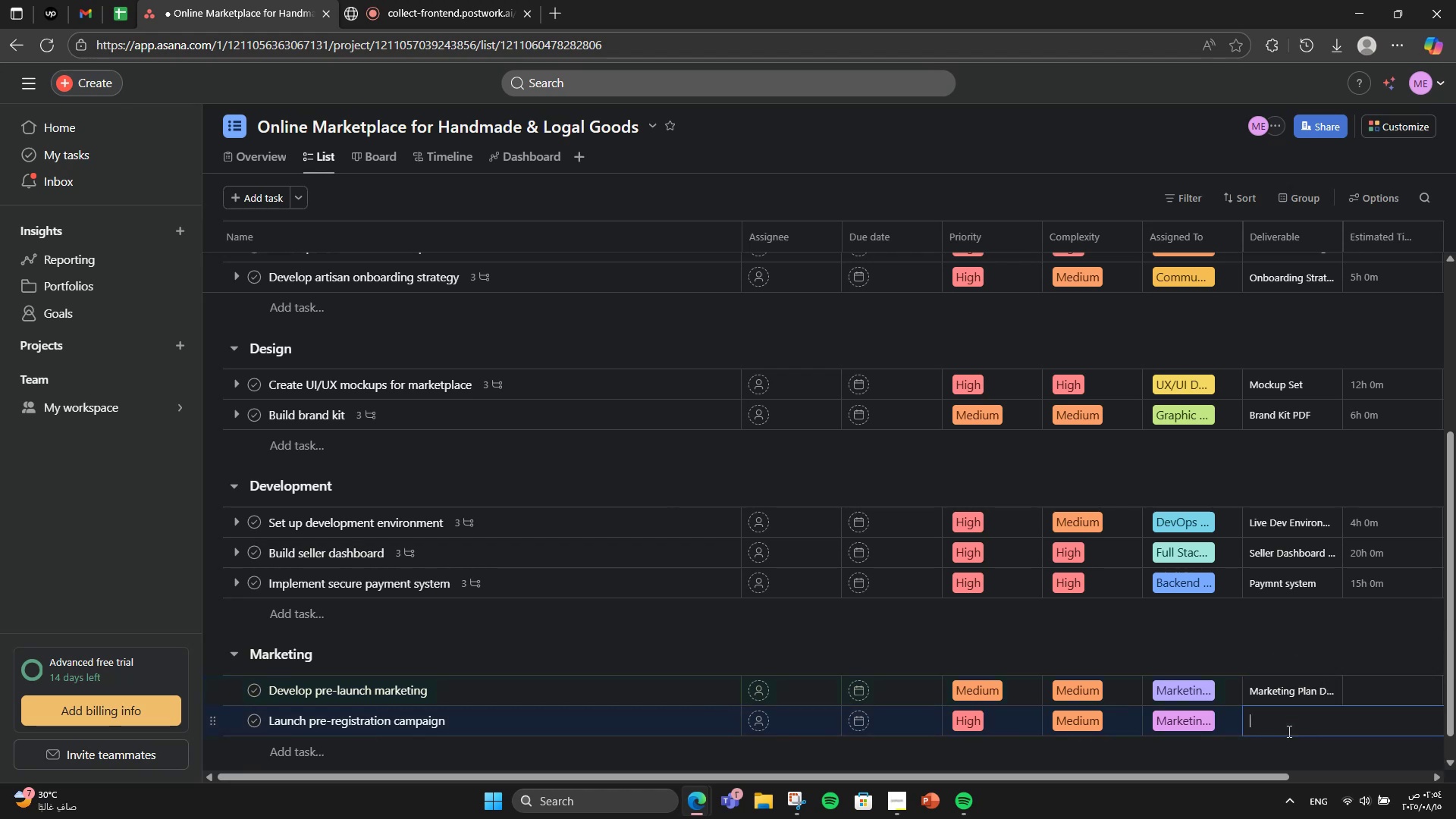 
type(Campagn )
key(Backspace)
key(Backspace)
key(Backspace)
type(ign Re[)
key(Backspace)
type(port)
 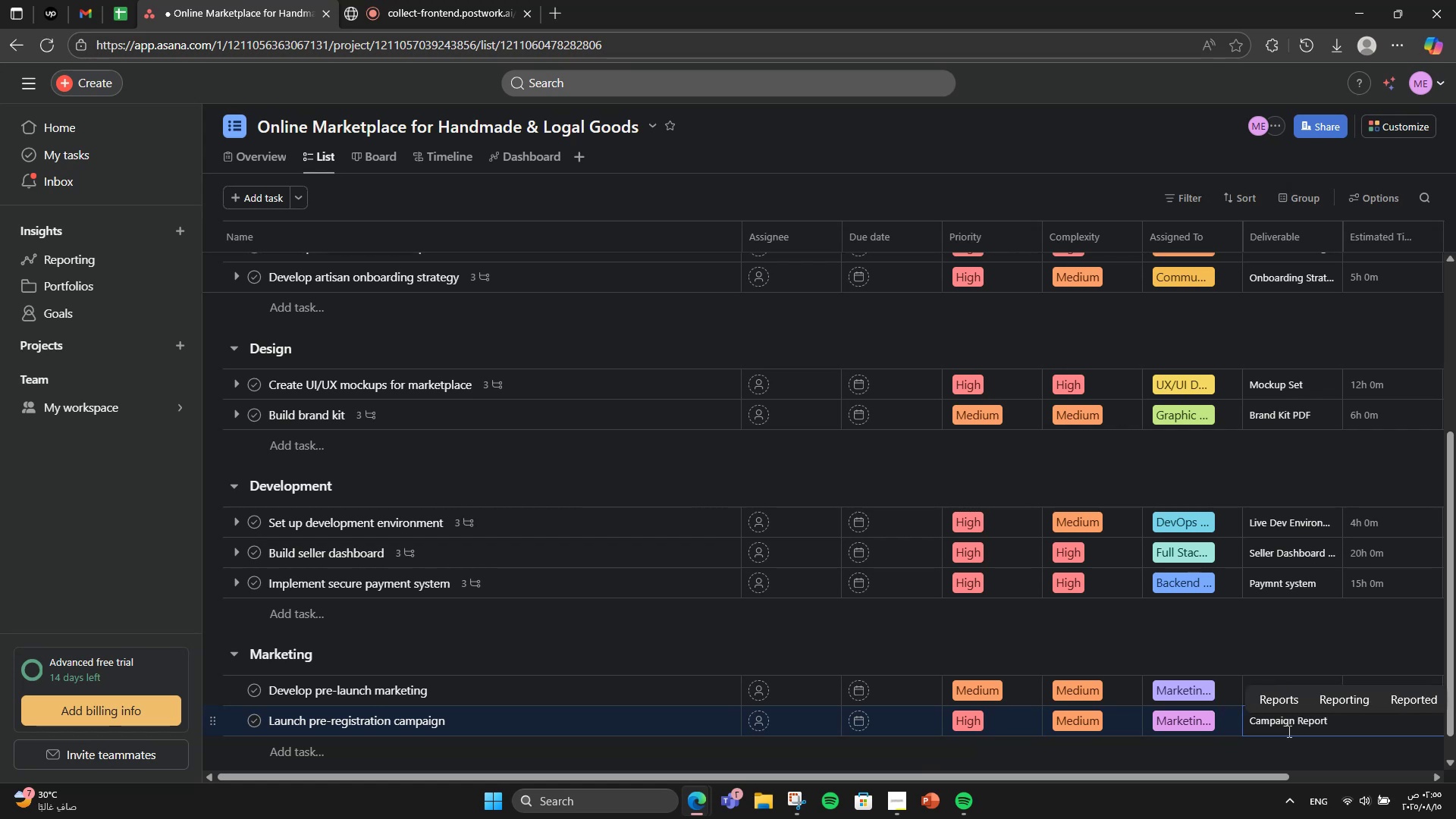 
left_click([1244, 635])
 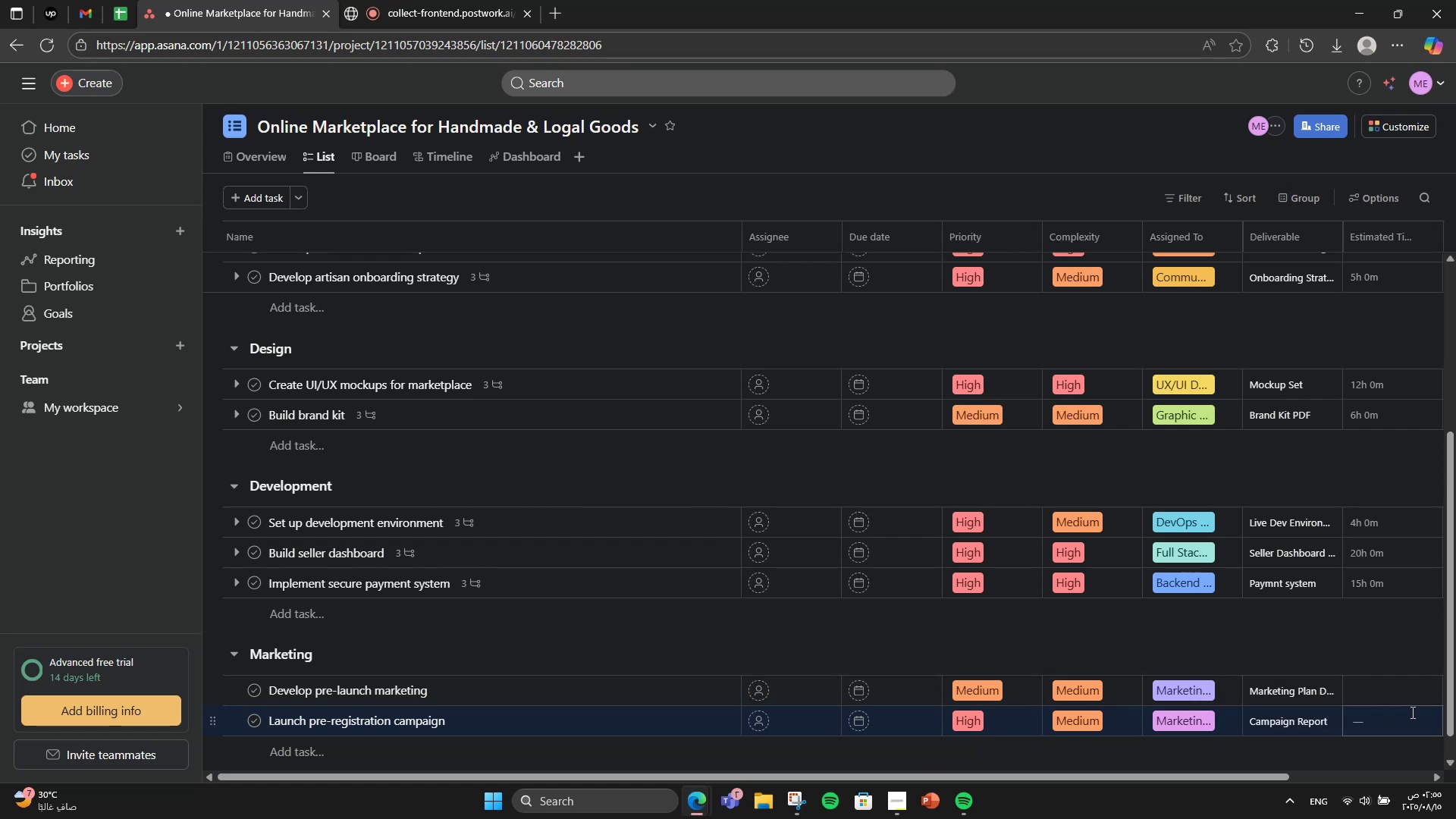 
left_click([1404, 698])
 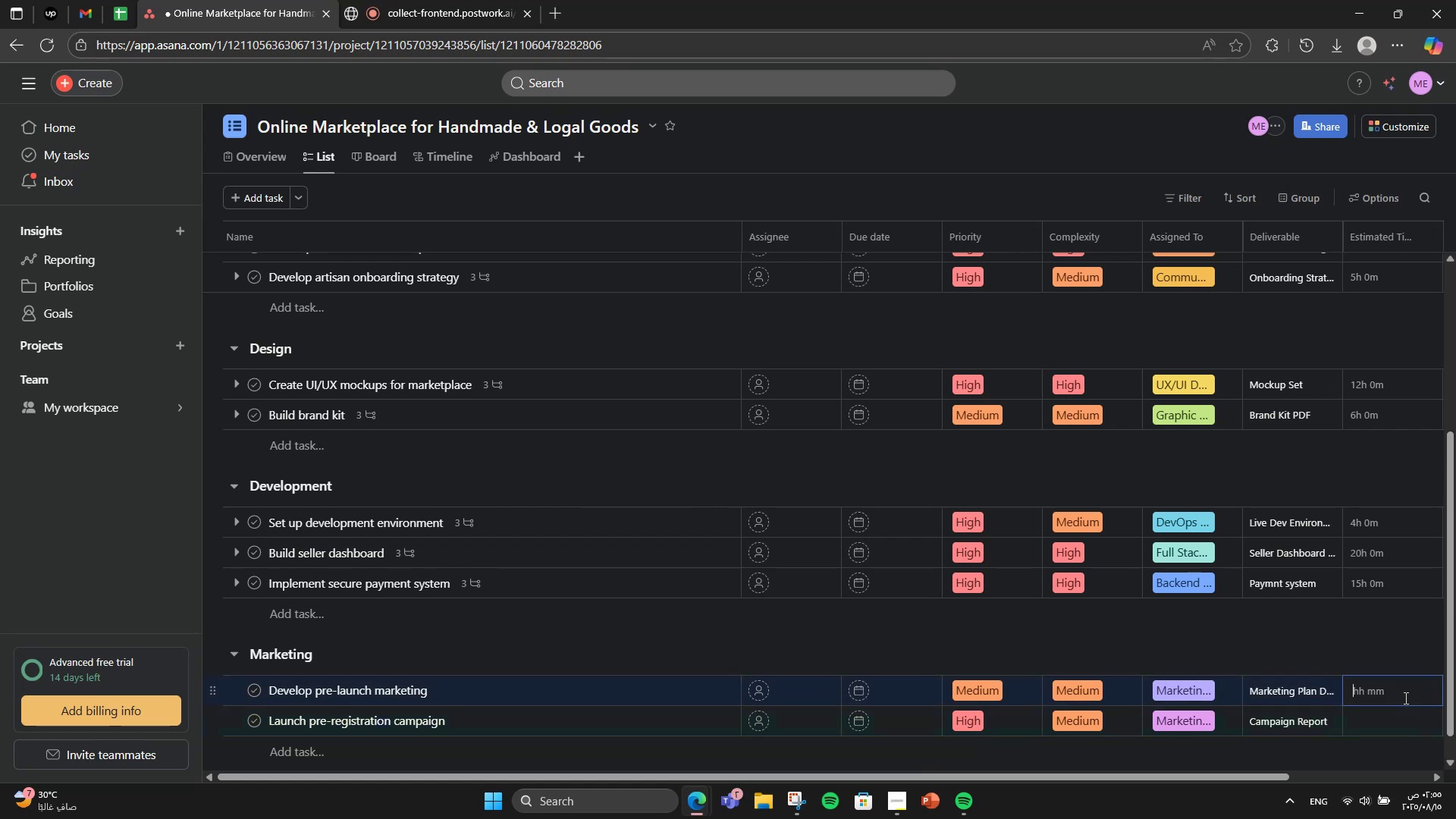 
key(Numpad5)
 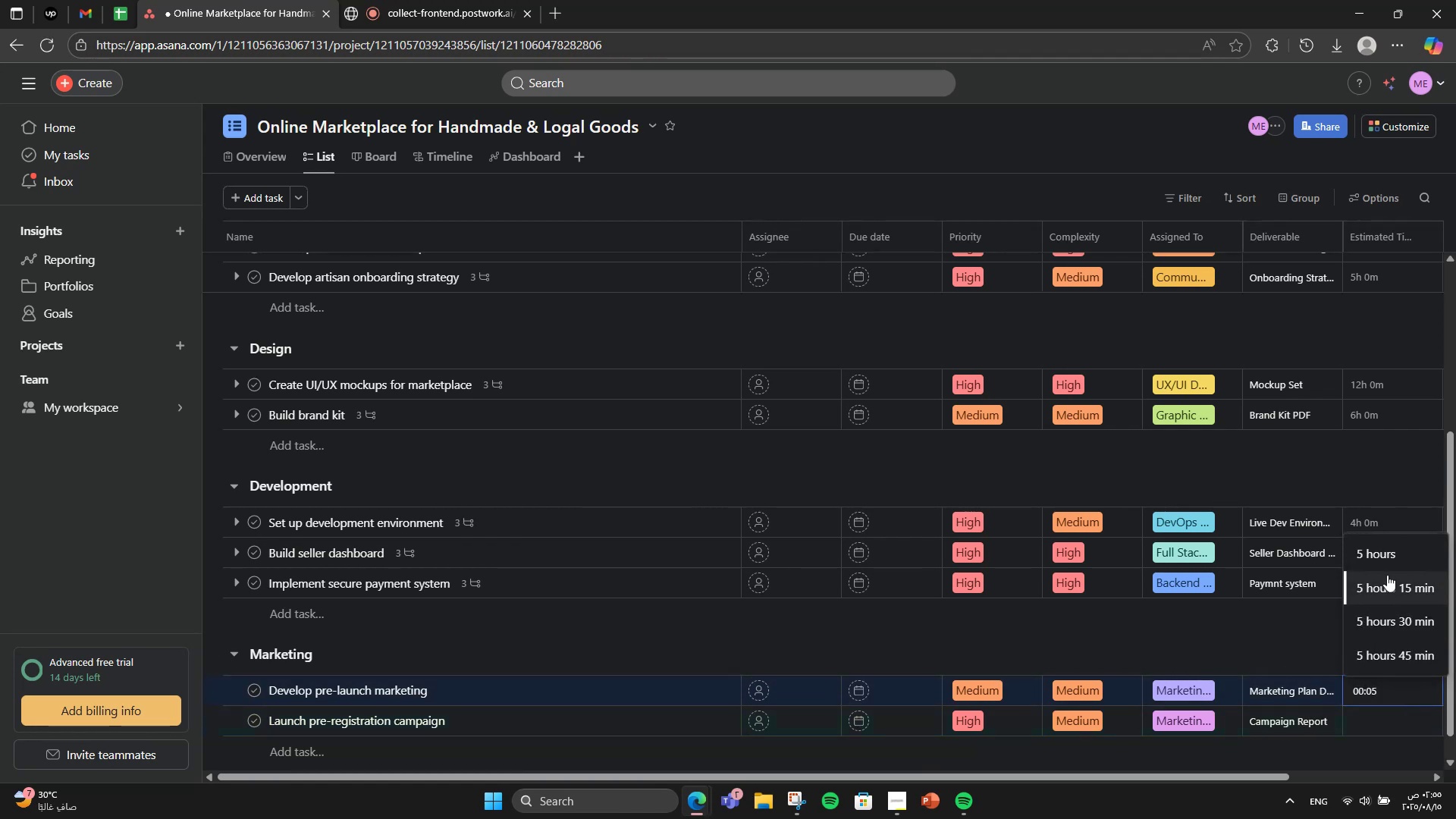 
left_click([1382, 563])
 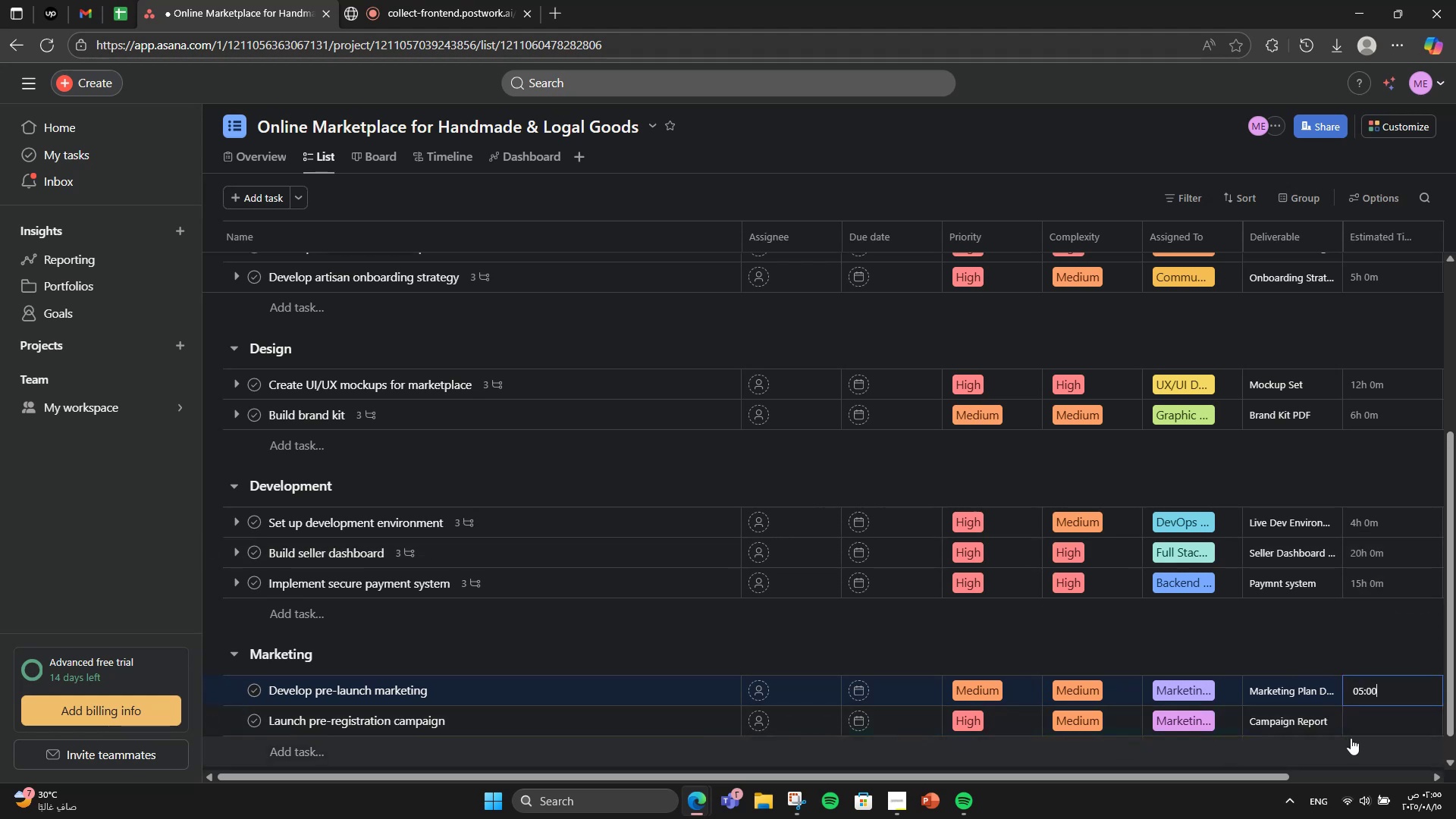 
left_click([1366, 718])
 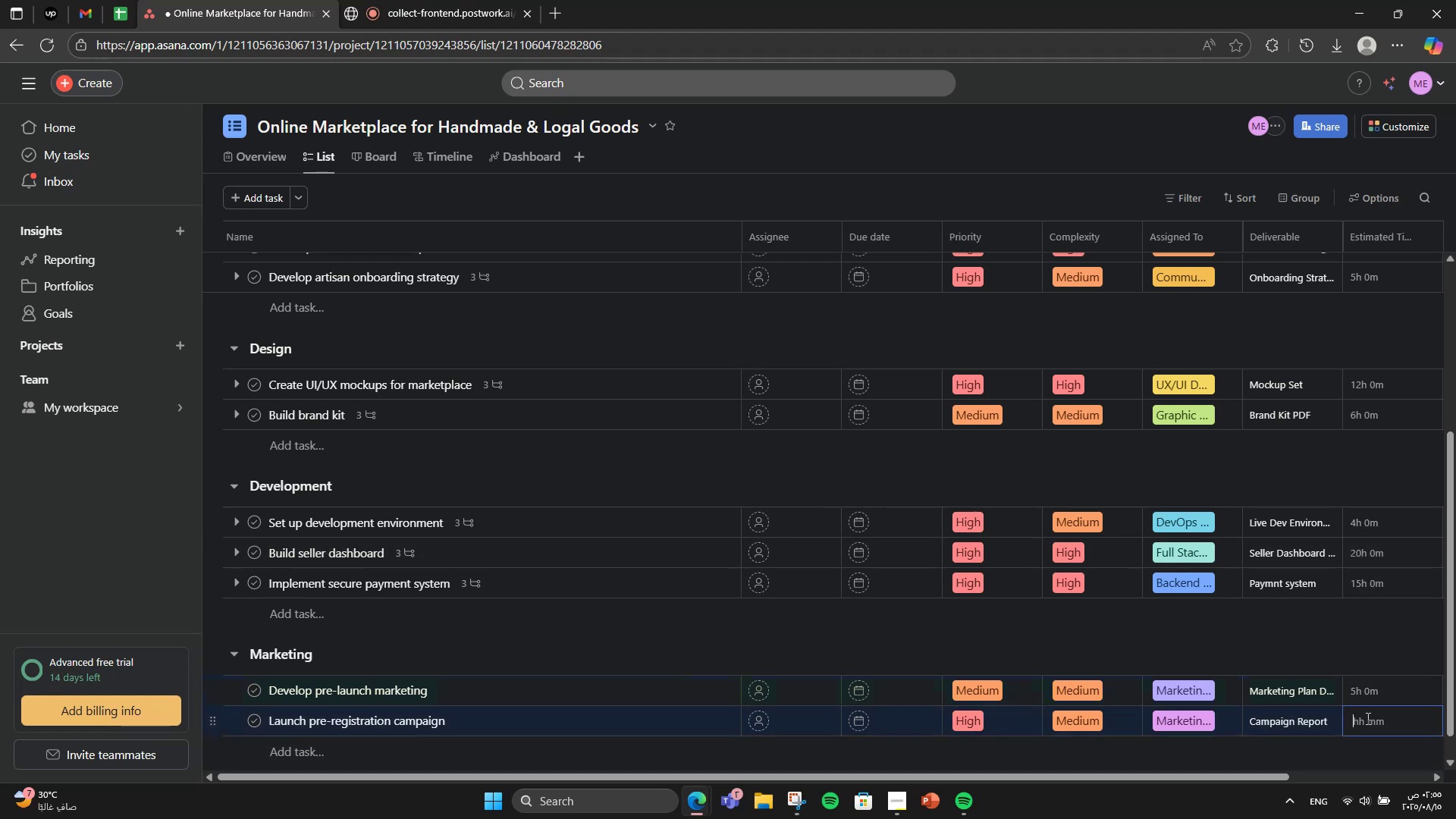 
key(Numpad8)
 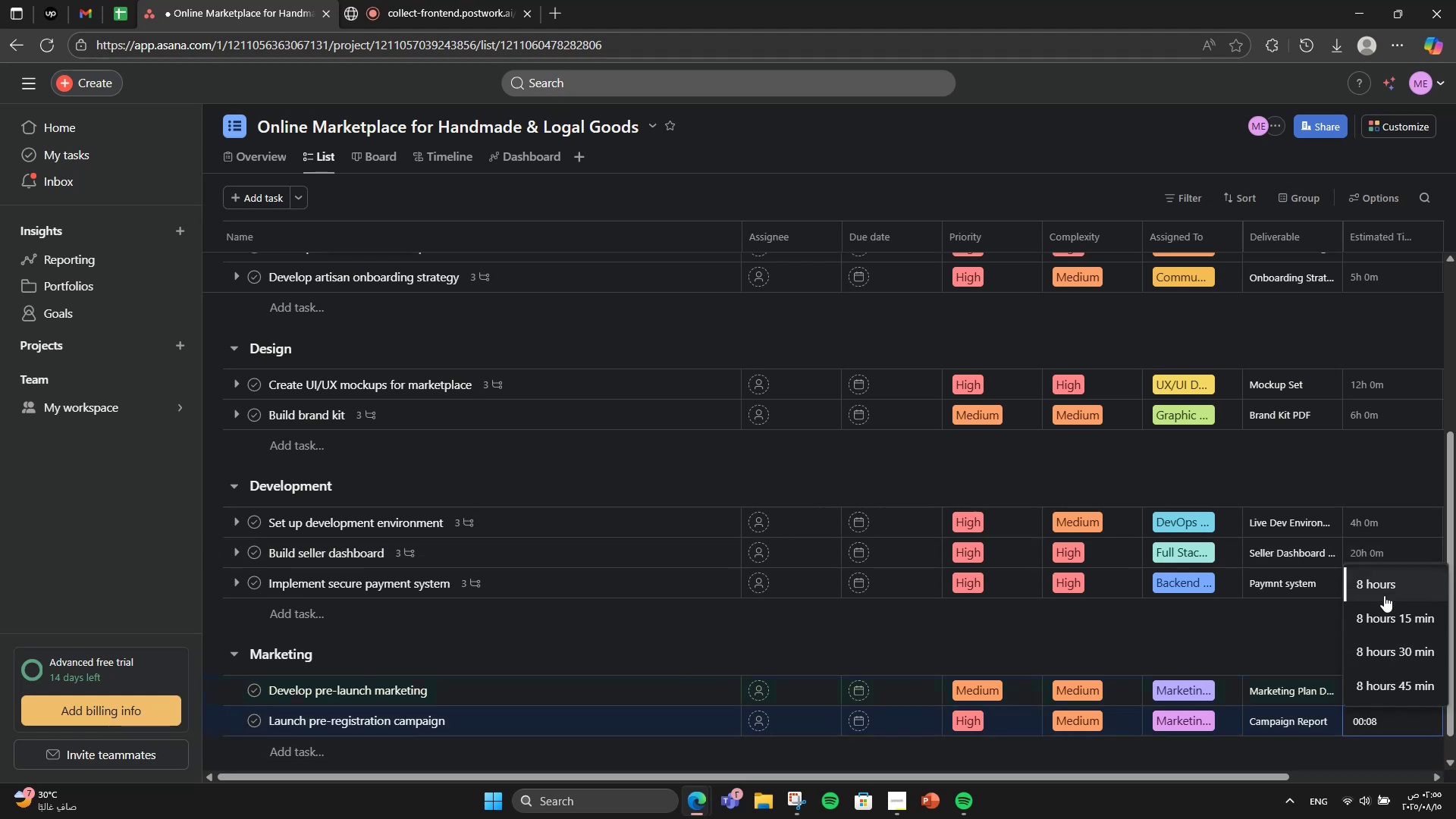 
left_click([1380, 571])
 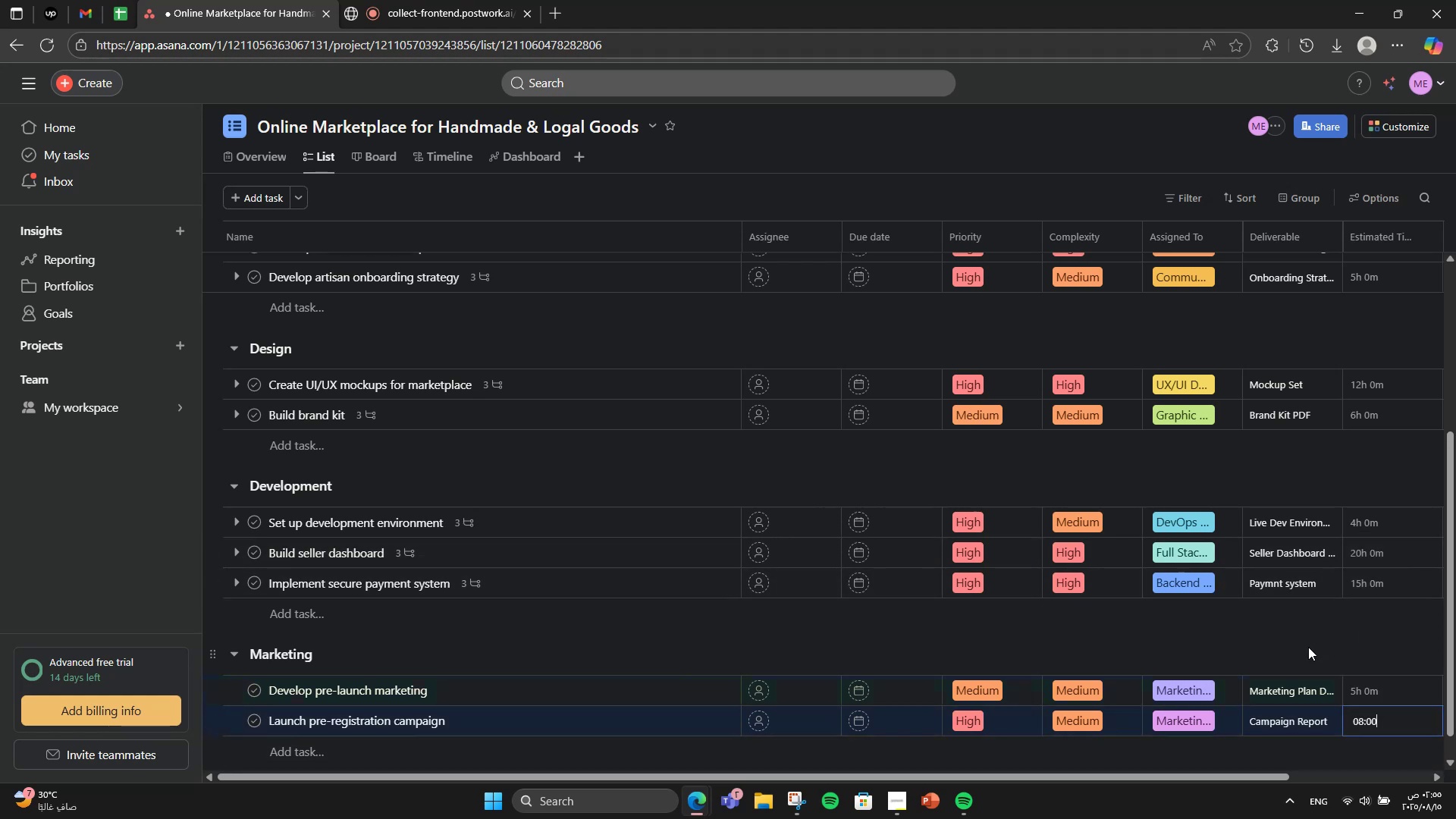 
left_click([1308, 648])
 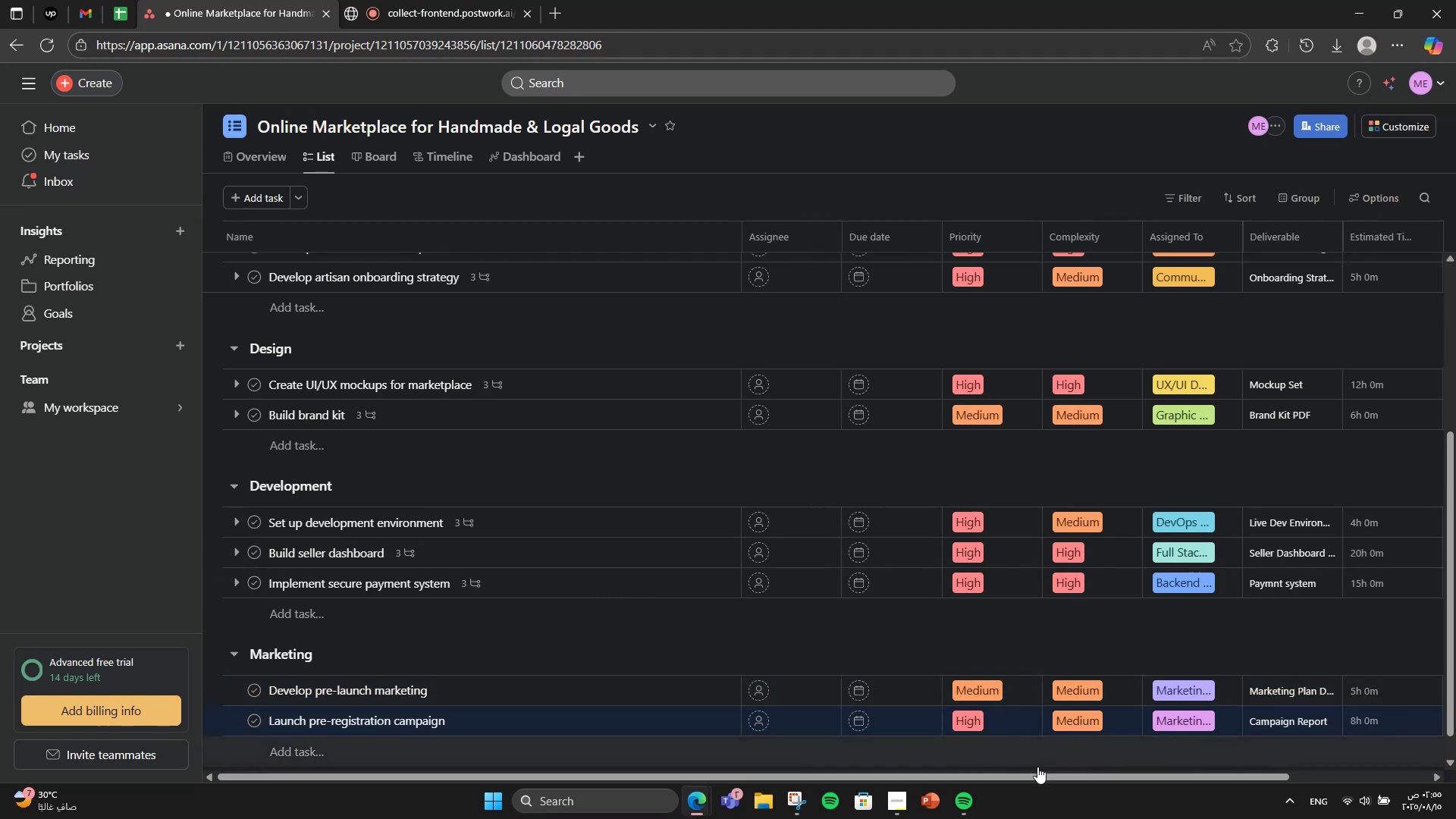 
left_click_drag(start_coordinate=[1040, 774], to_coordinate=[1009, 750])
 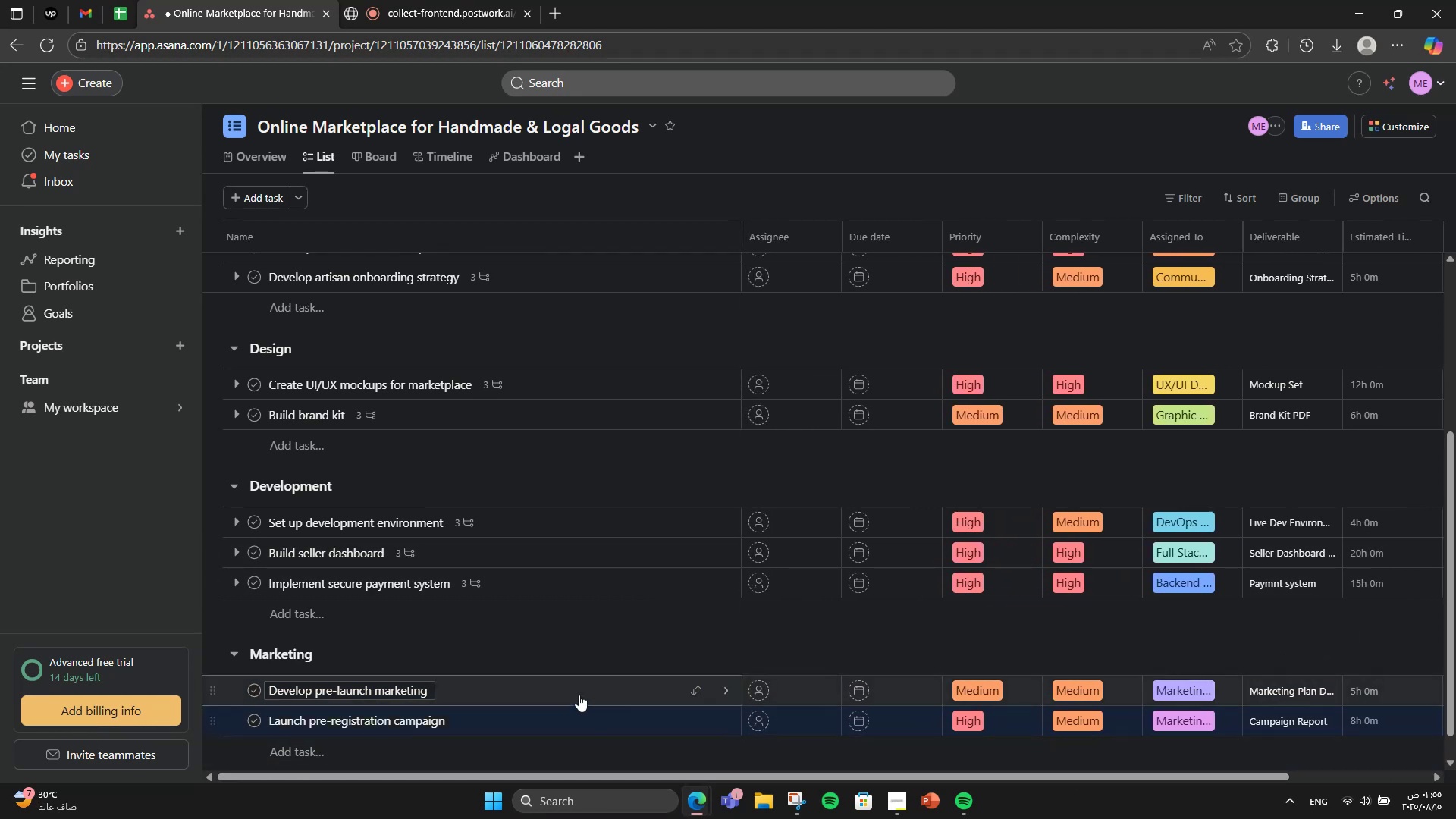 
left_click([565, 691])
 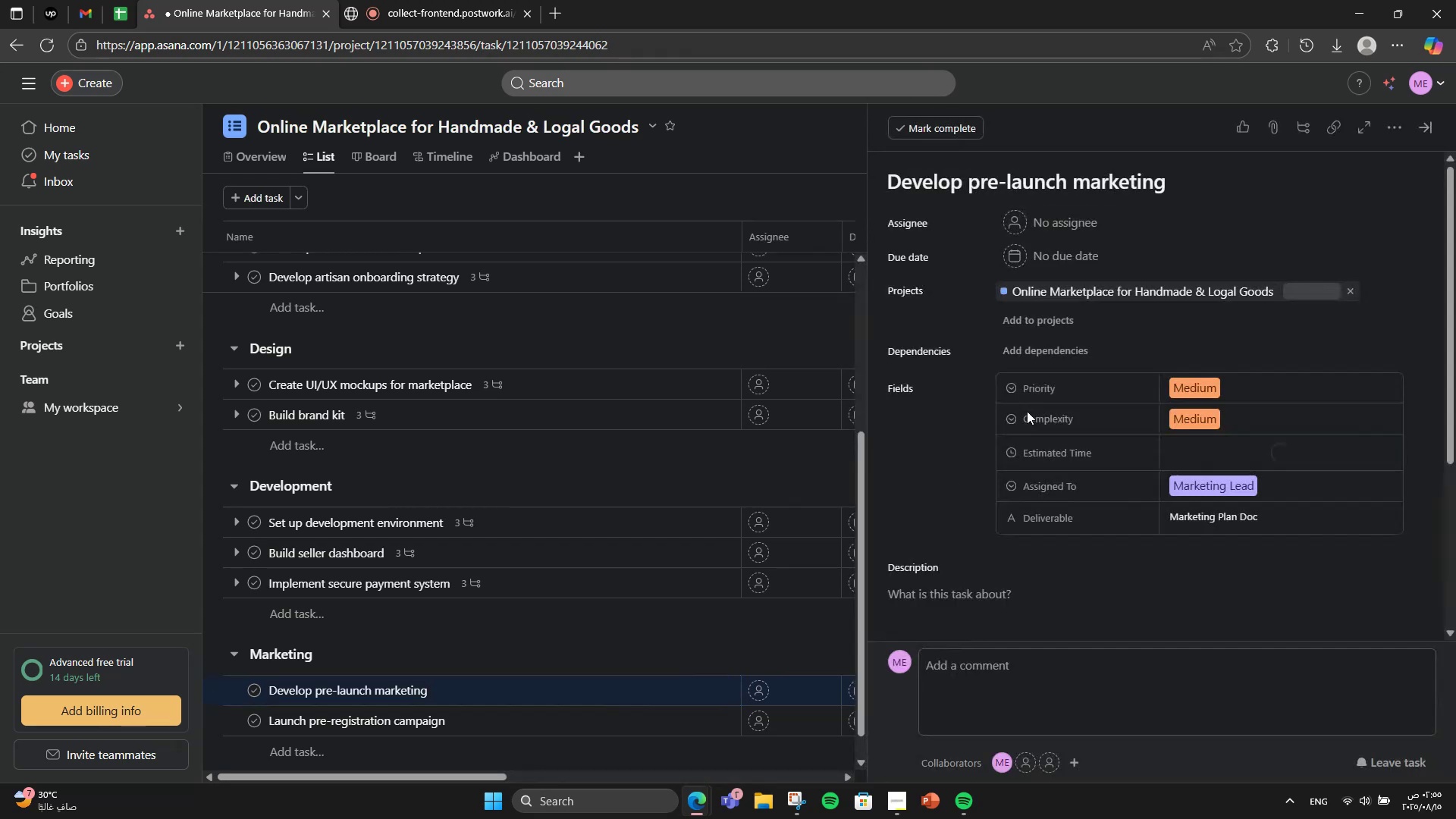 
scroll: coordinate [1027, 411], scroll_direction: down, amount: 3.0
 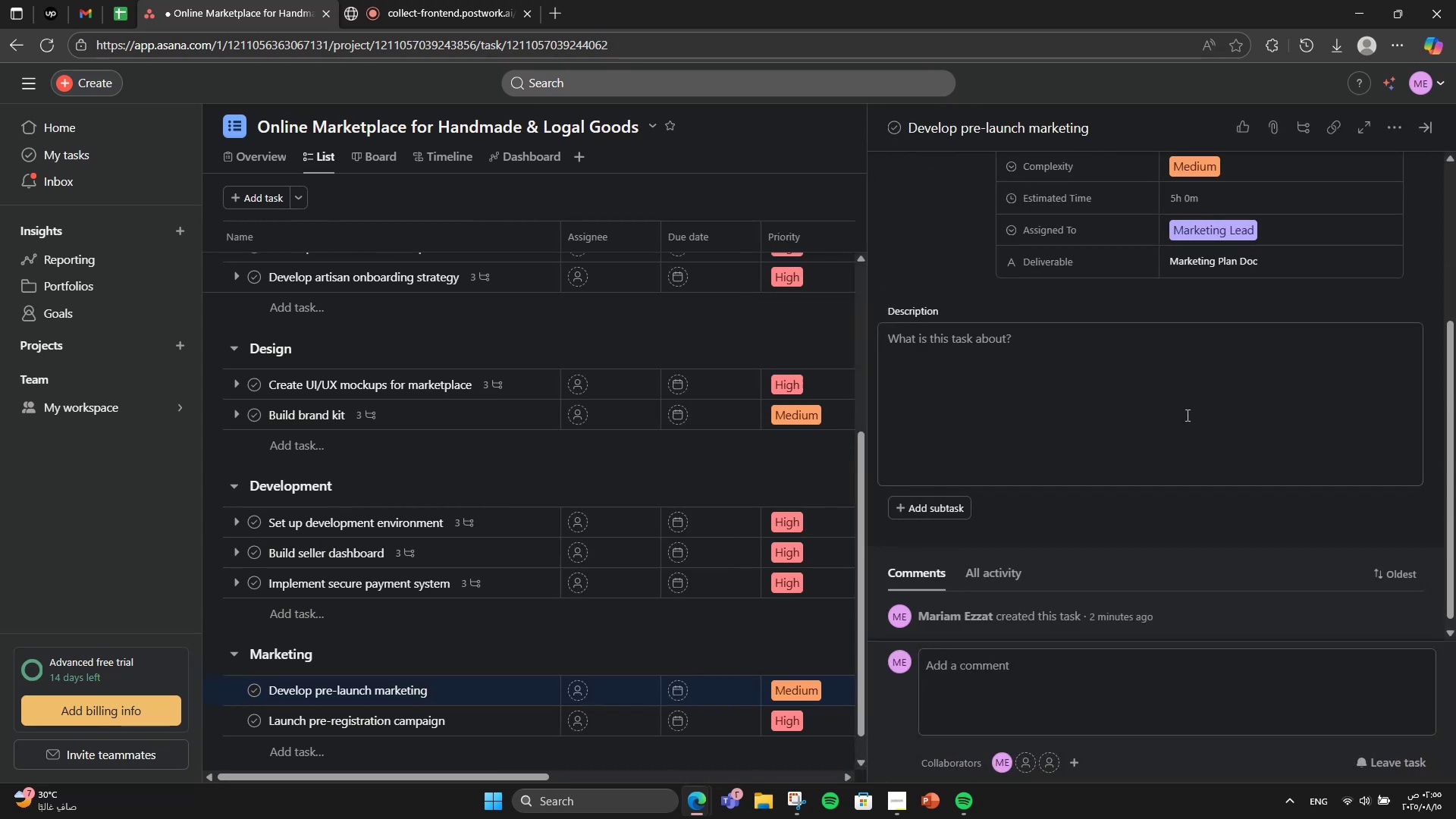 
left_click([1186, 415])
 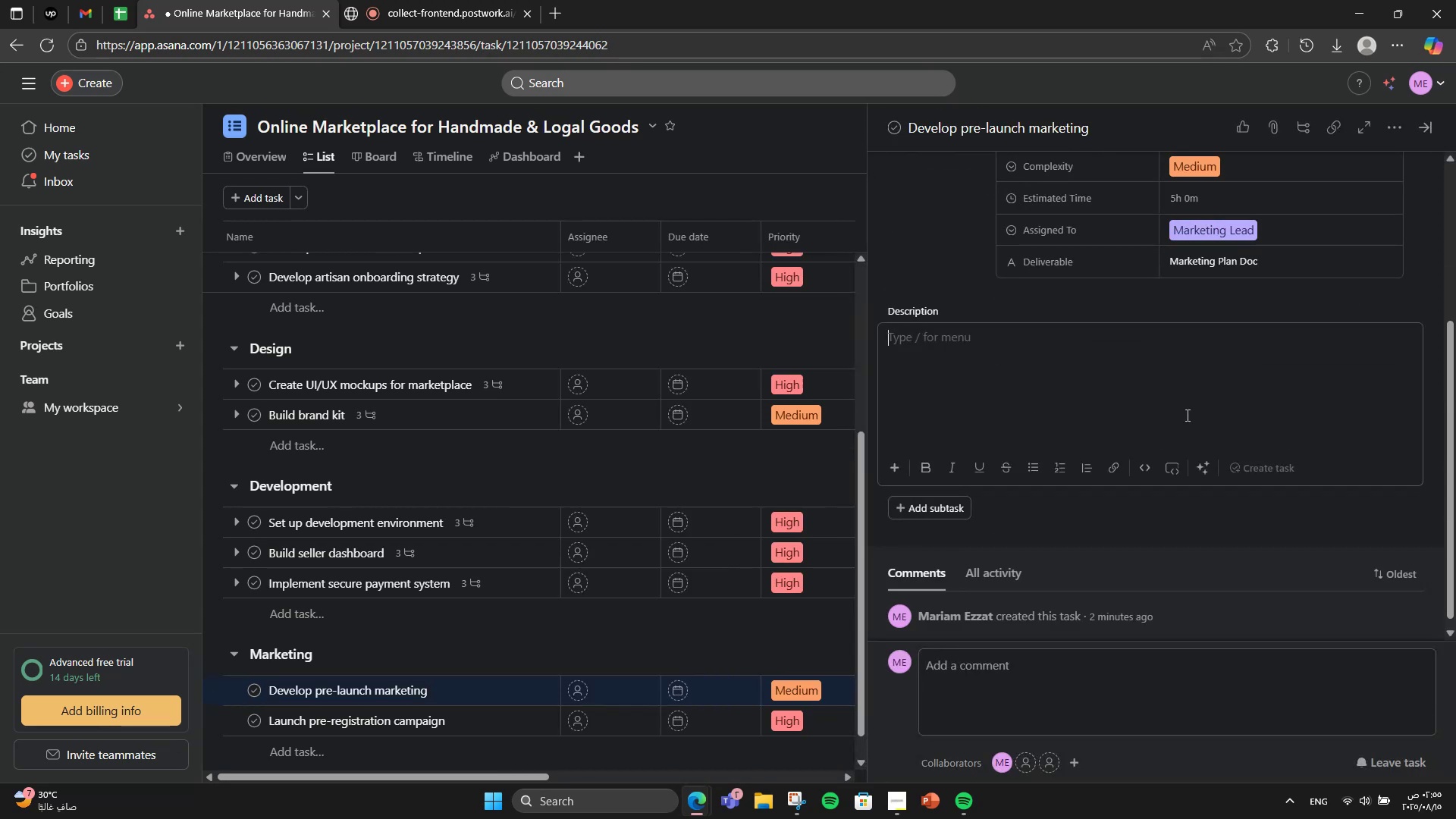 
wait(8.16)
 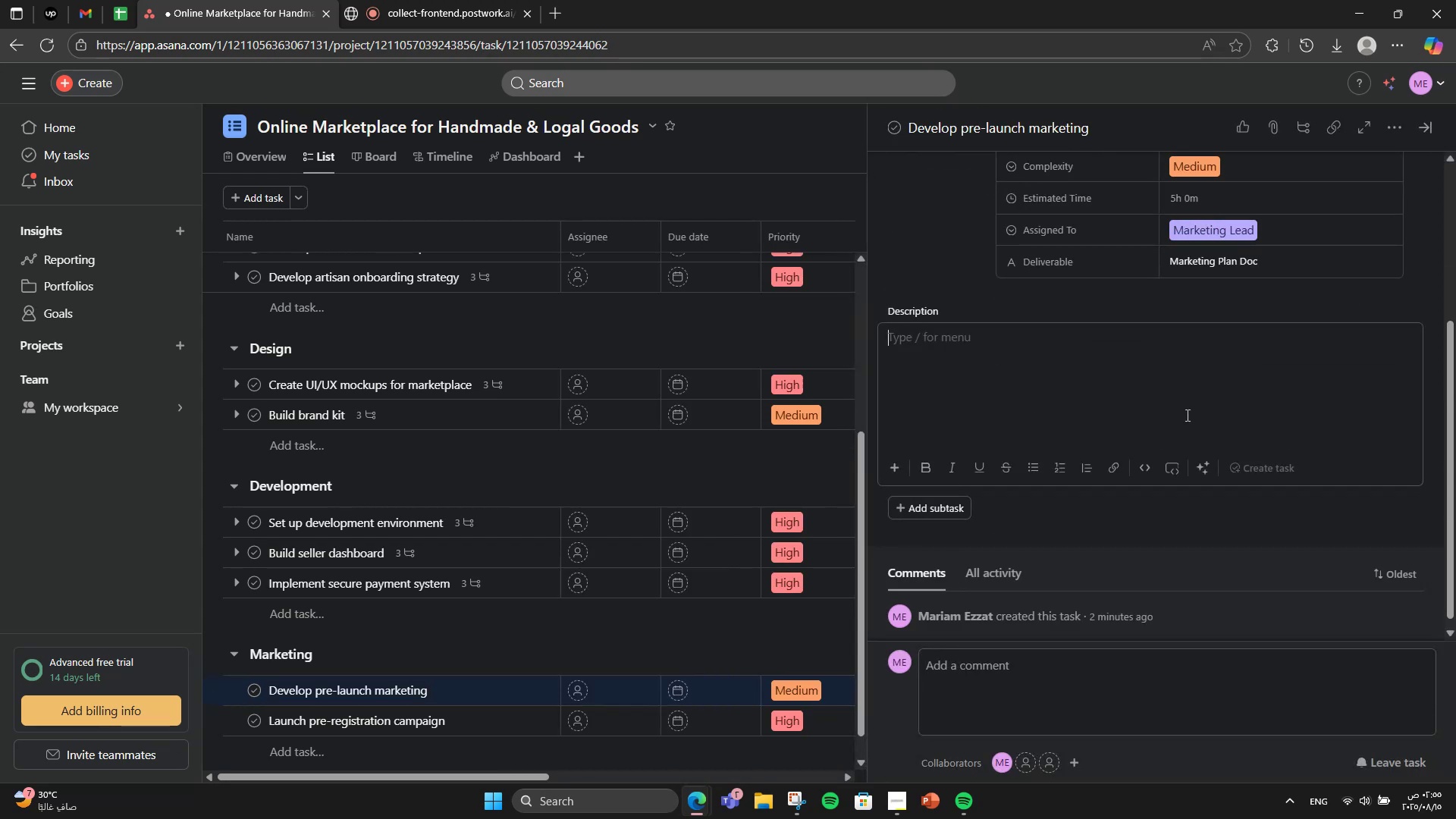 
type(Create sc)
key(Backspace)
type(ocial media, email, and influn)
key(Backspace)
type(encer strategies.)
 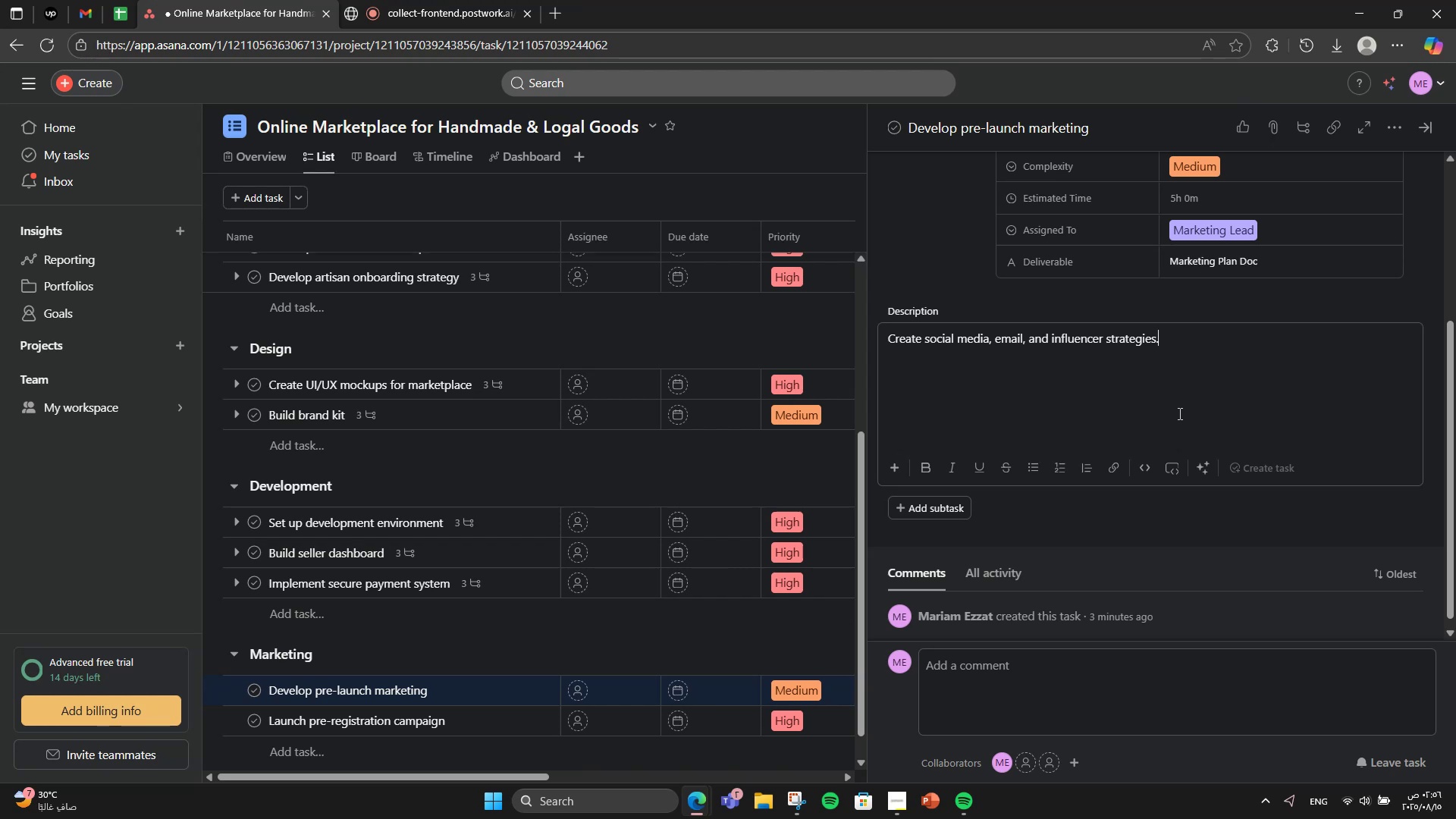 
wait(8.31)
 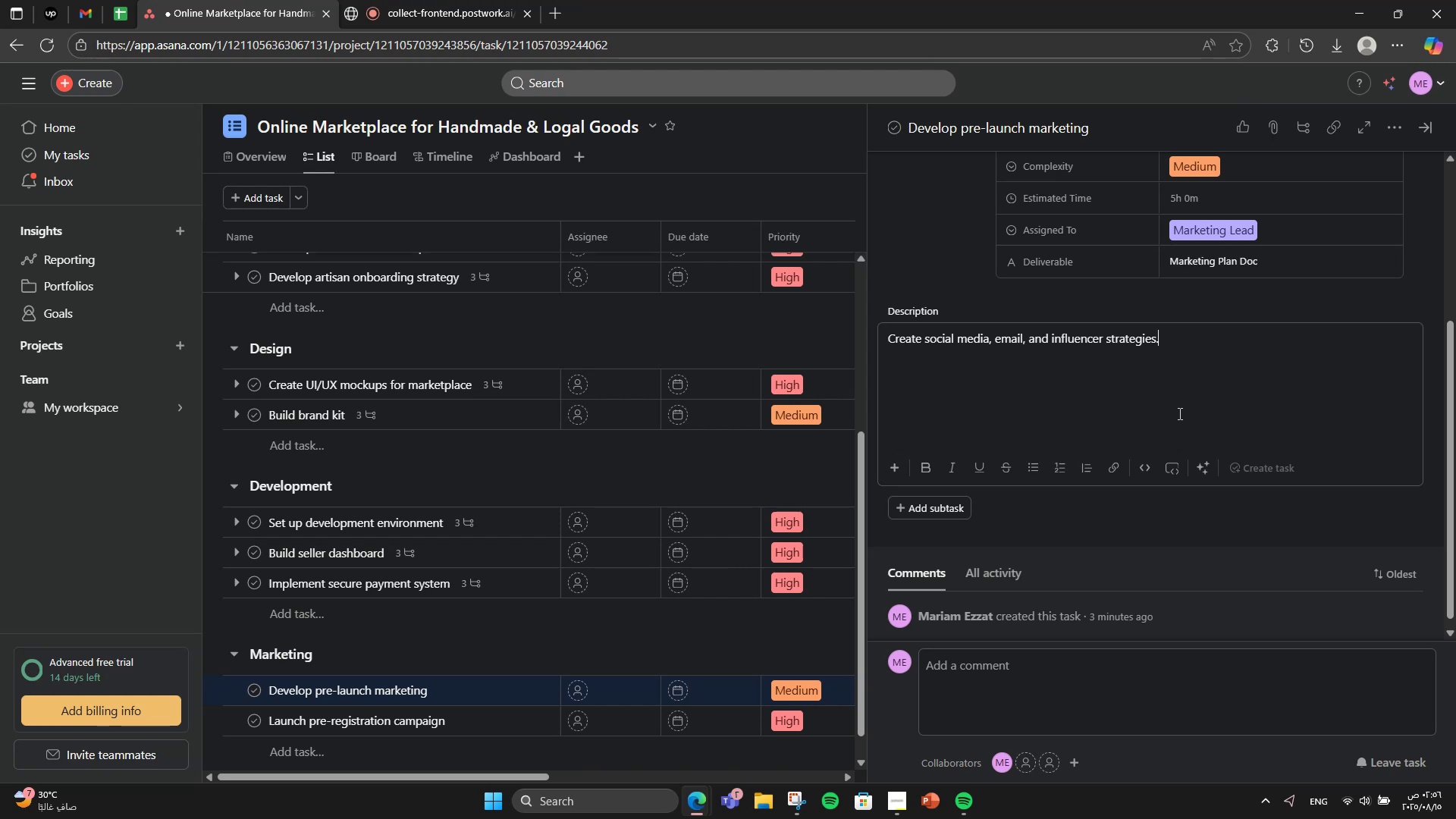 
left_click([954, 513])
 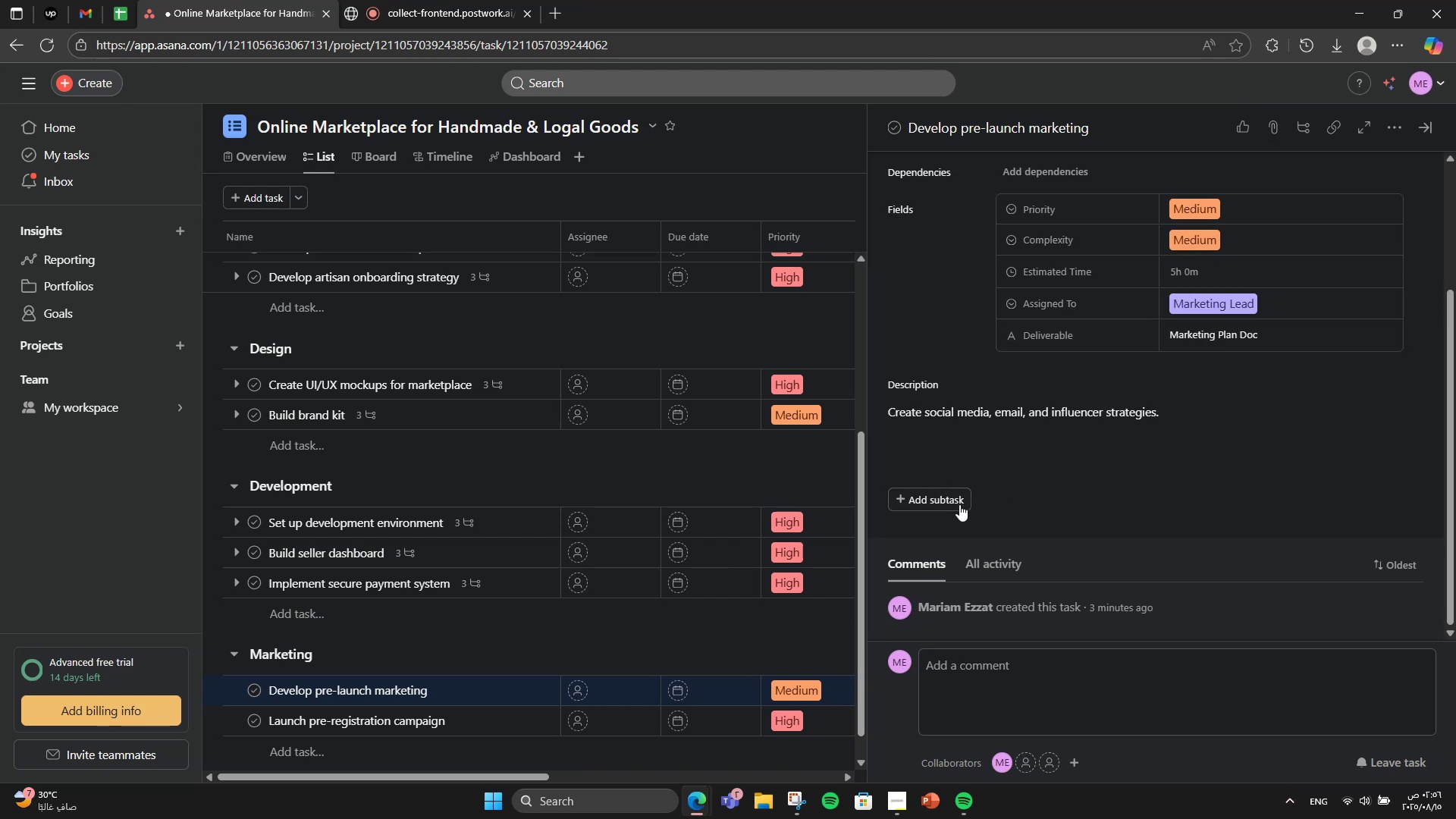 
left_click([963, 497])
 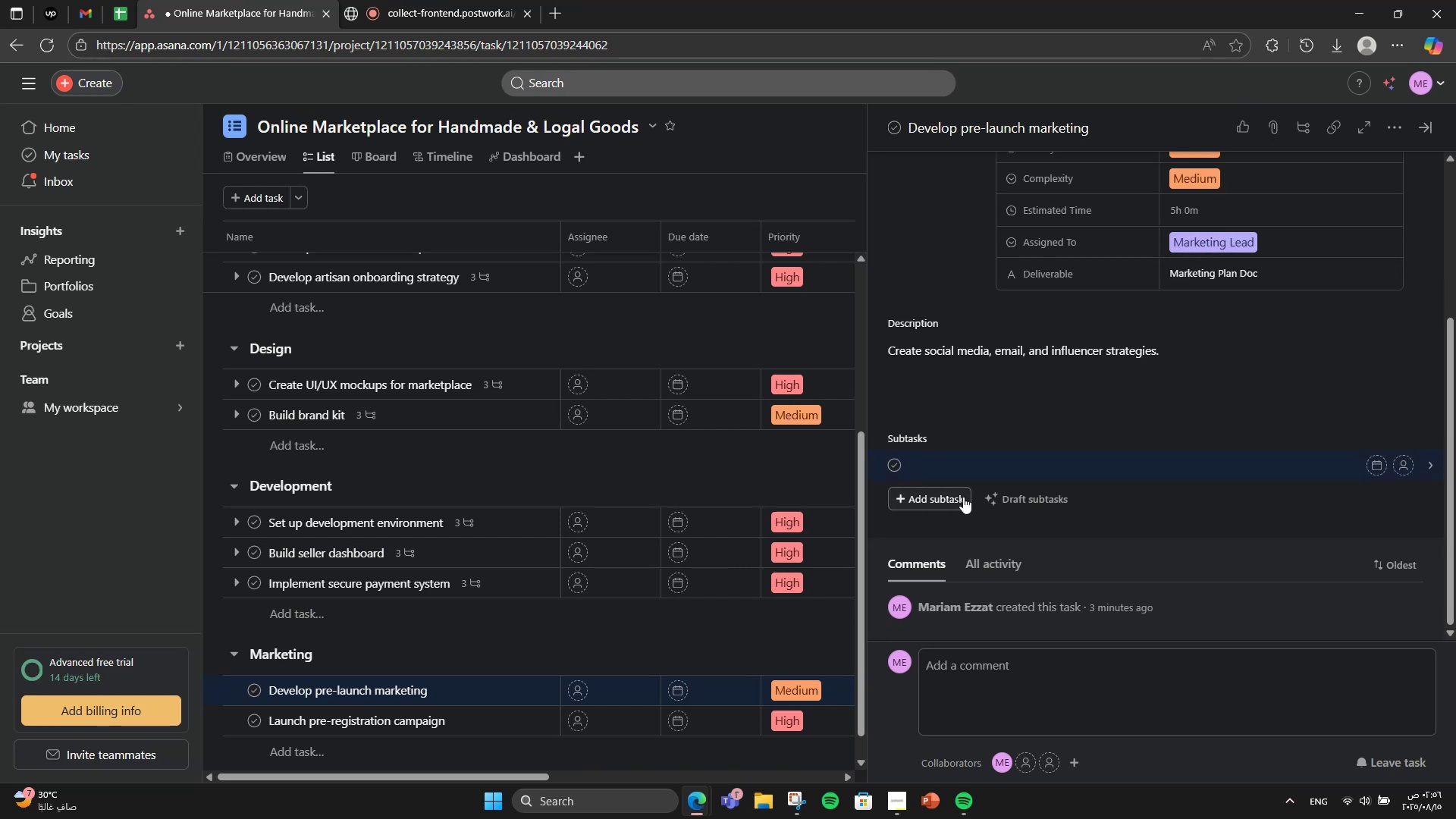 
type(Content calendar)
 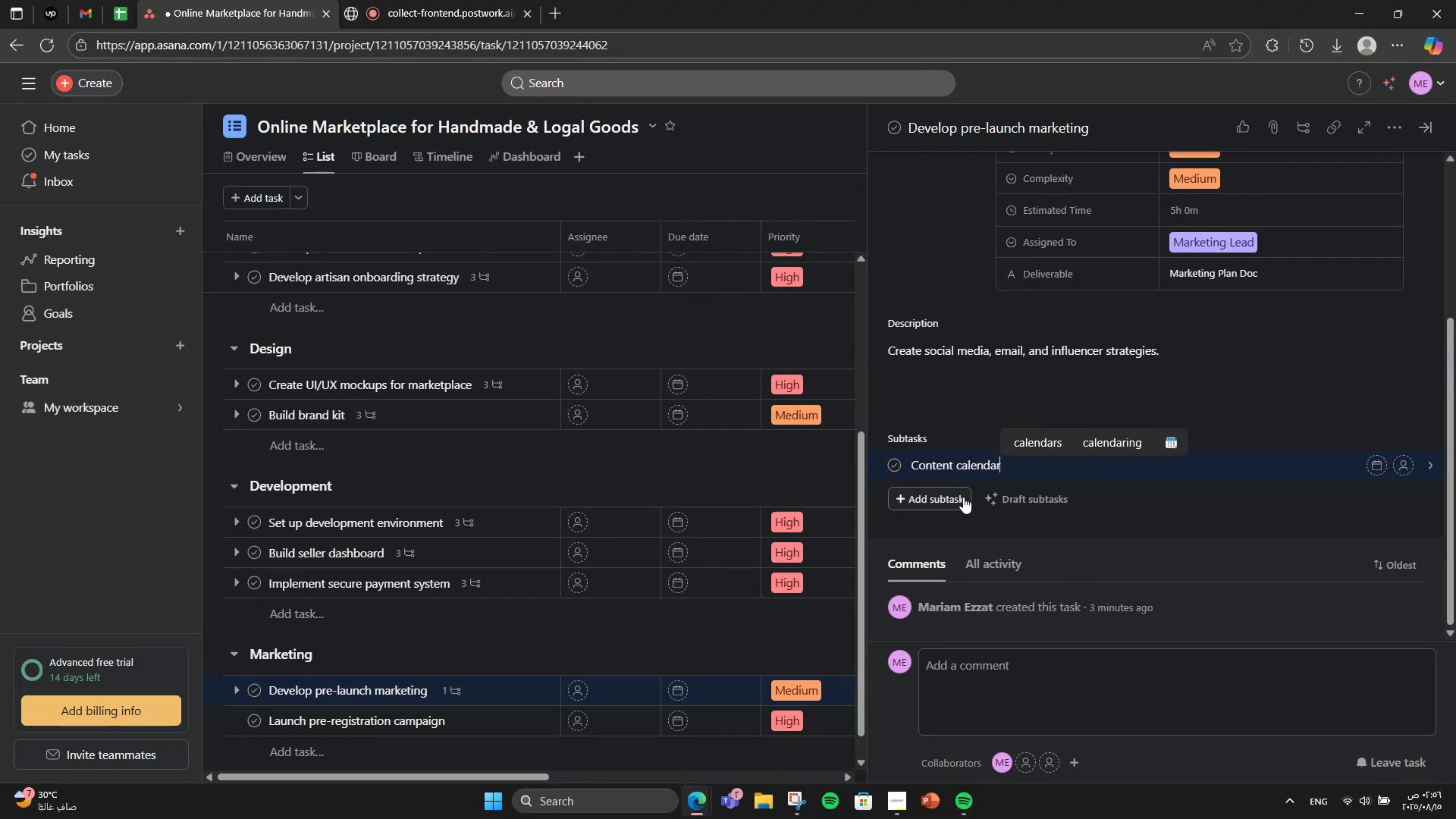 
key(Enter)
 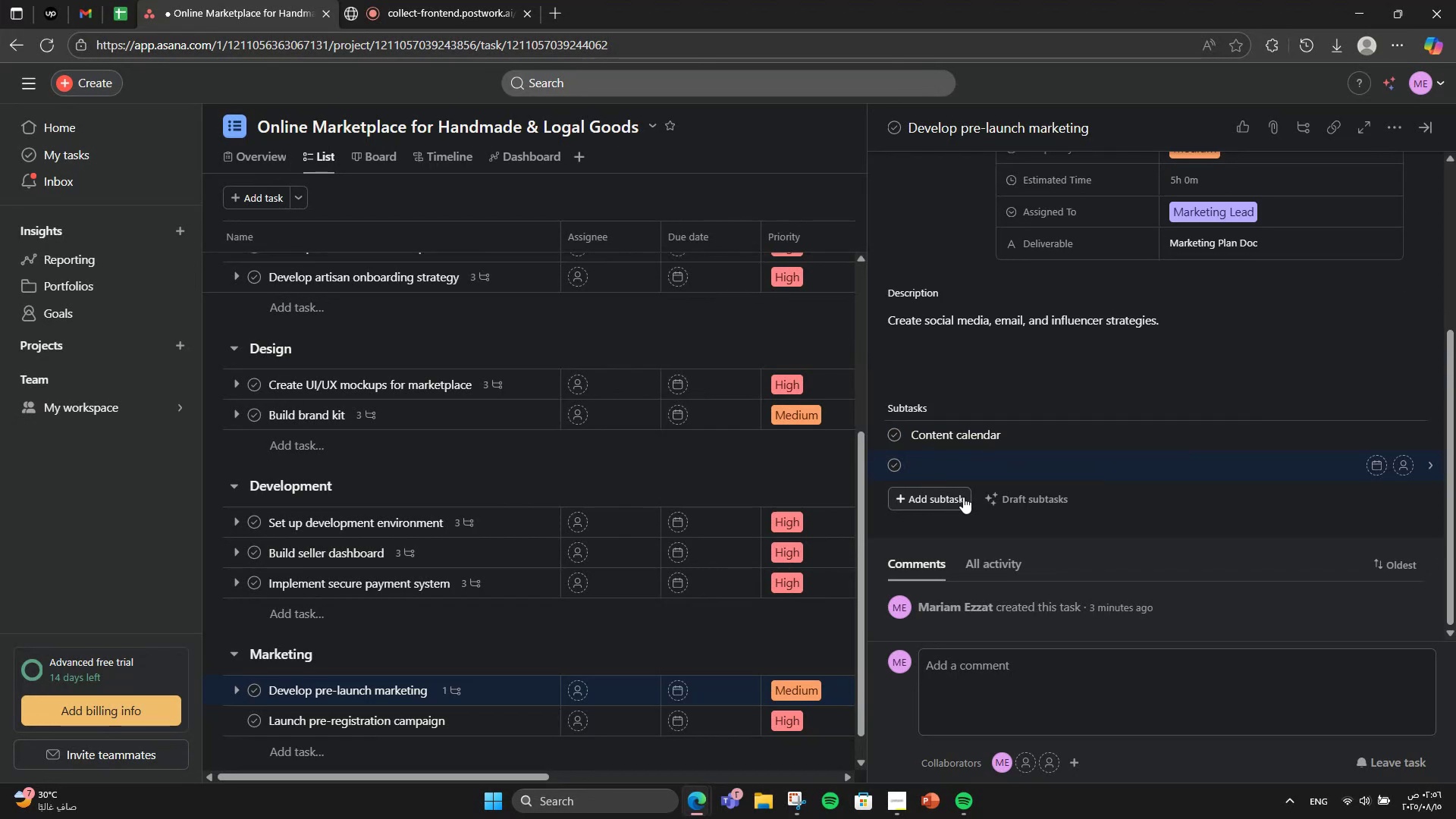 
type(Partnership oi)
key(Backspace)
type(utreah)
key(Backspace)
type(ch)
key(NumpadEnter)
type(Ad crr)
key(Backspace)
type(eatives)
 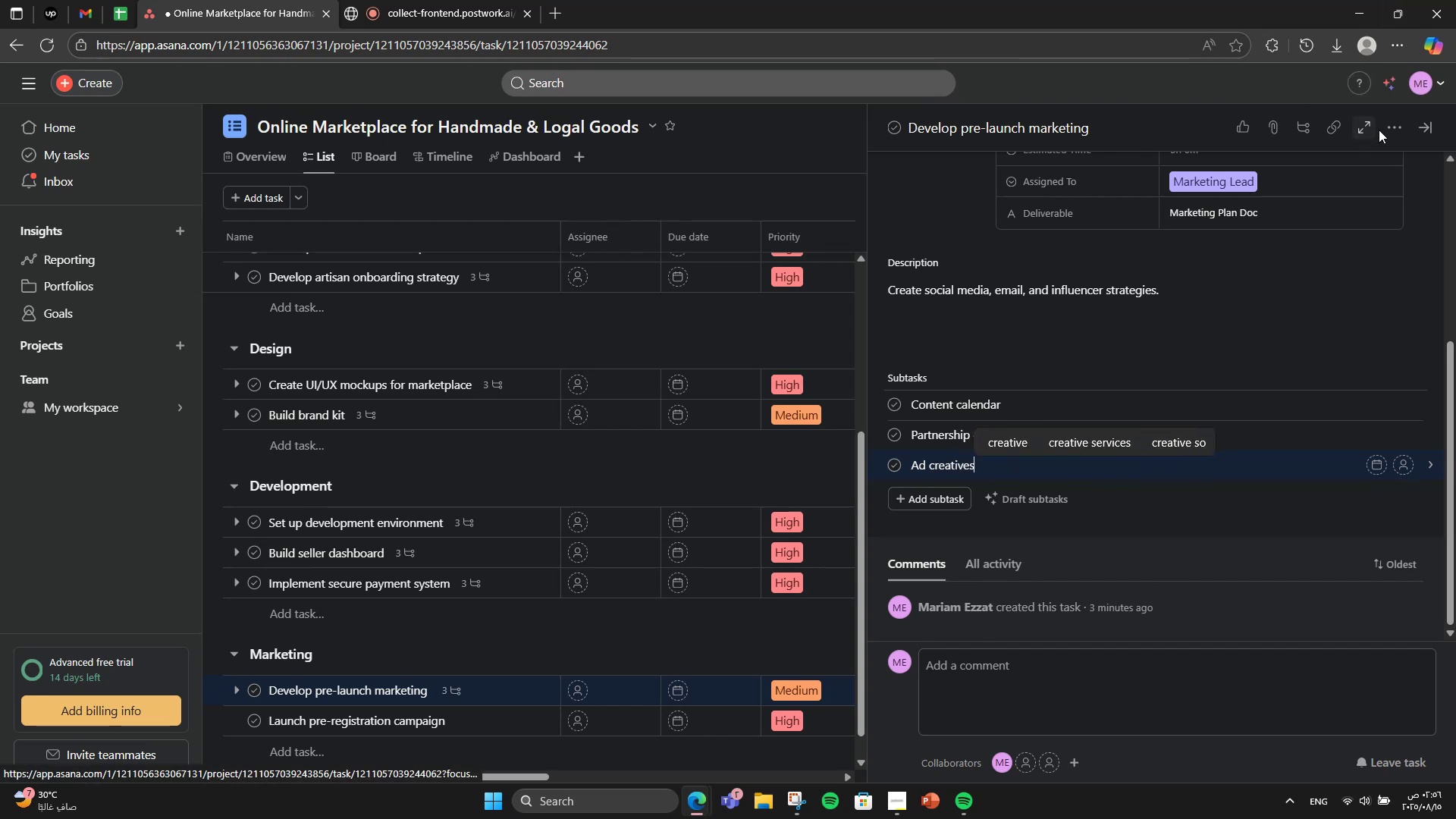 
double_click([1398, 122])
 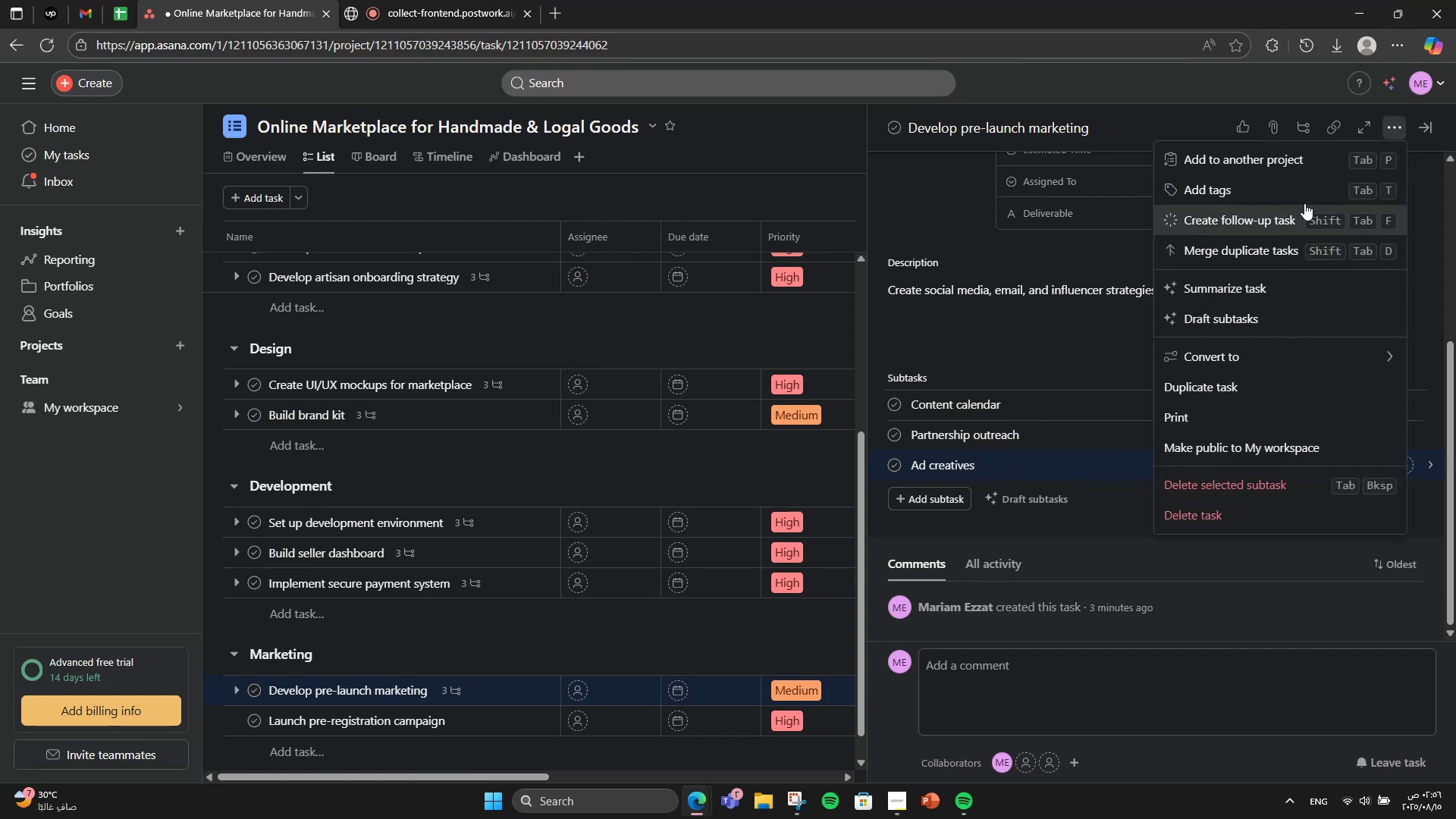 
left_click([1307, 195])
 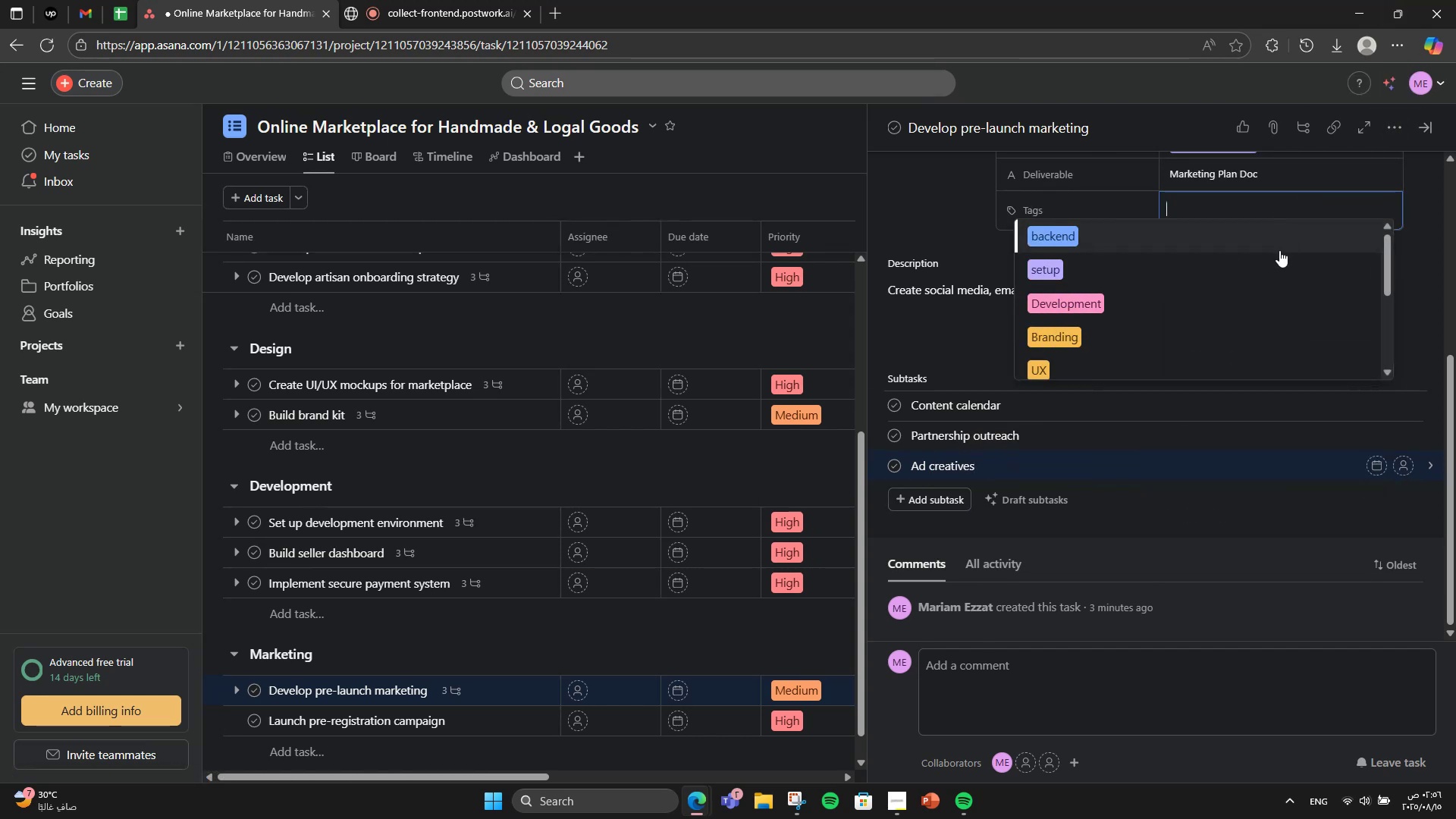 
type(marketing)
 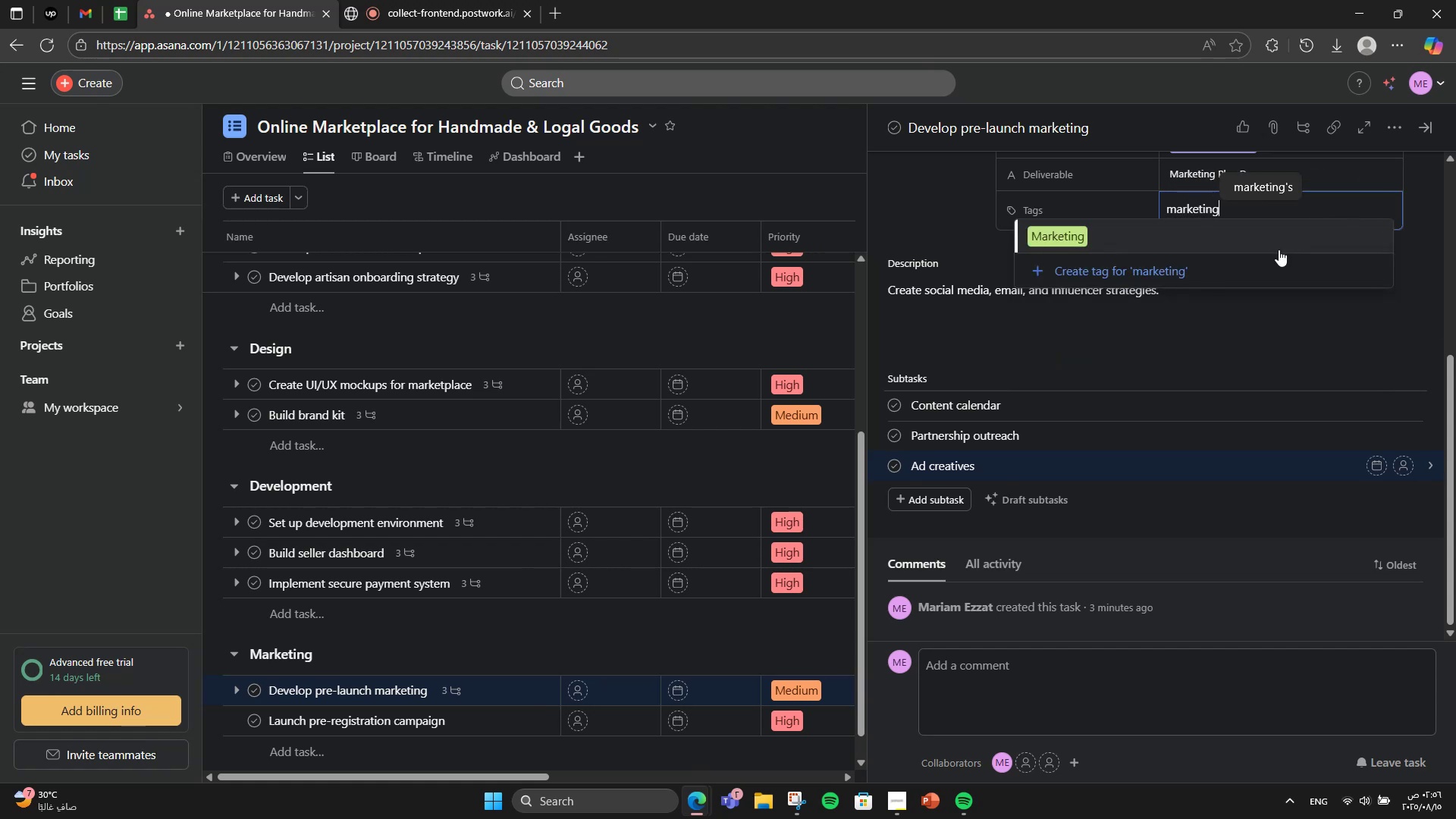 
left_click([1270, 238])
 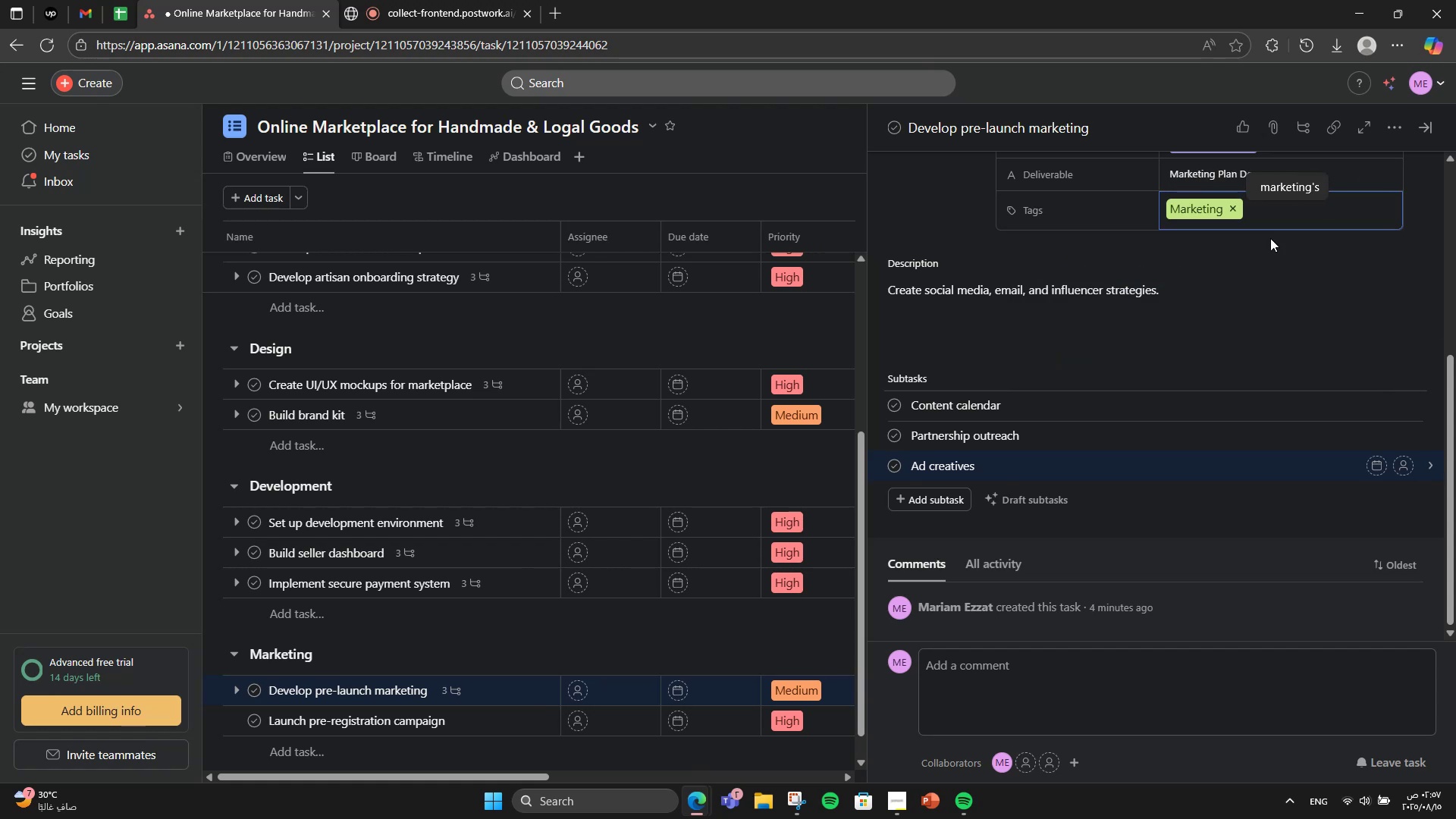 
type(prelaunch)
 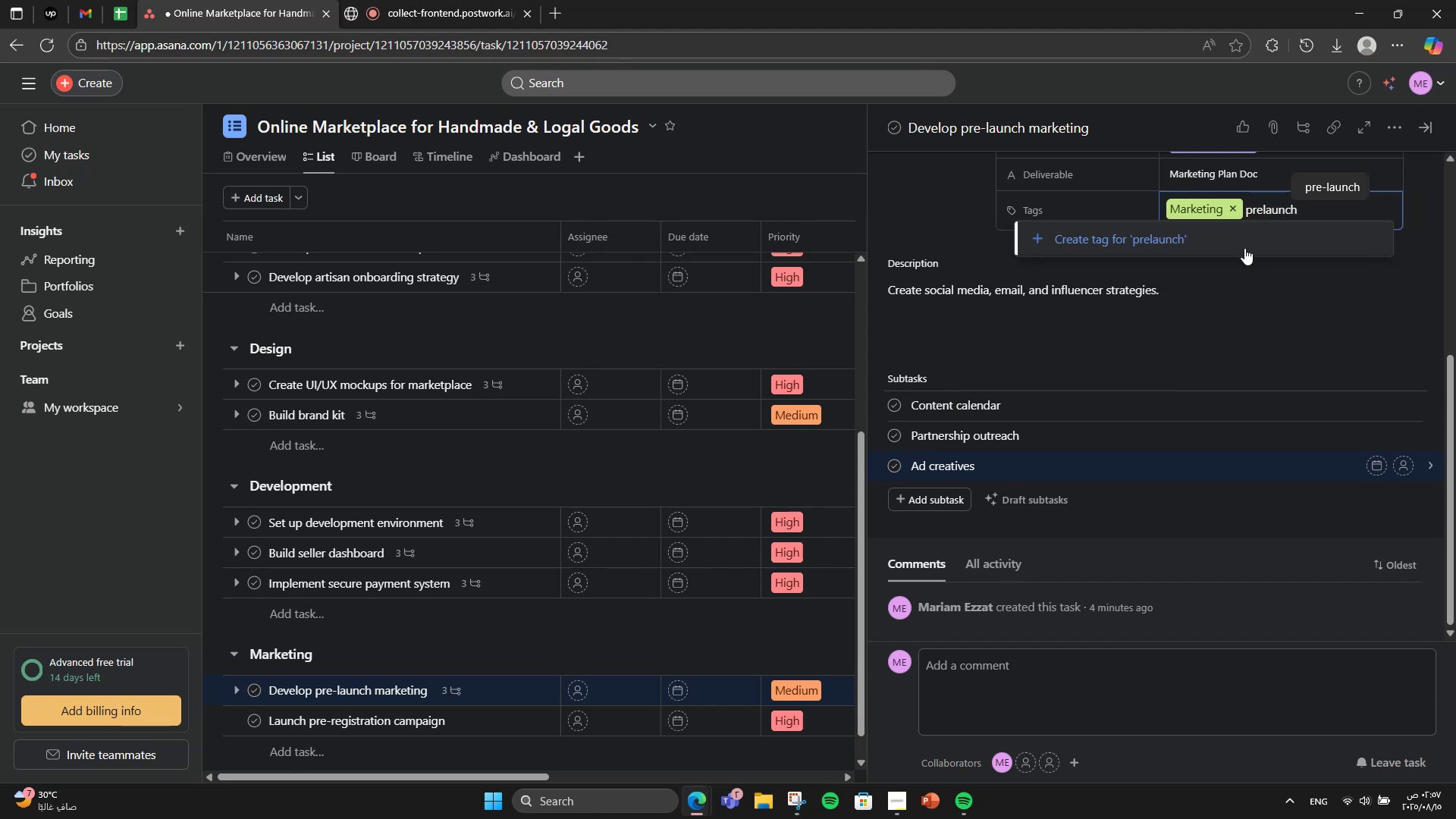 
left_click([1258, 228])
 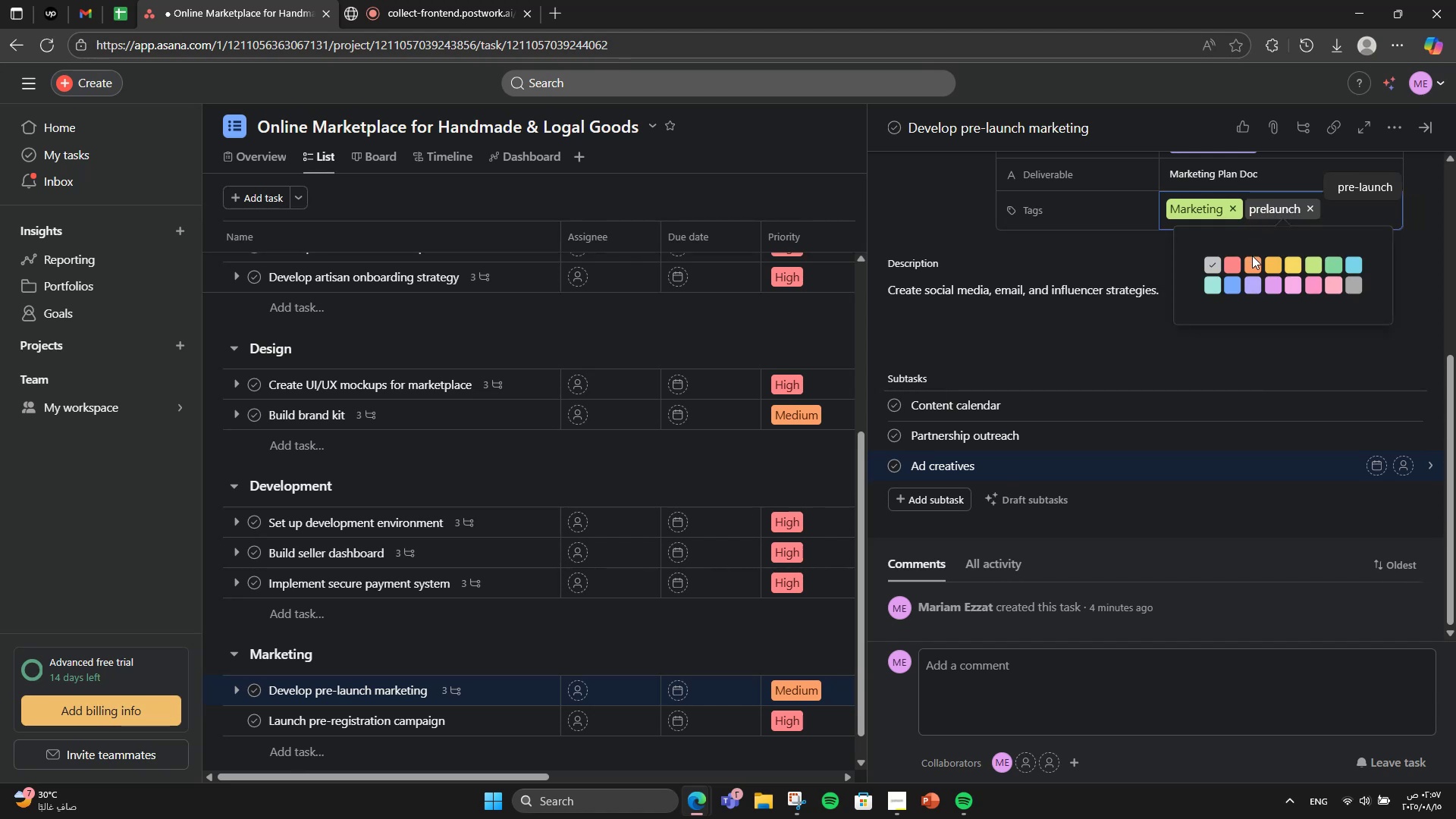 
left_click([1252, 256])
 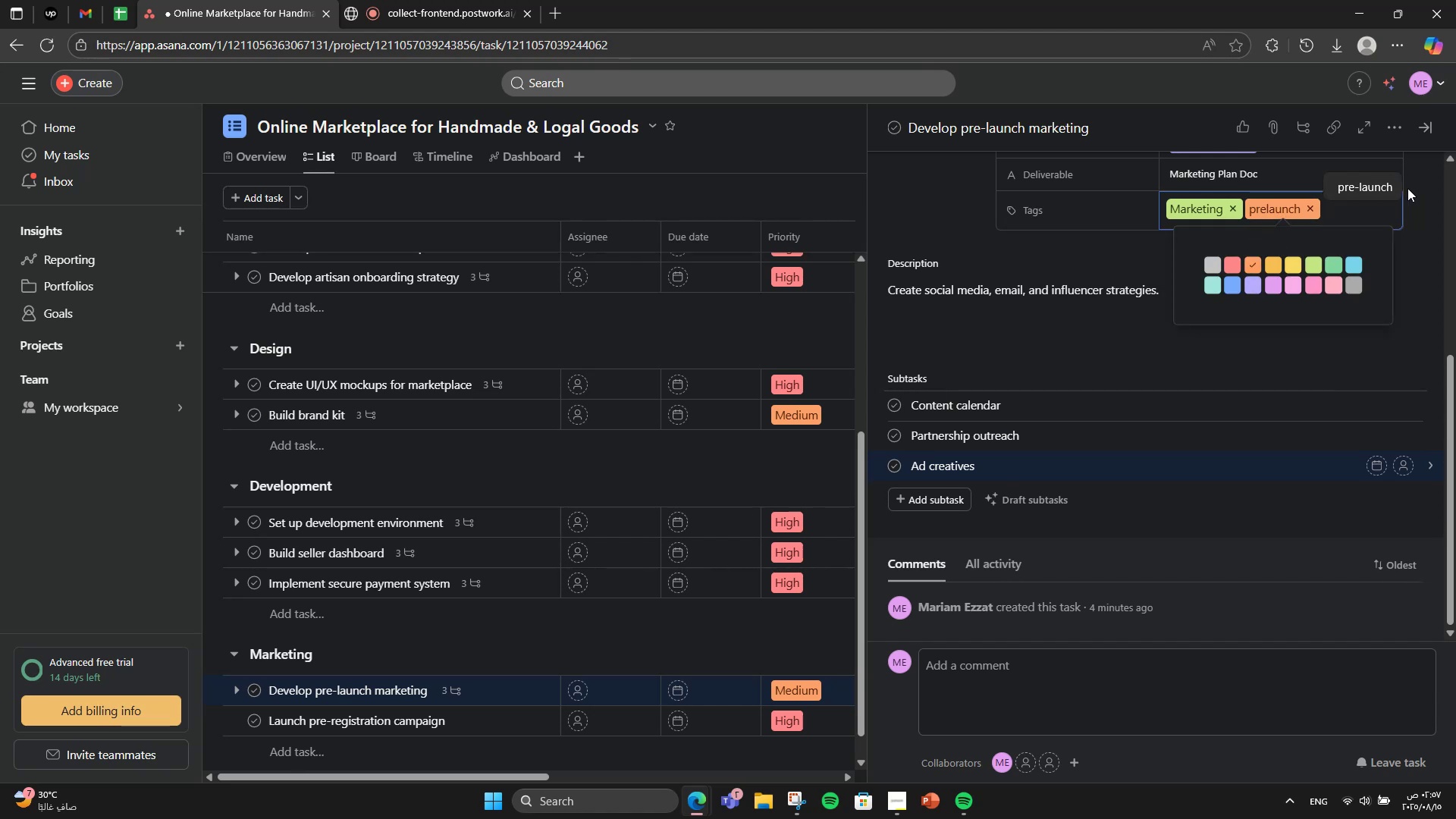 
left_click([1416, 192])
 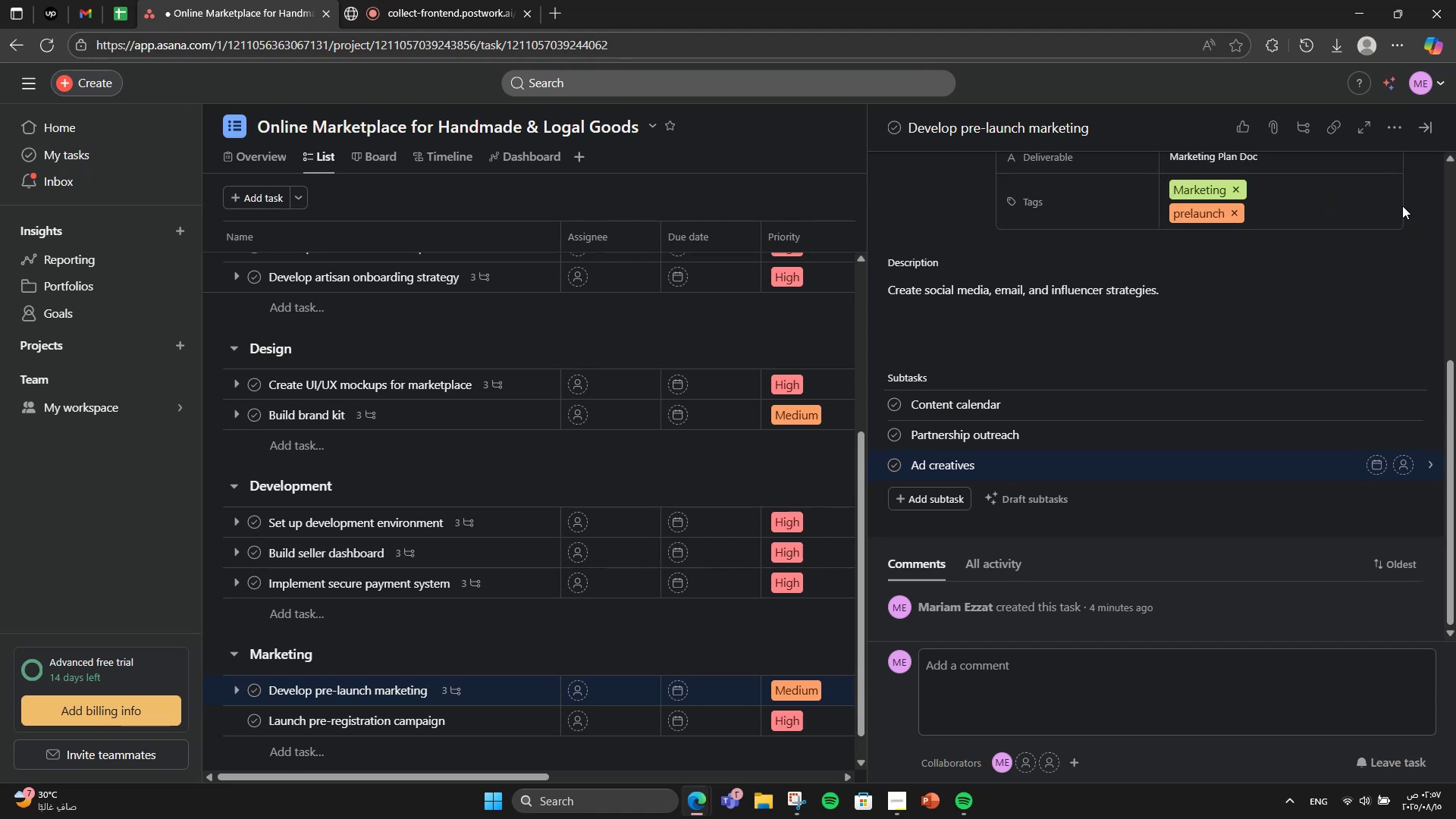 
scroll: coordinate [1227, 383], scroll_direction: down, amount: 2.0
 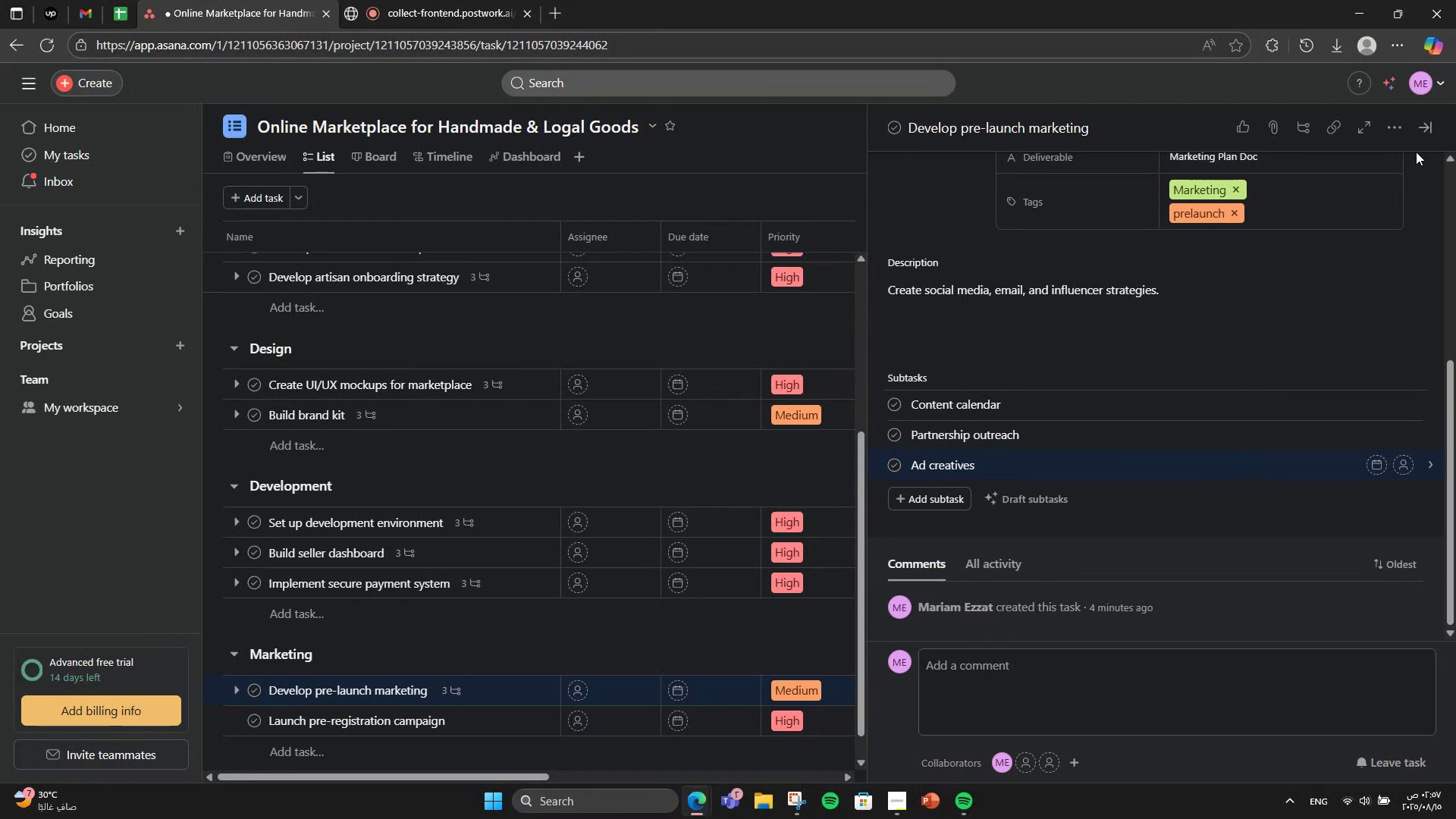 
left_click([1417, 135])
 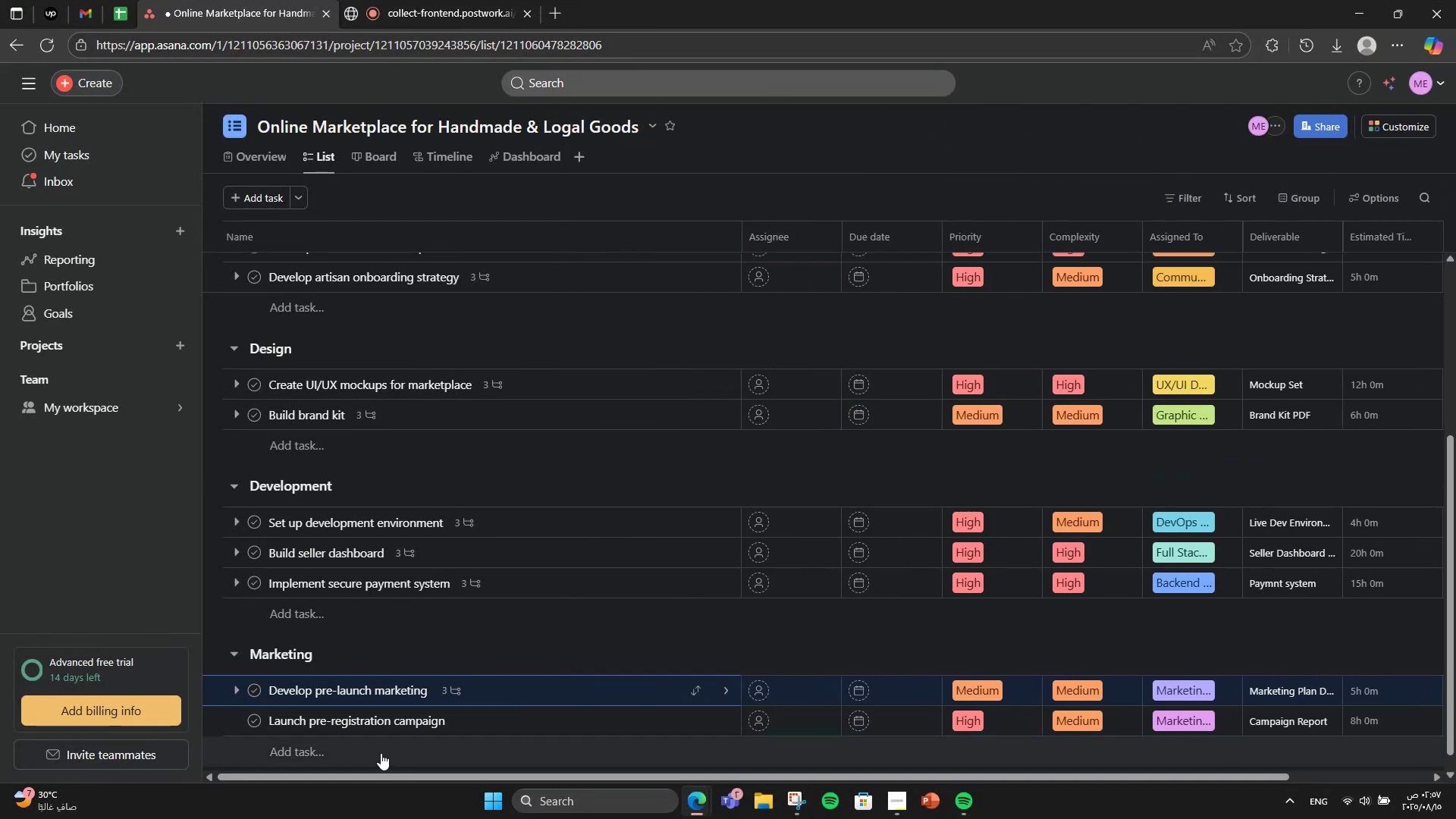 
left_click([538, 714])
 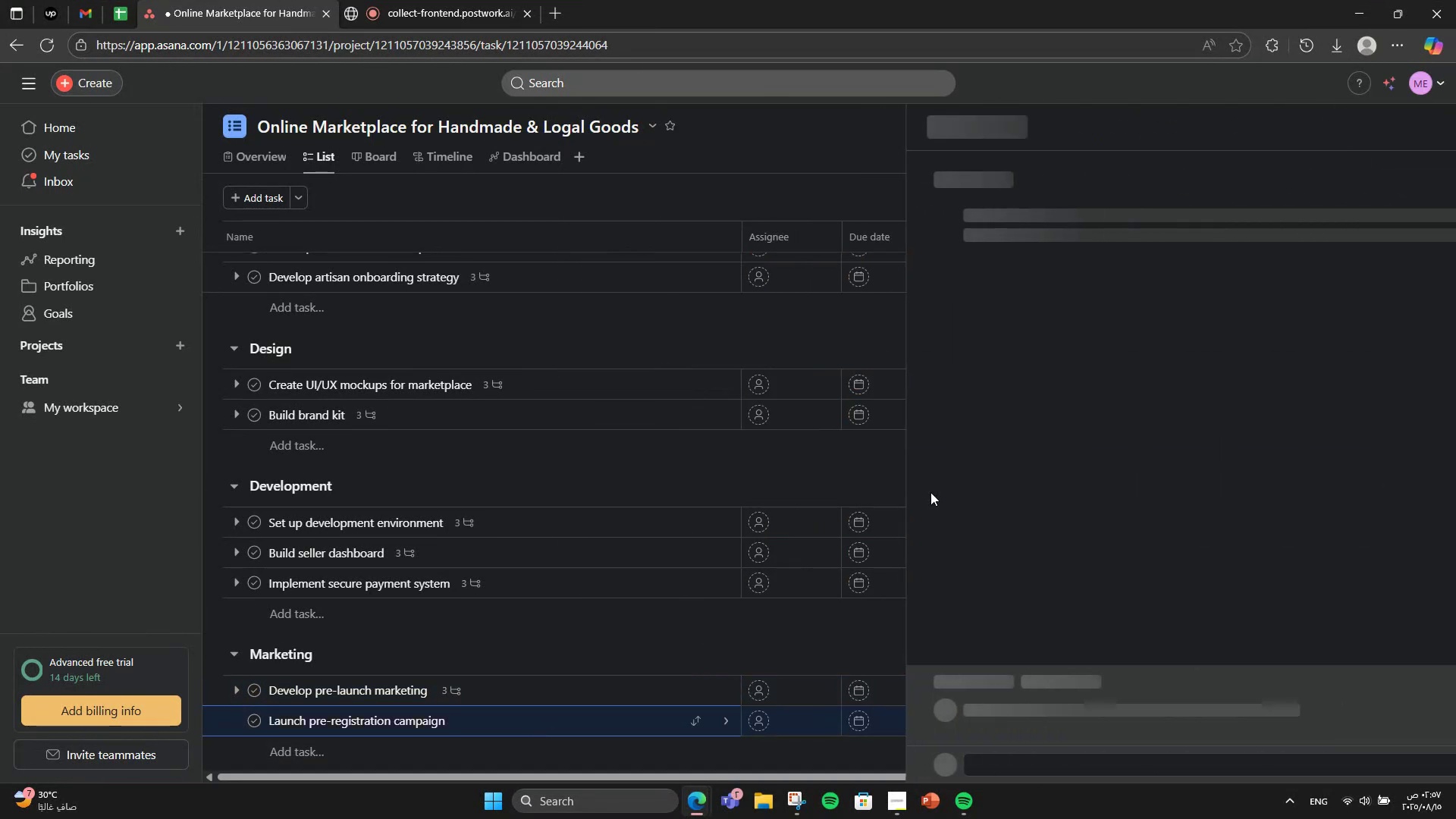 
scroll: coordinate [1029, 553], scroll_direction: down, amount: 6.0
 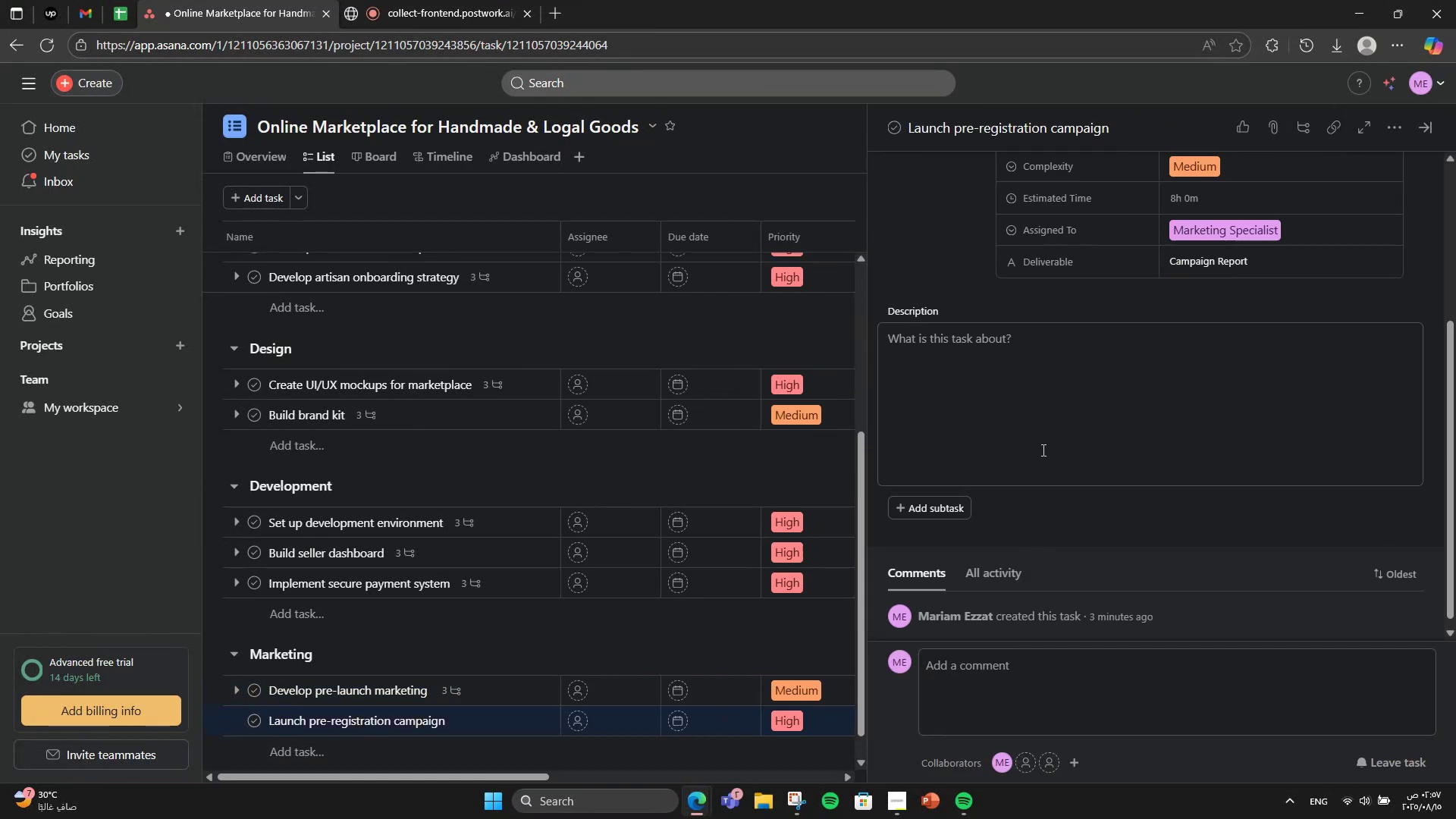 
left_click([1042, 447])
 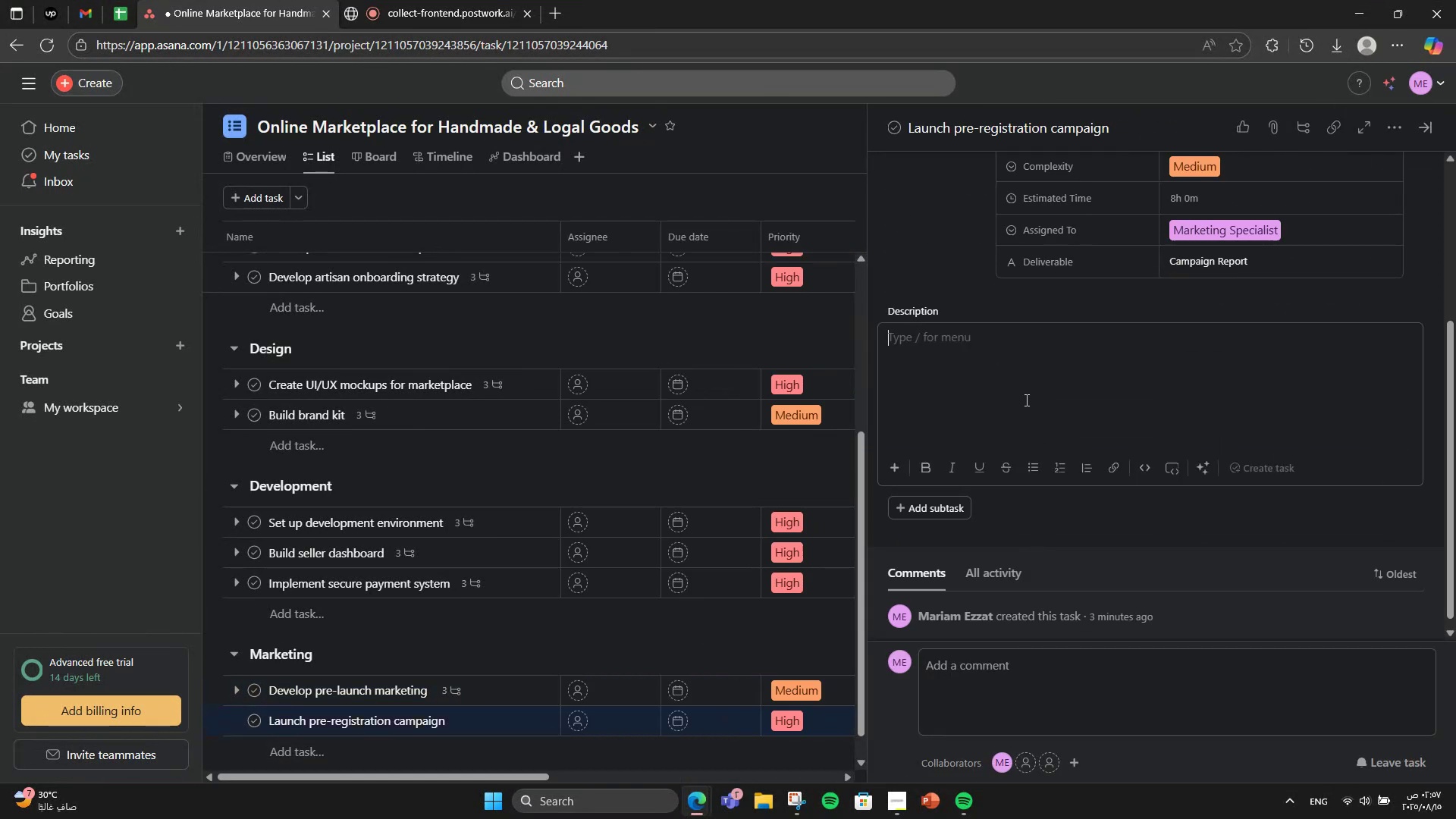 
wait(6.16)
 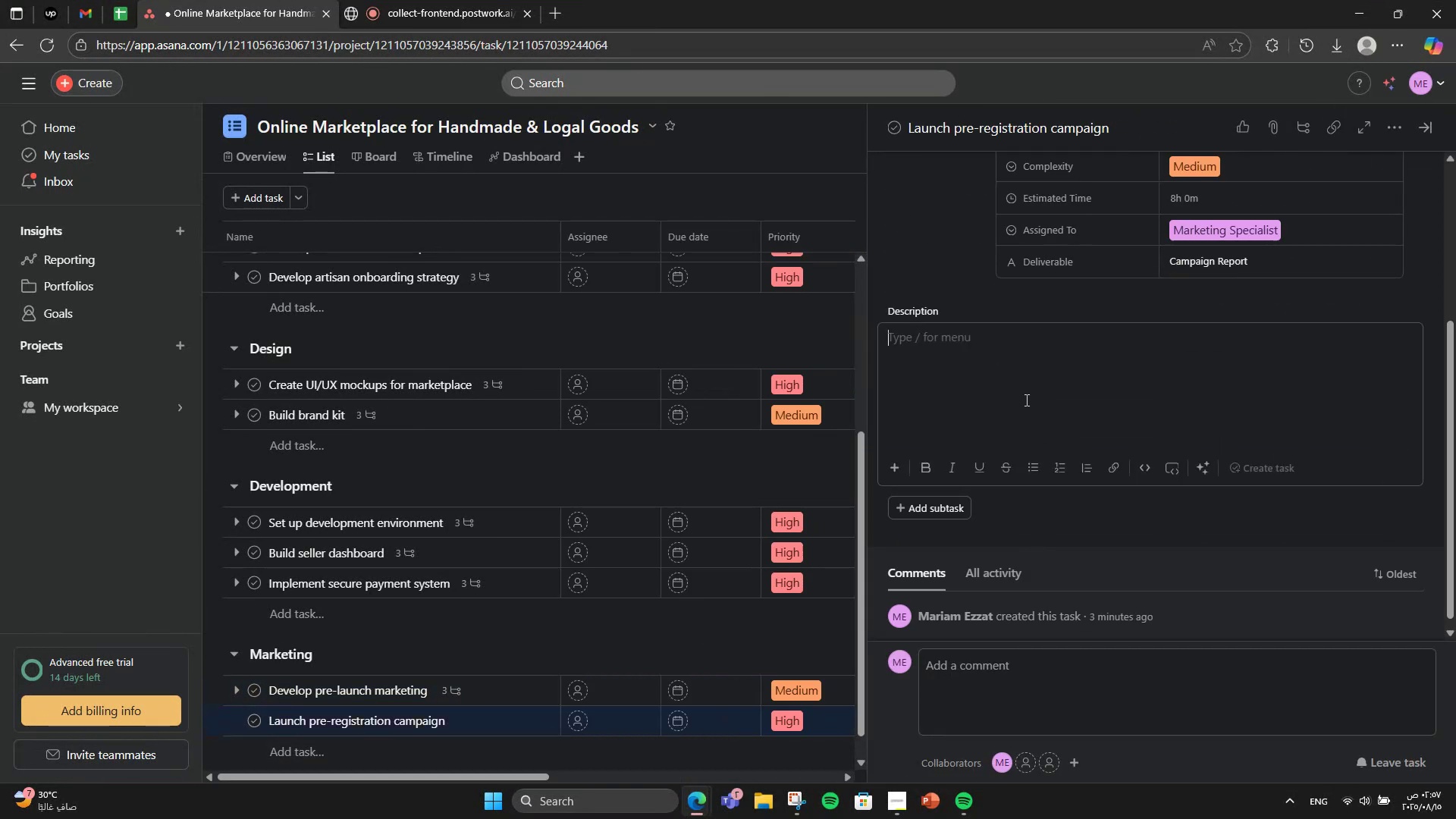 
type(Atte)
key(Backspace)
type(ract r)
key(Backspace)
type(early buyers and sellers with sign-up incenti)
 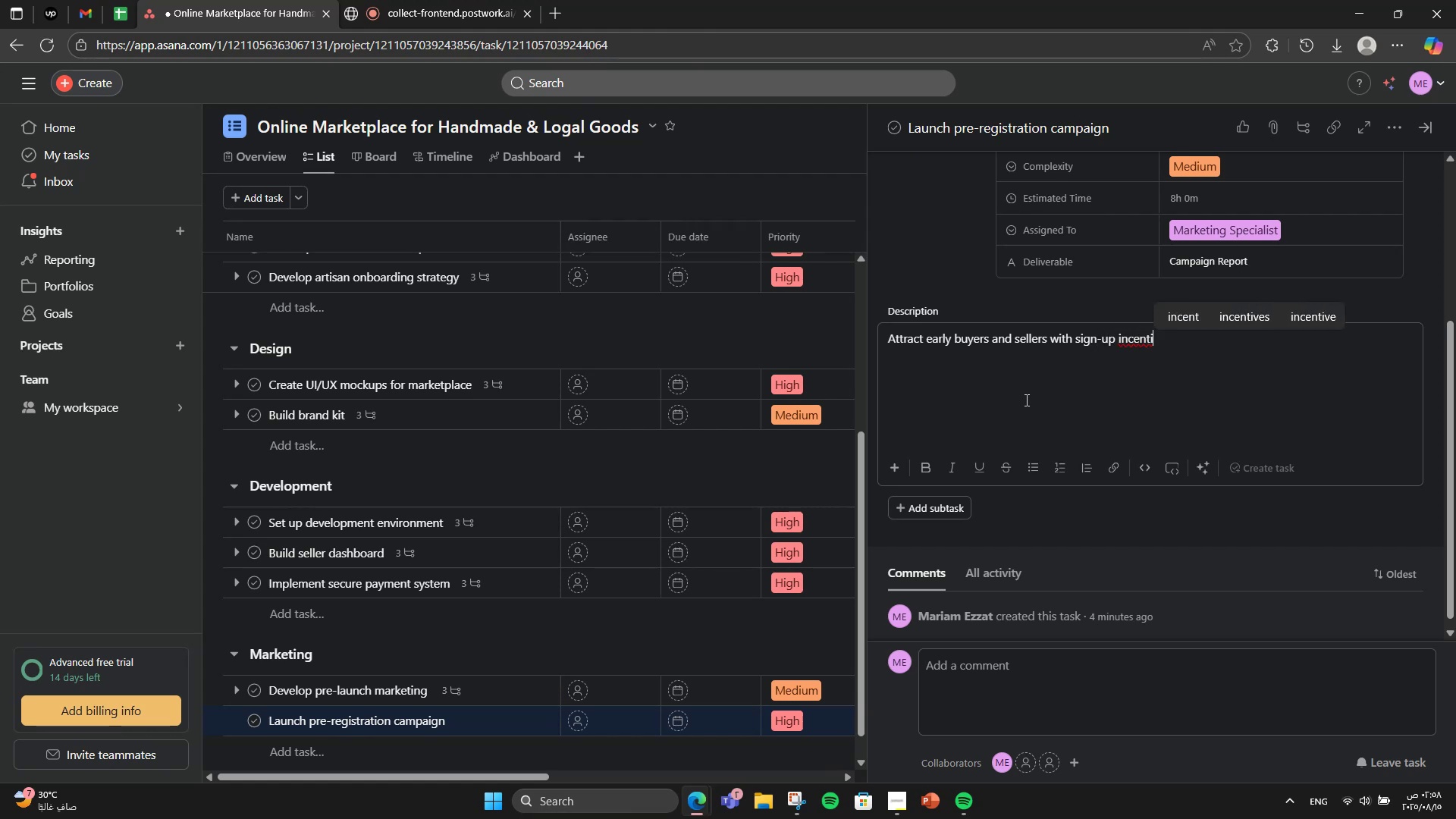 
type(ves.)
 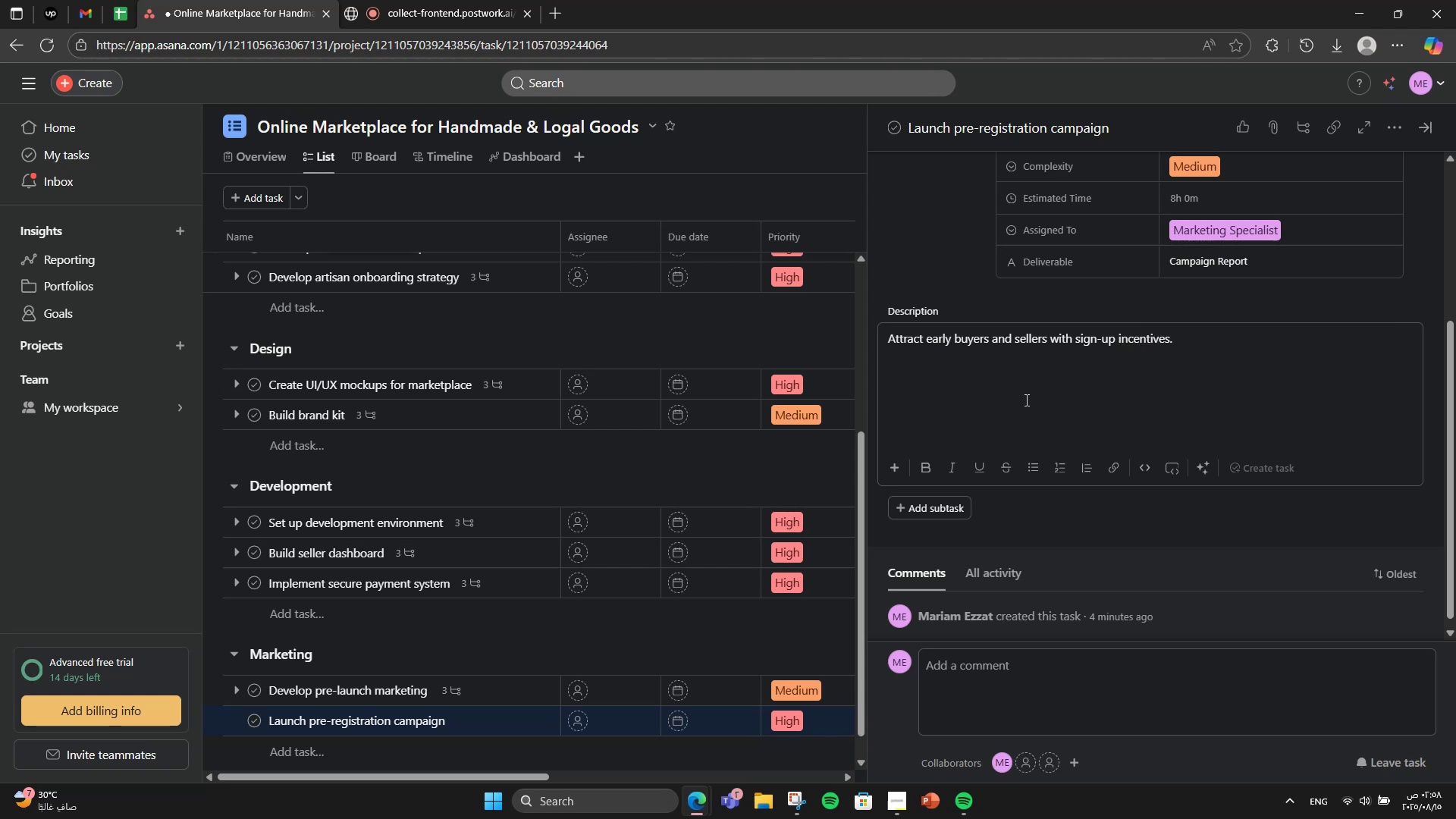 
left_click([1025, 399])
 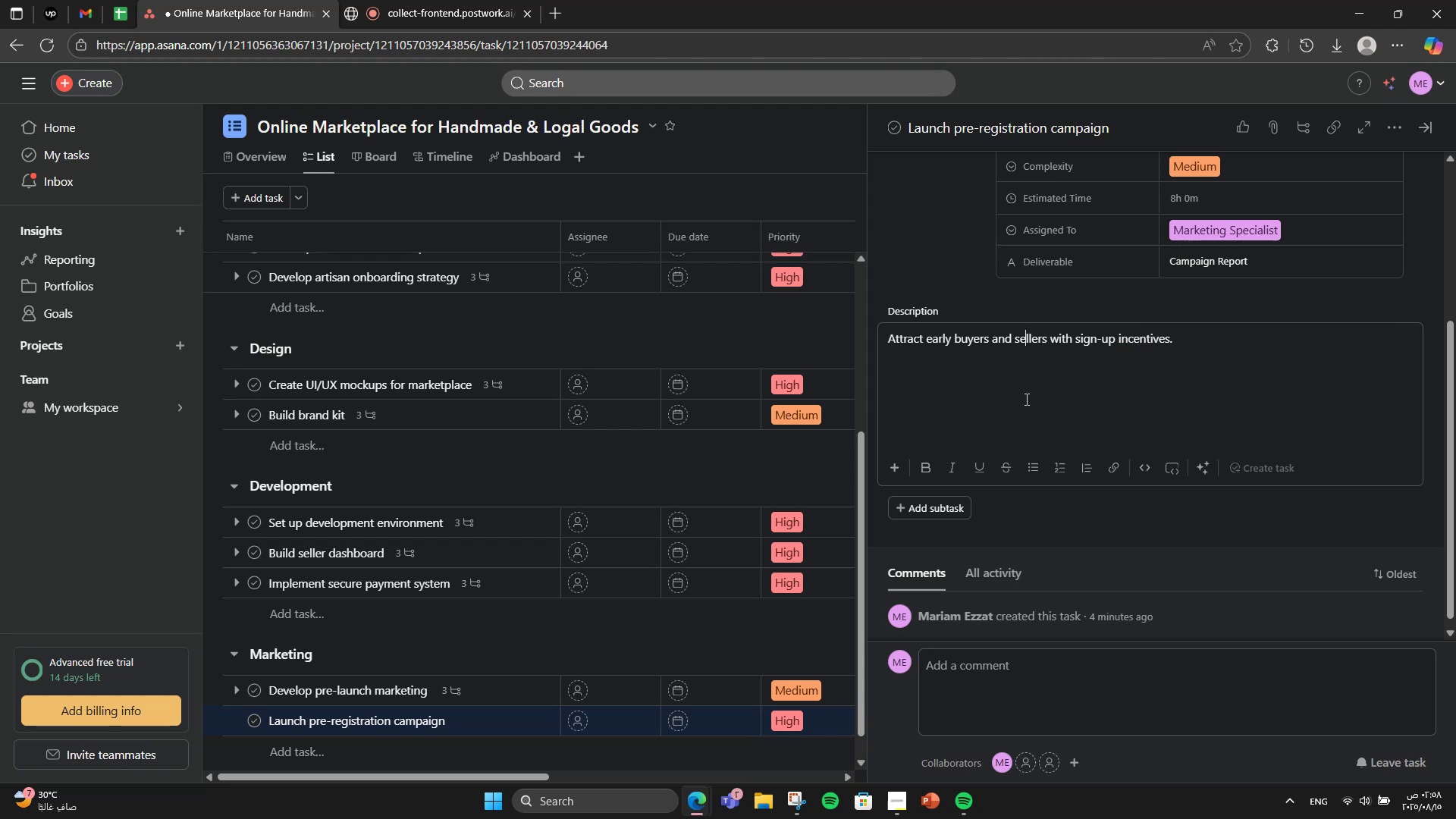 
scroll: coordinate [1025, 399], scroll_direction: up, amount: 3.0
 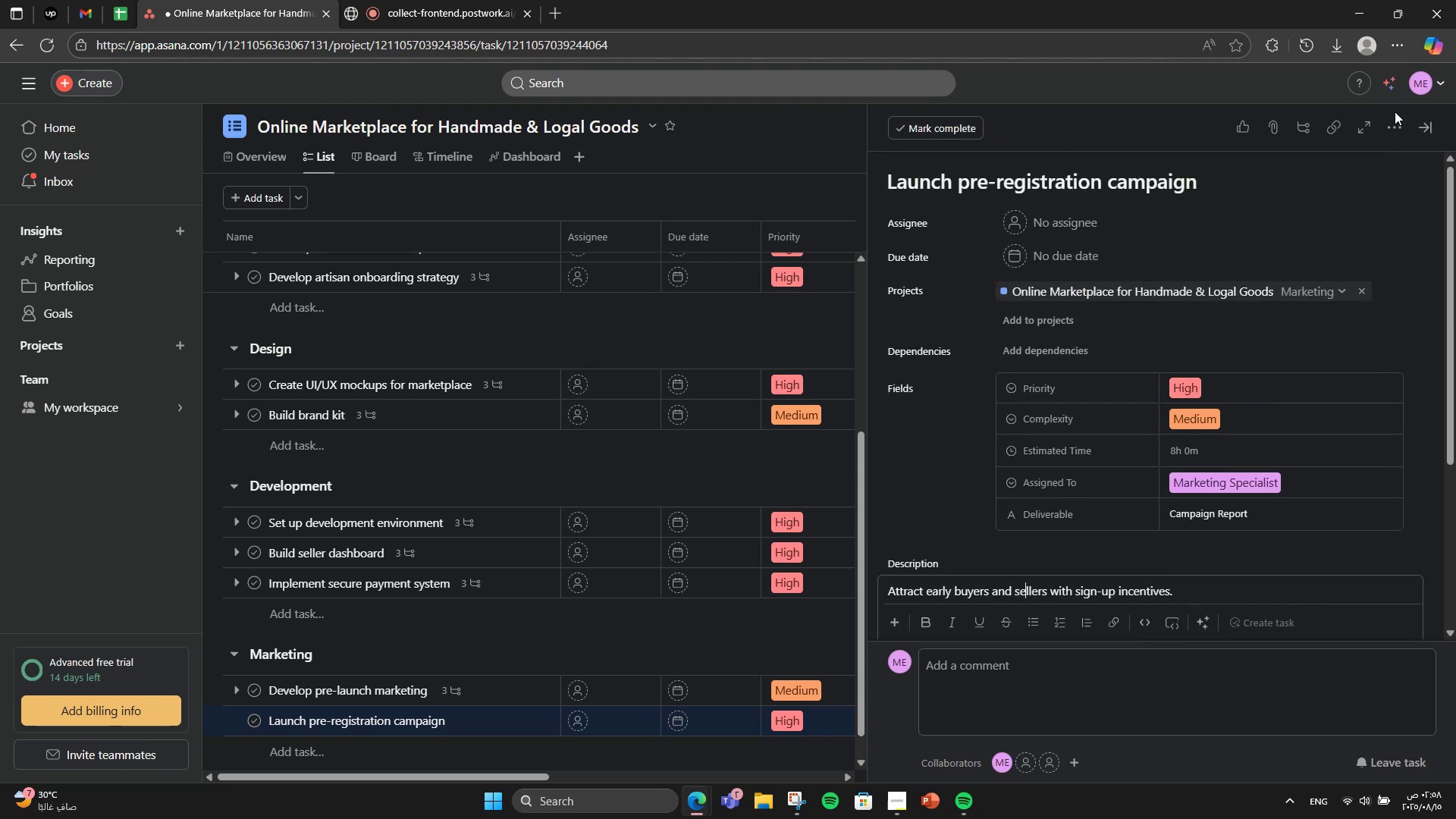 
left_click([1396, 124])
 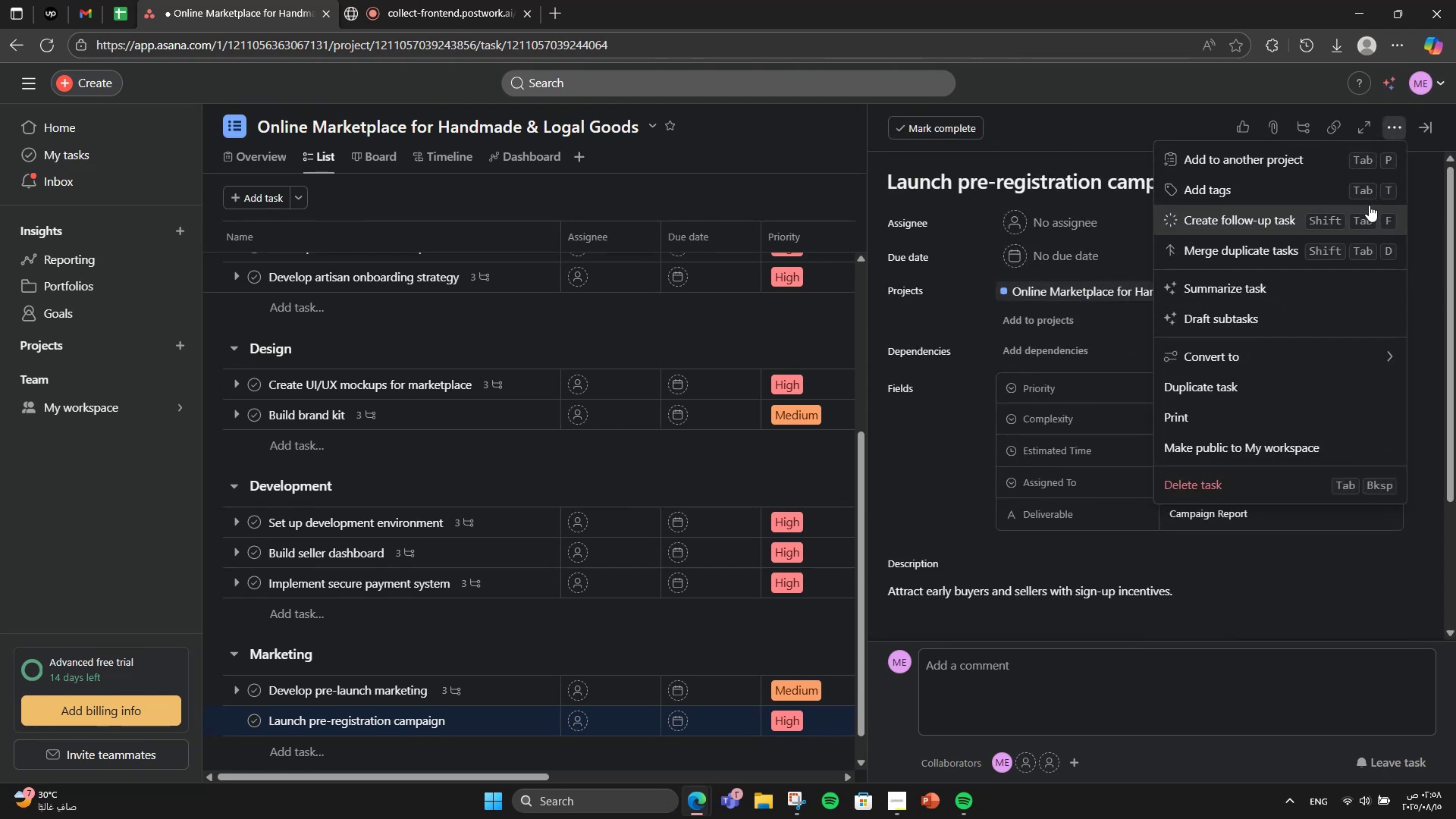 
left_click([1364, 195])
 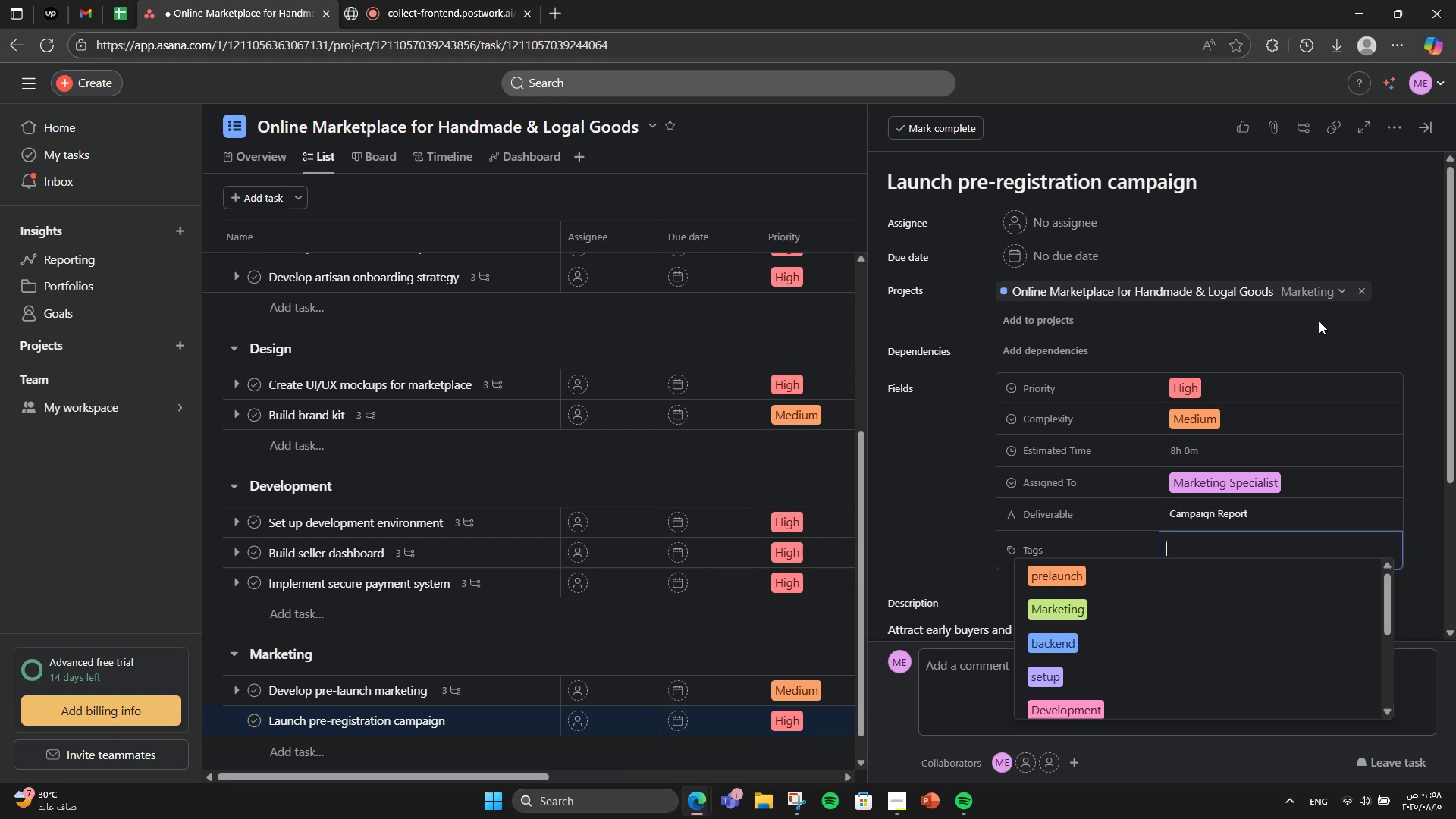 
wait(7.38)
 